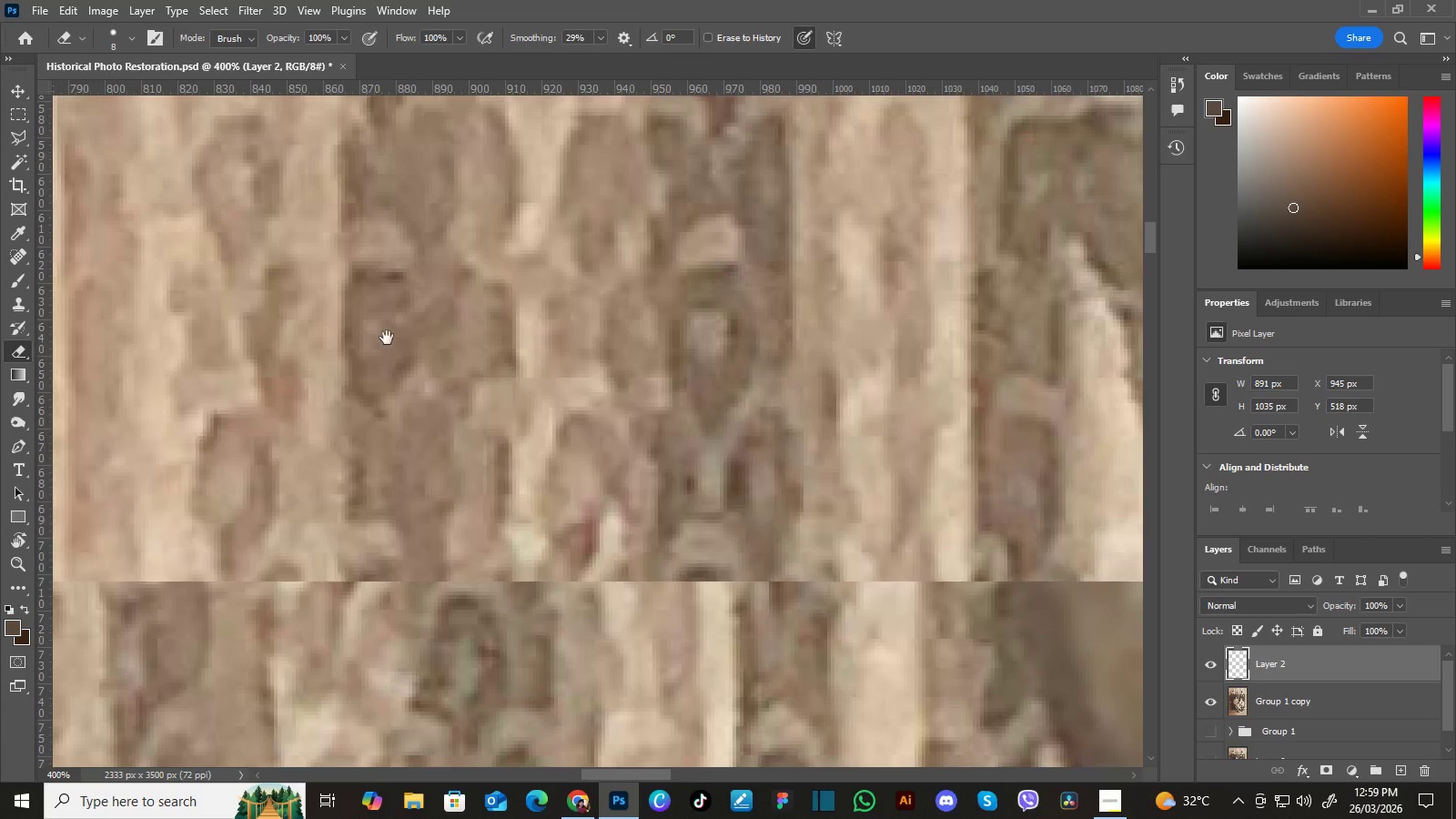 
left_click_drag(start_coordinate=[208, 353], to_coordinate=[484, 293])
 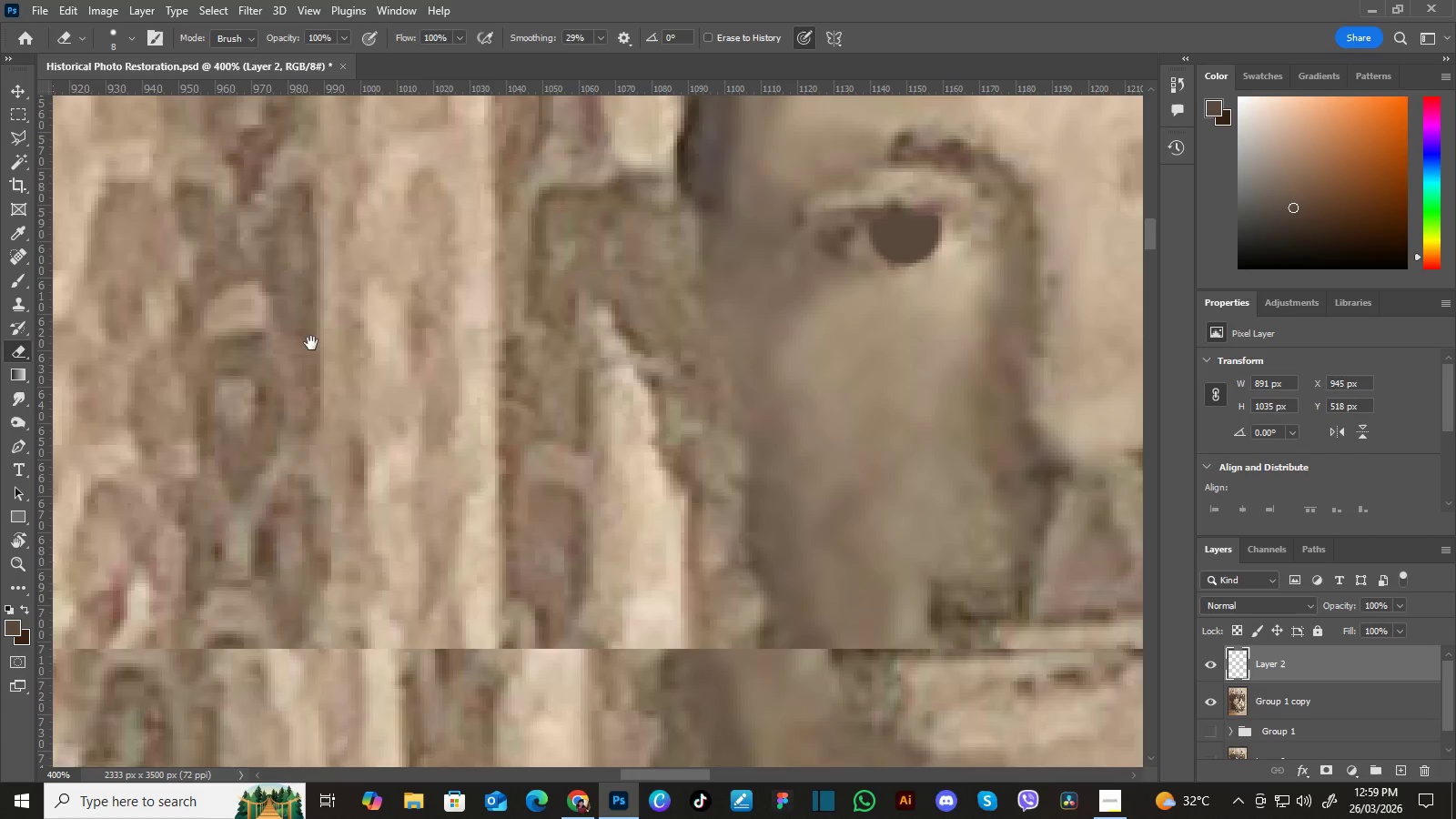 
left_click_drag(start_coordinate=[309, 344], to_coordinate=[510, 306])
 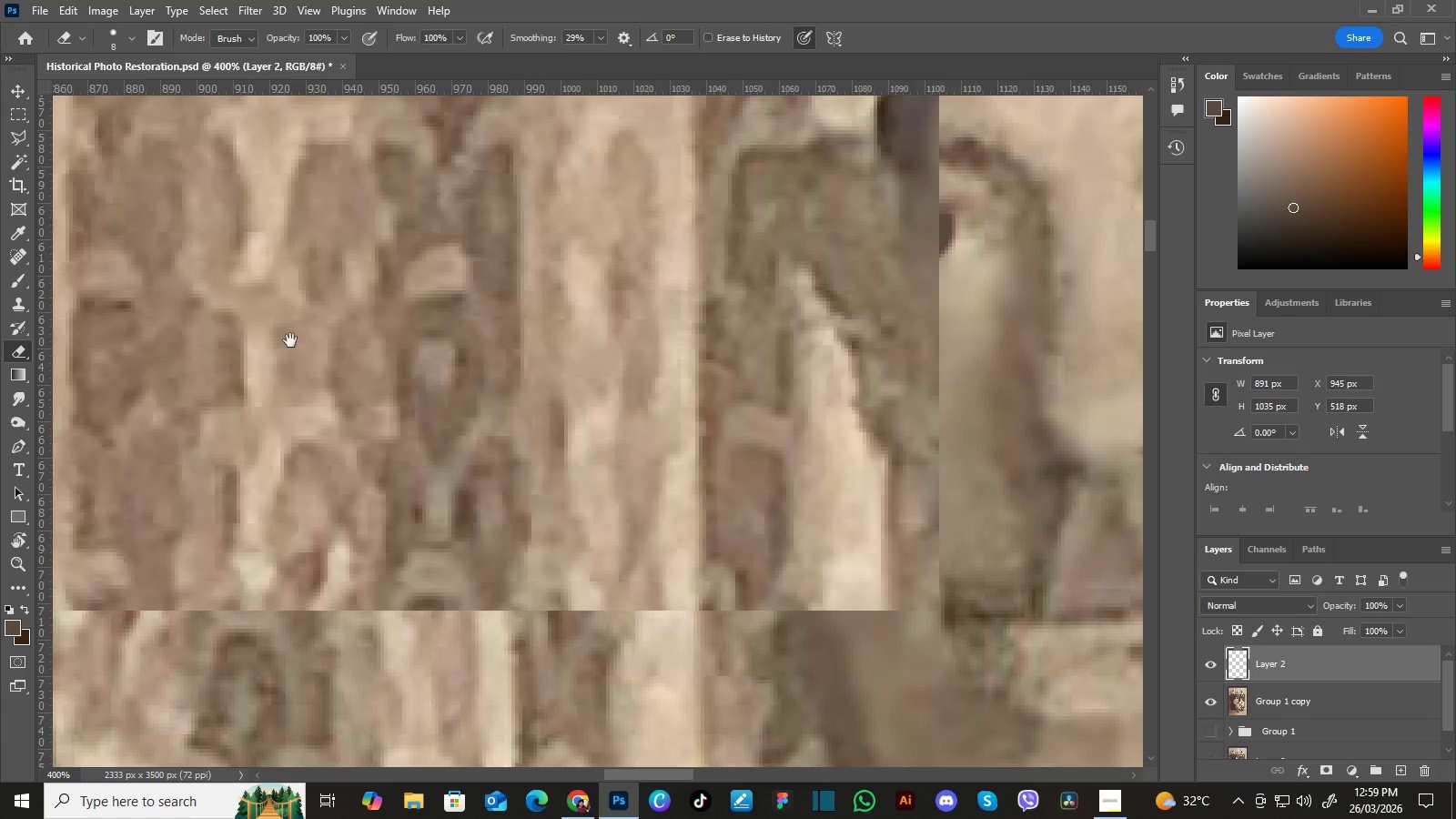 
hold_key(key=Space, duration=1.5)
 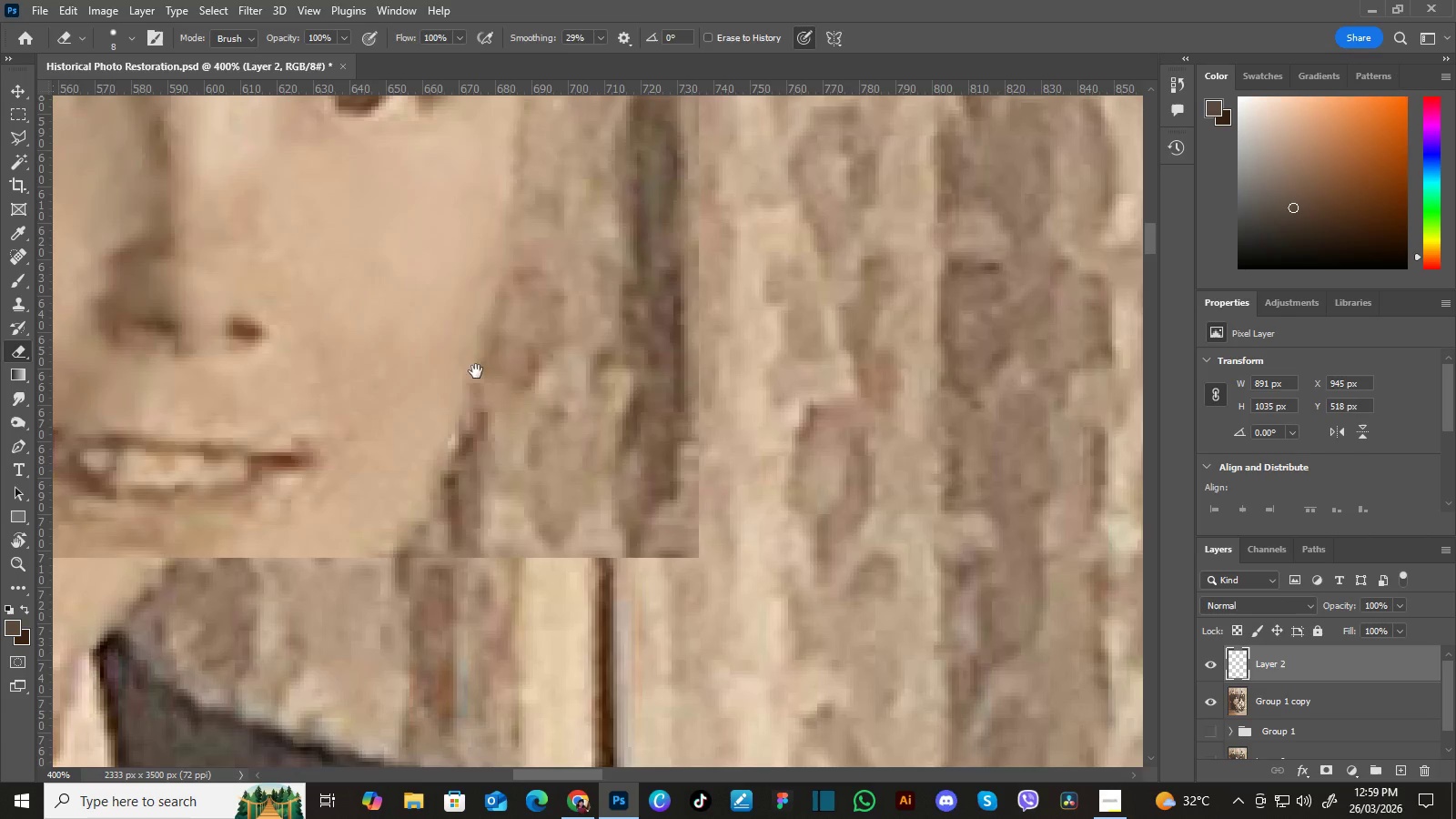 
left_click_drag(start_coordinate=[288, 341], to_coordinate=[560, 312])
 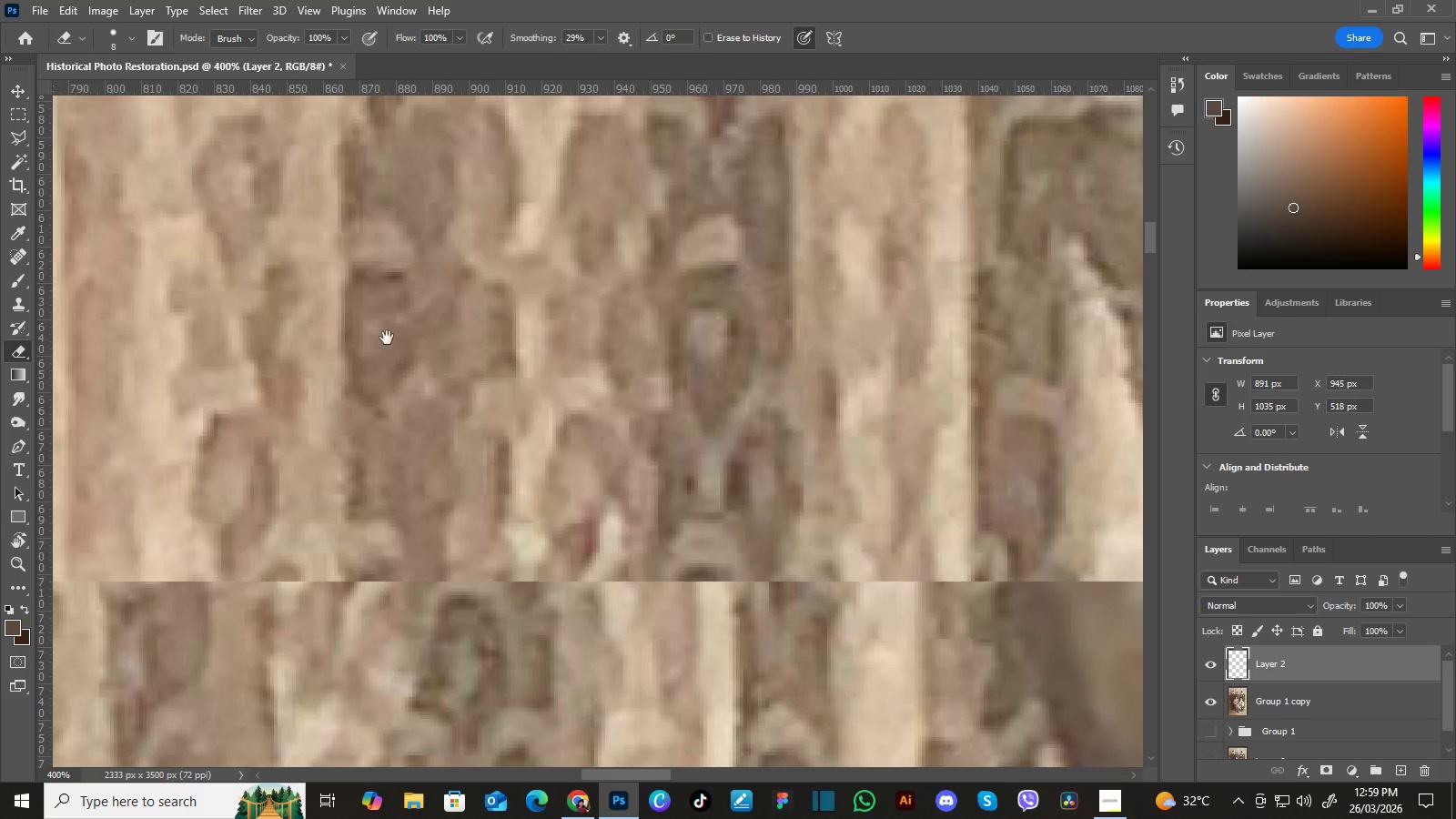 
left_click_drag(start_coordinate=[387, 338], to_coordinate=[637, 344])
 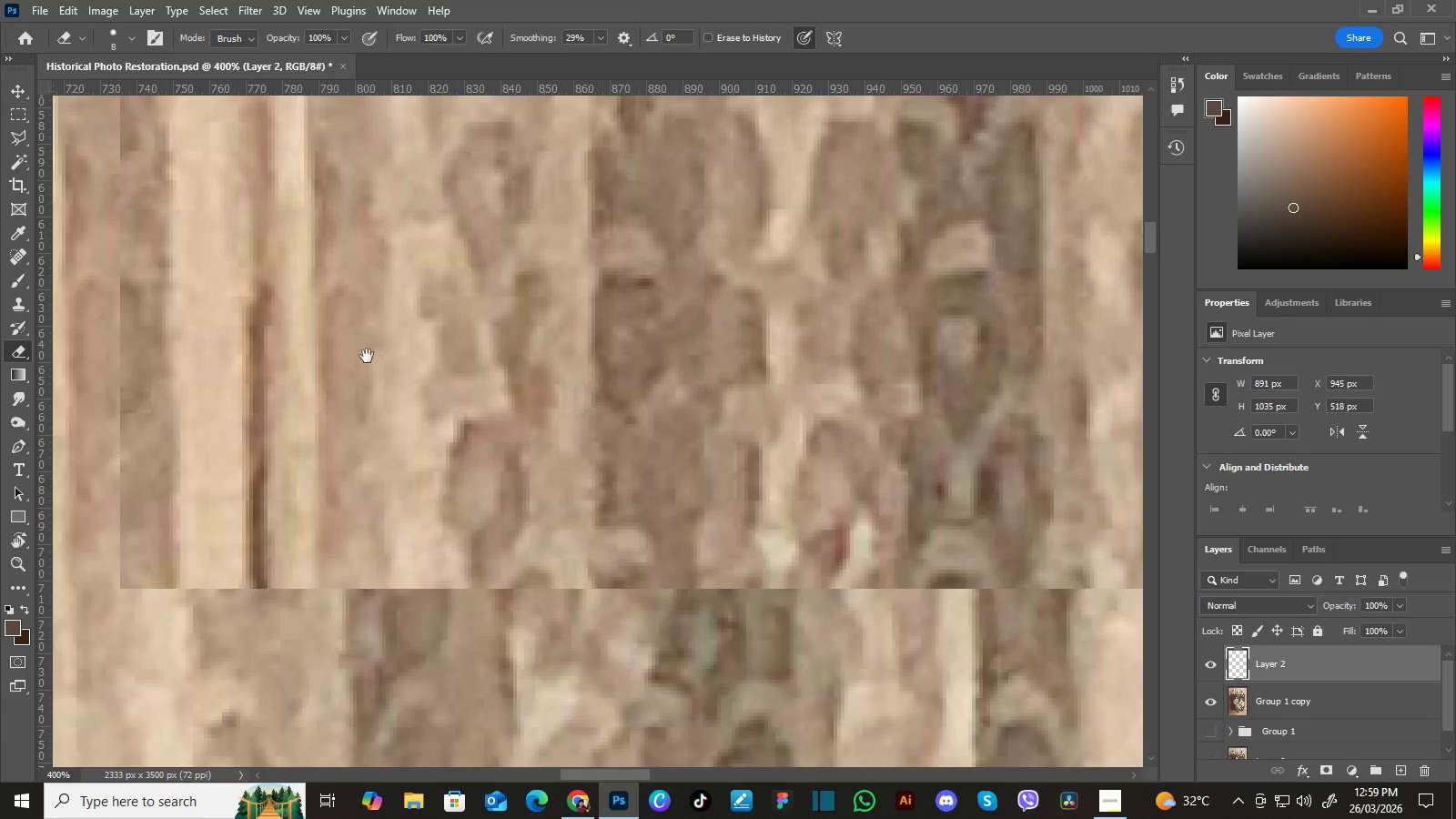 
left_click_drag(start_coordinate=[367, 356], to_coordinate=[667, 344])
 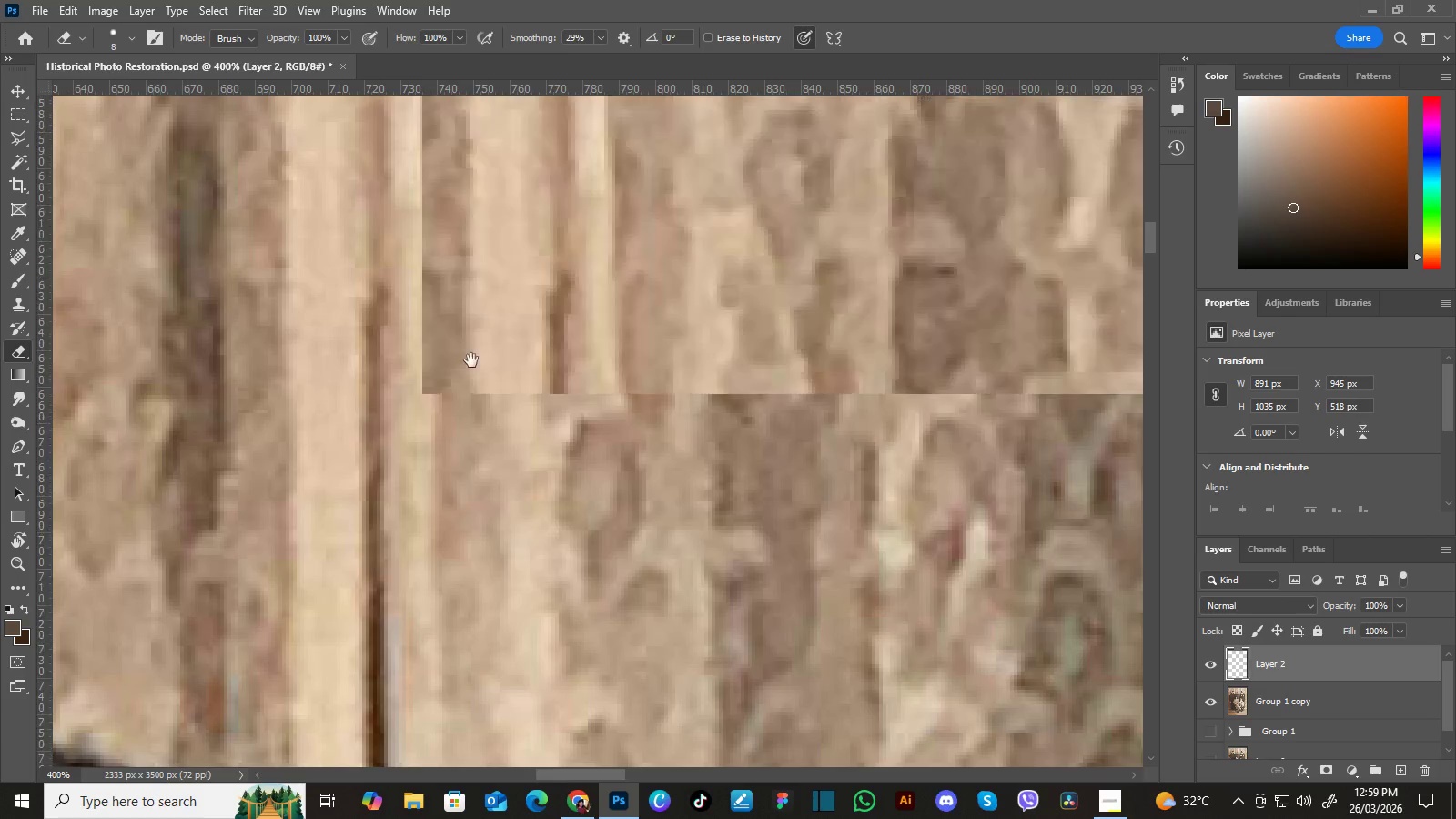 
hold_key(key=Space, duration=1.52)
 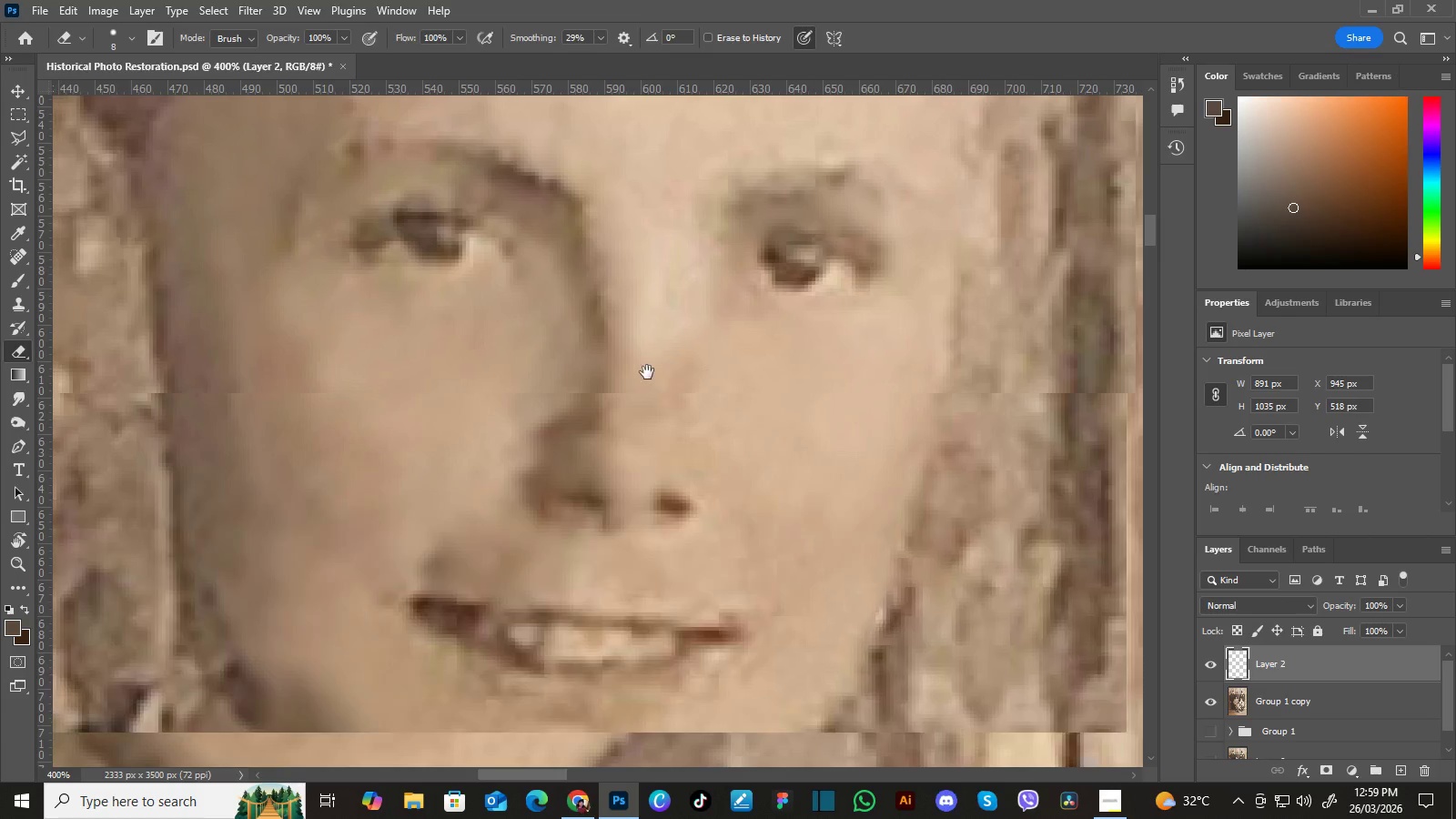 
left_click_drag(start_coordinate=[418, 371], to_coordinate=[694, 353])
 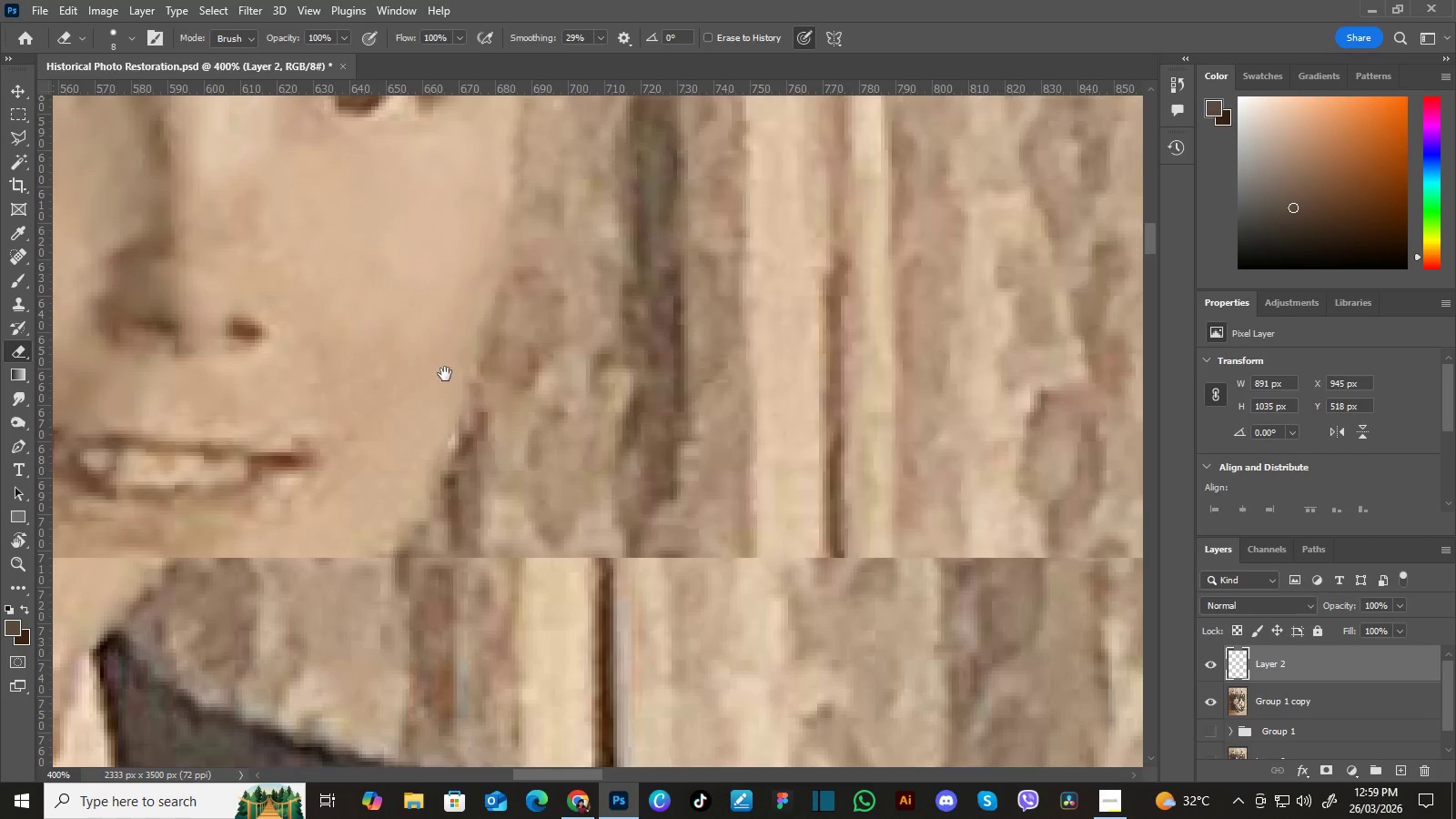 
left_click_drag(start_coordinate=[447, 372], to_coordinate=[571, 454])
 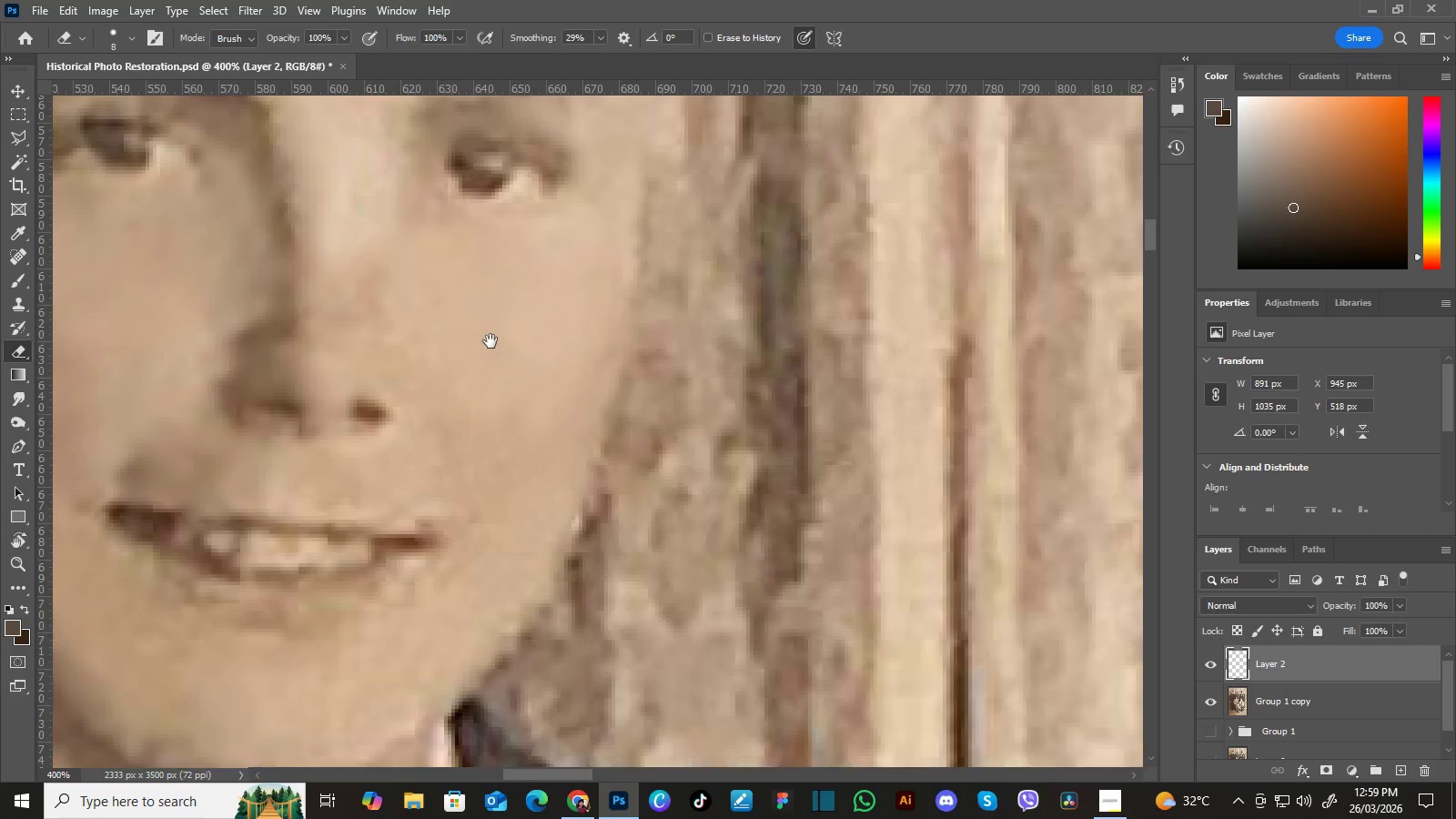 
left_click_drag(start_coordinate=[493, 347], to_coordinate=[605, 434])
 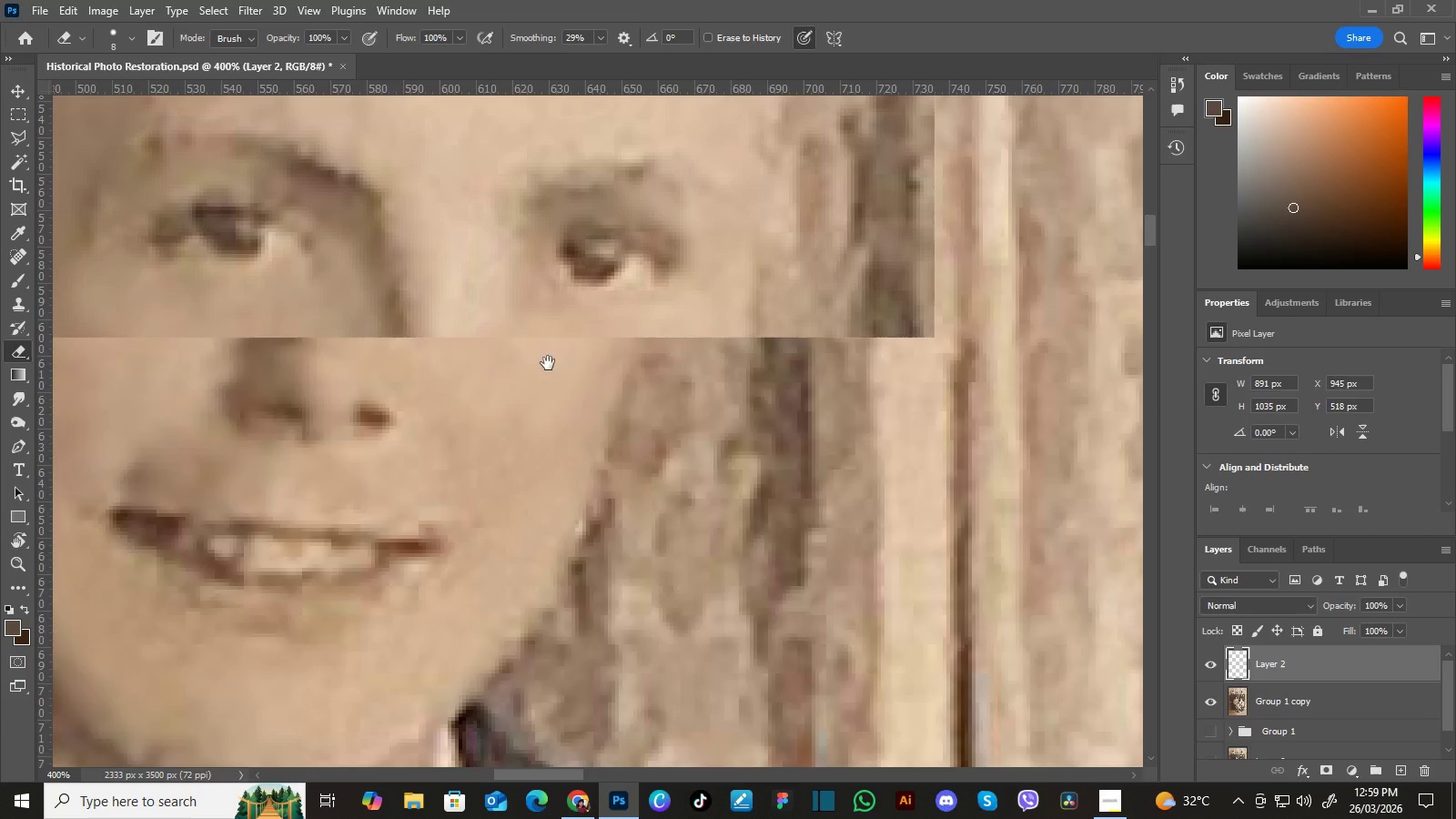 
hold_key(key=Space, duration=1.05)
 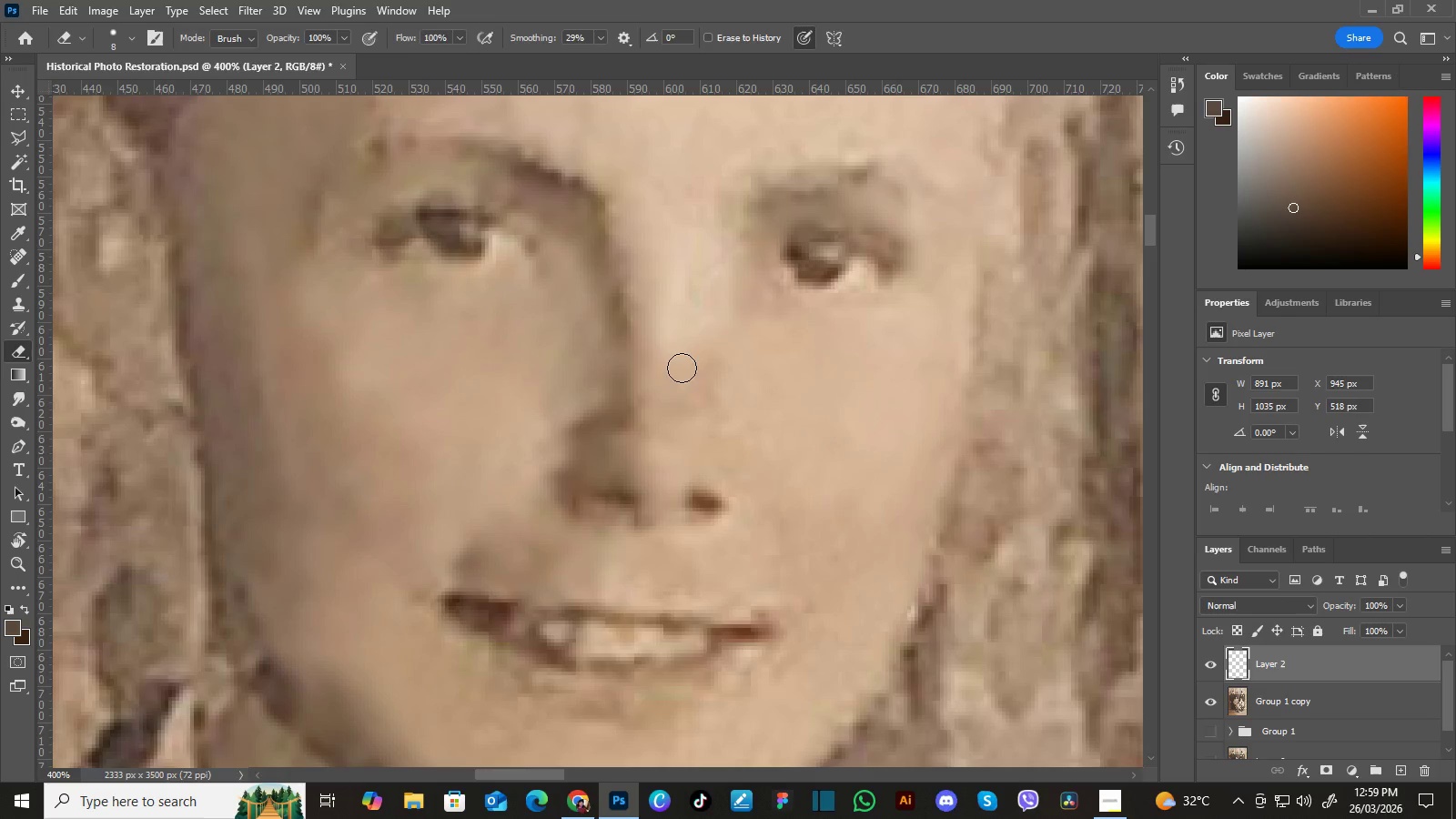 
left_click_drag(start_coordinate=[539, 361], to_coordinate=[740, 367])
 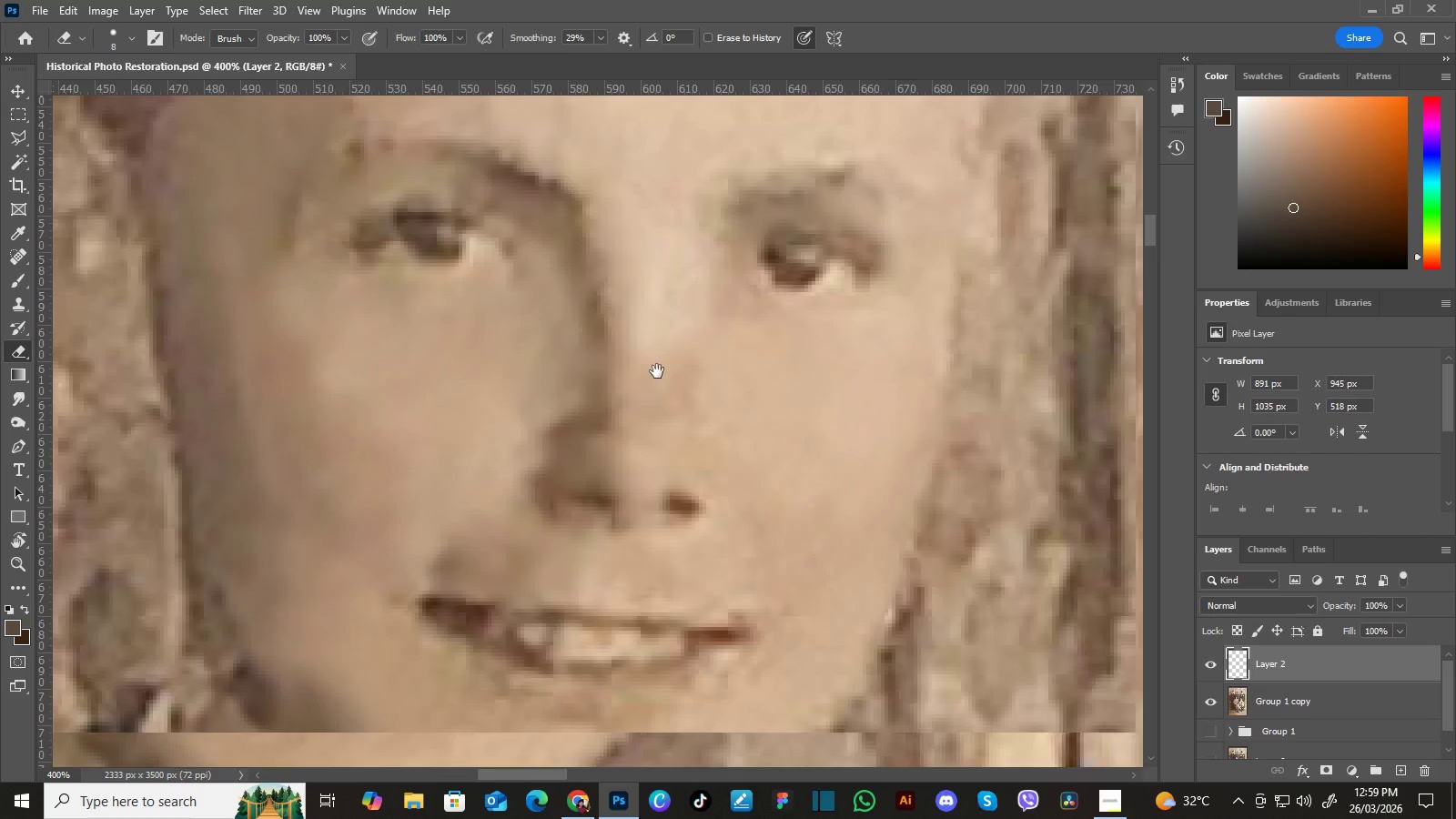 
left_click_drag(start_coordinate=[658, 371], to_coordinate=[681, 369])
 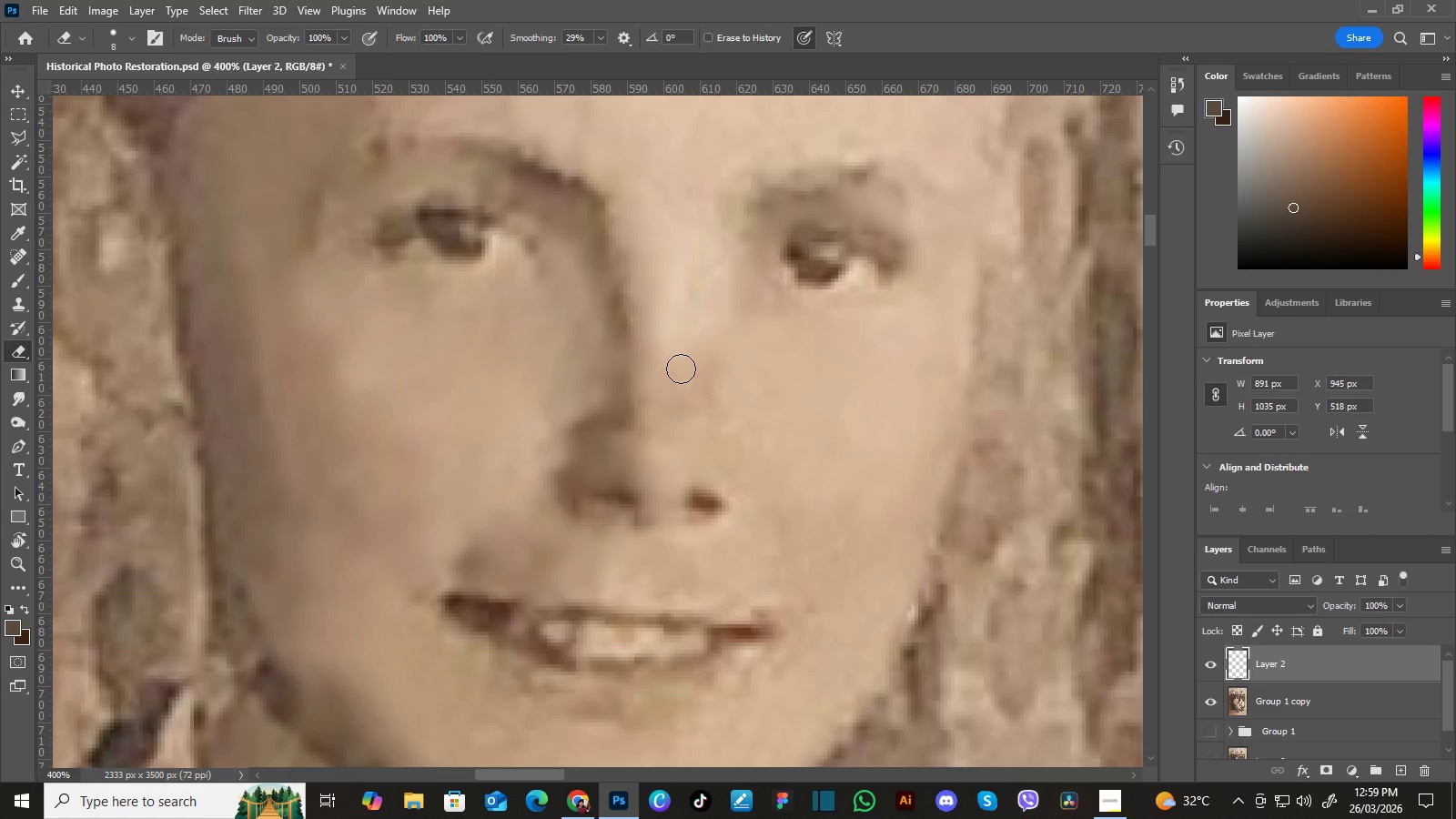 
key(I)
 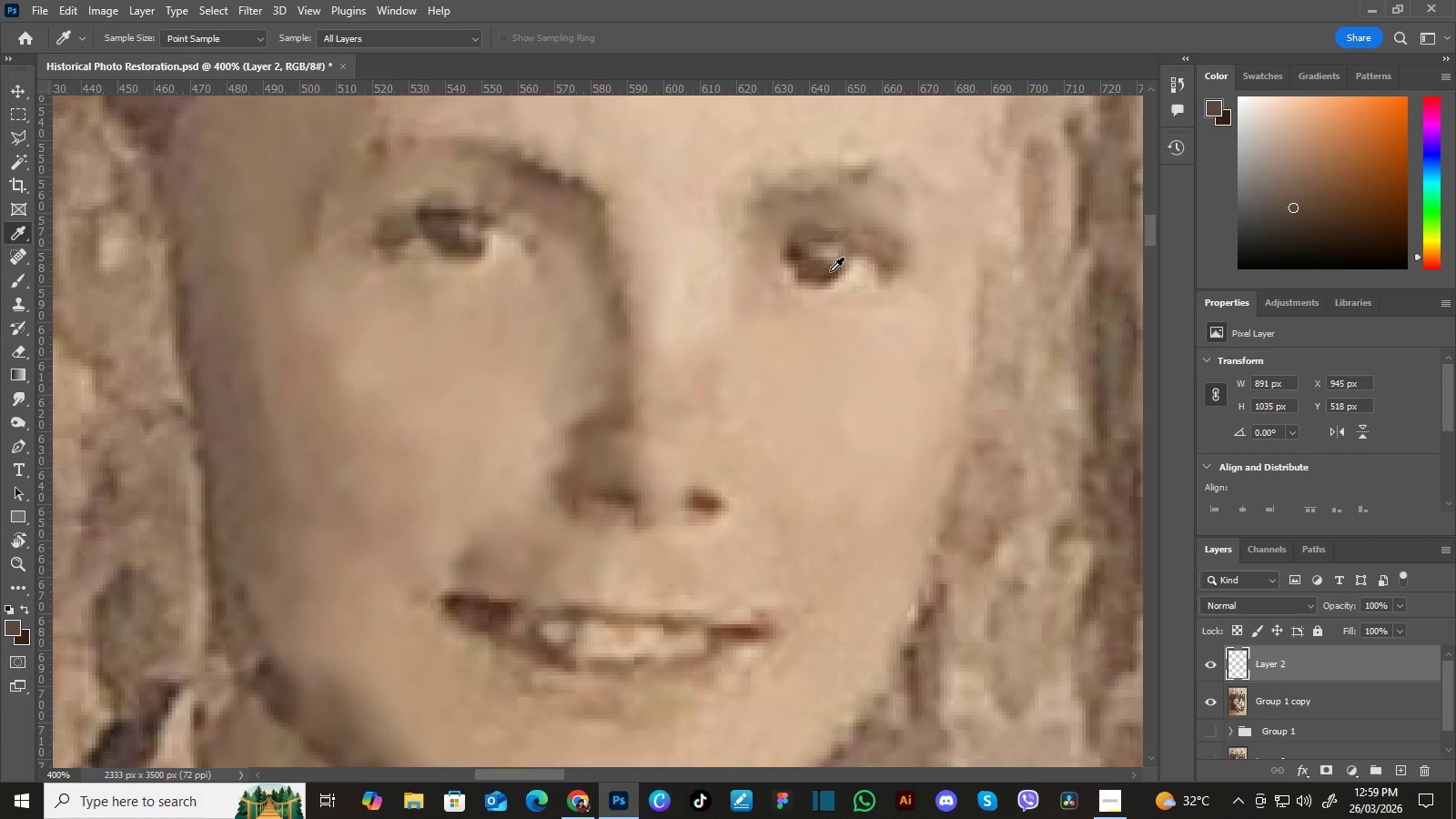 
left_click([831, 271])
 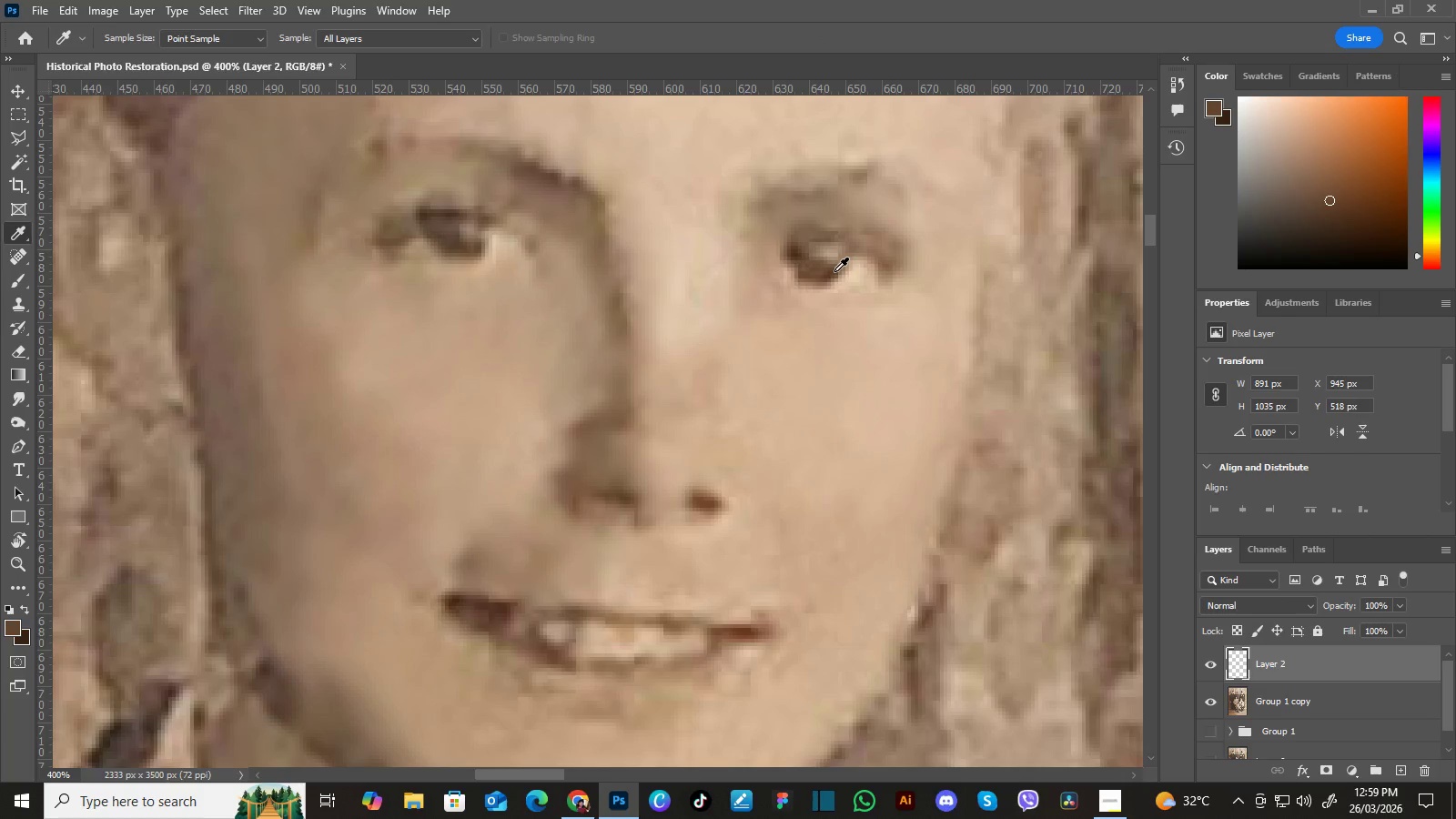 
double_click([834, 271])
 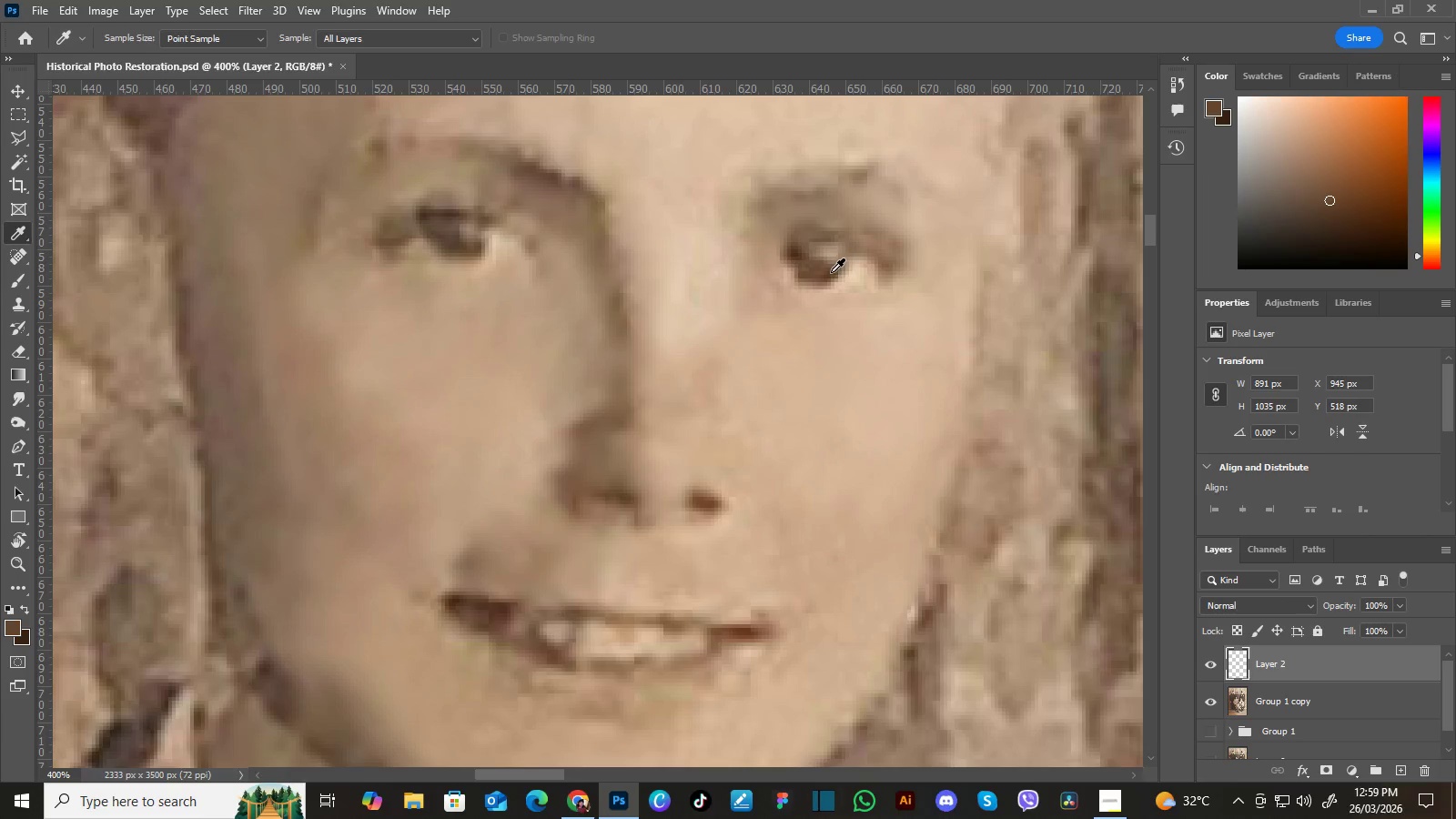 
triple_click([831, 272])
 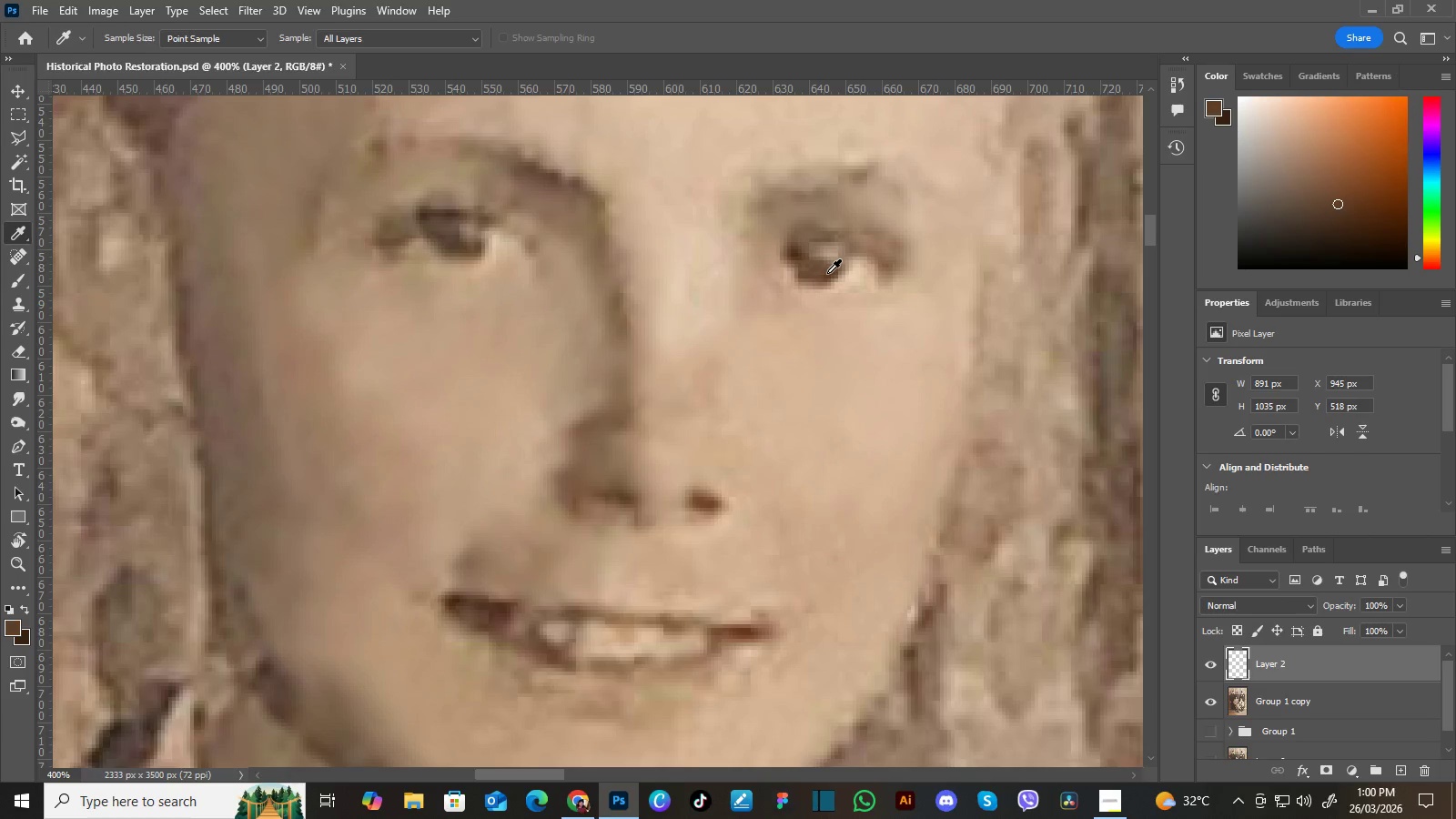 
double_click([827, 273])
 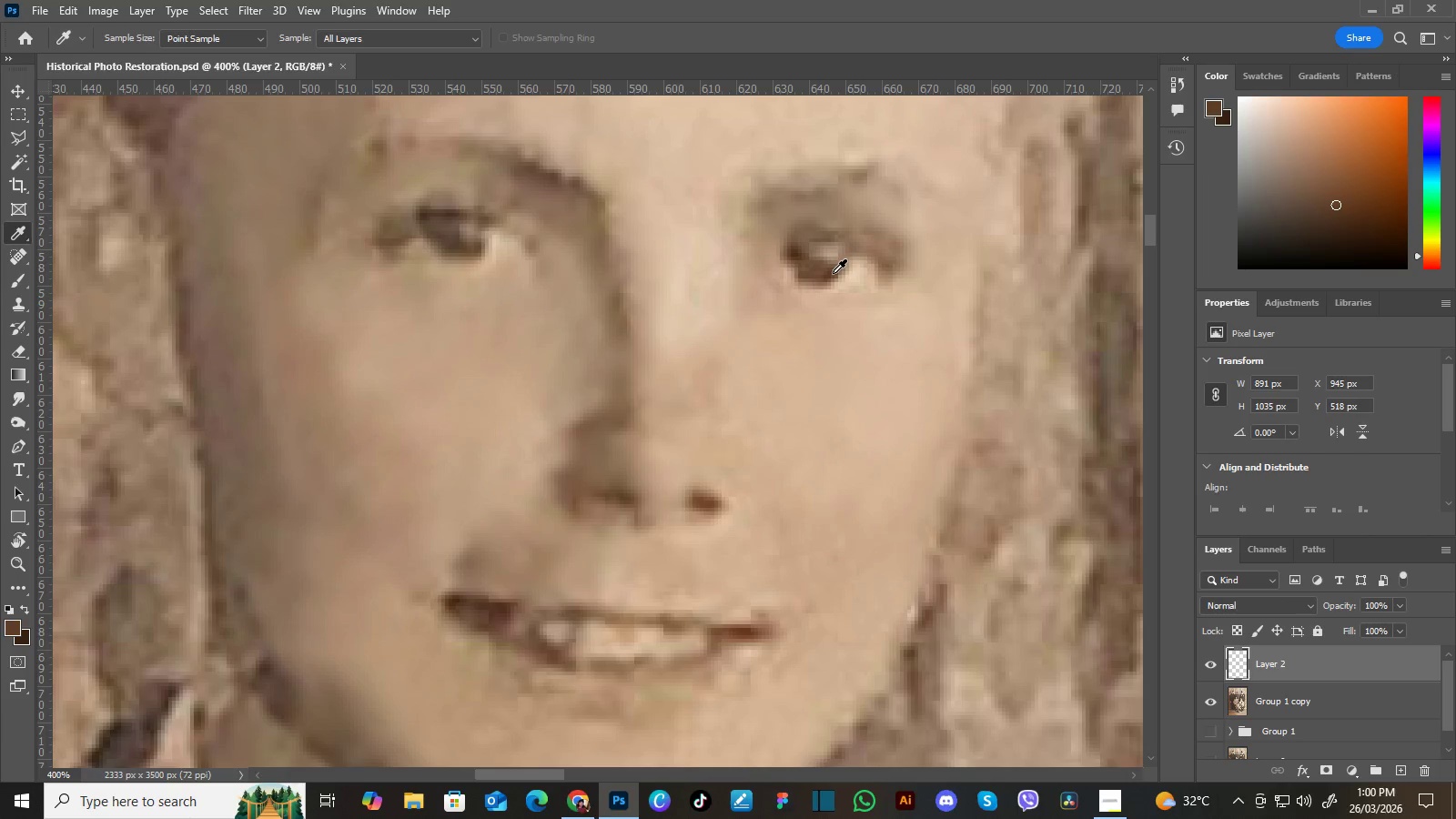 
double_click([833, 273])
 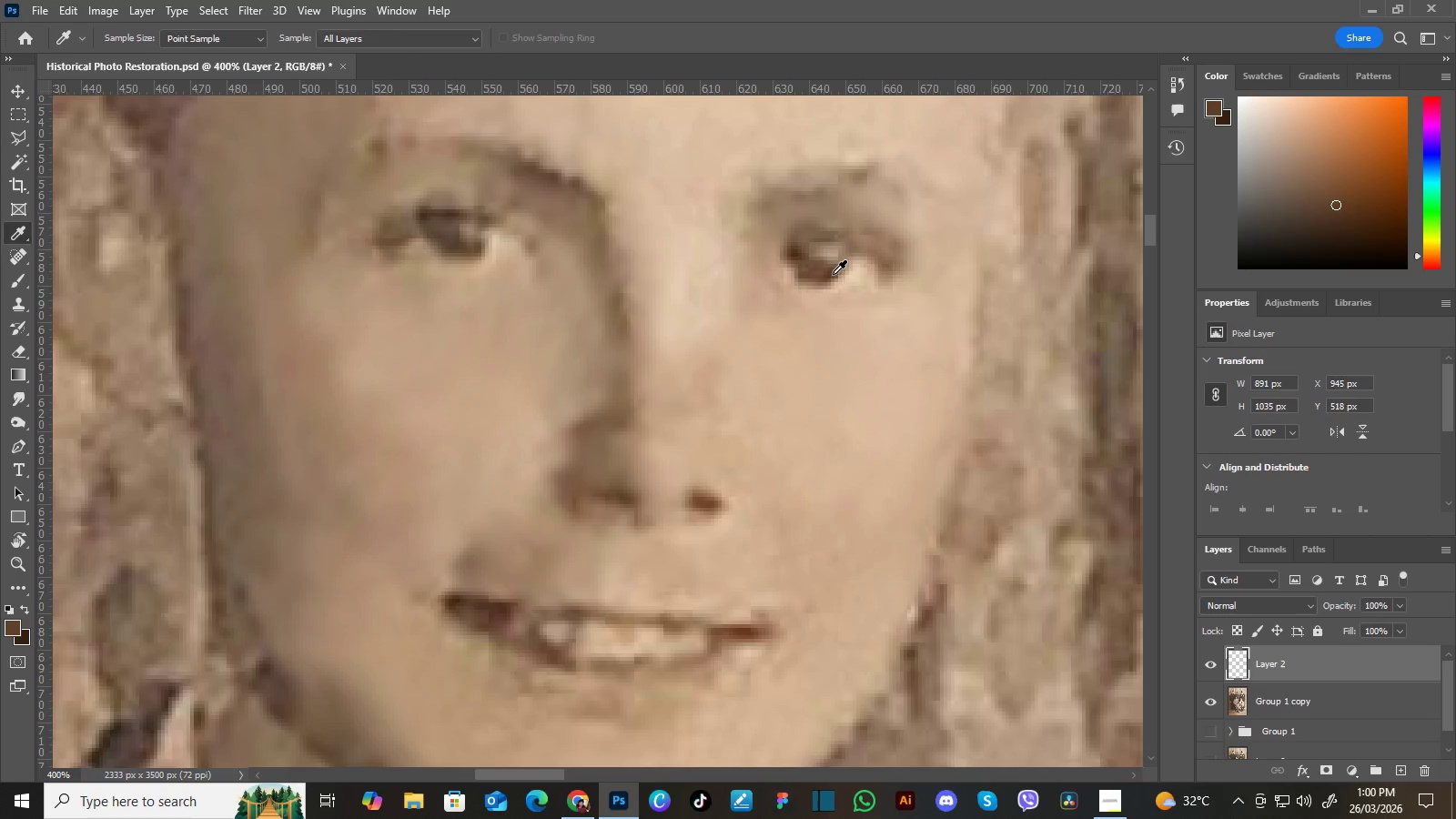 
key(B)
 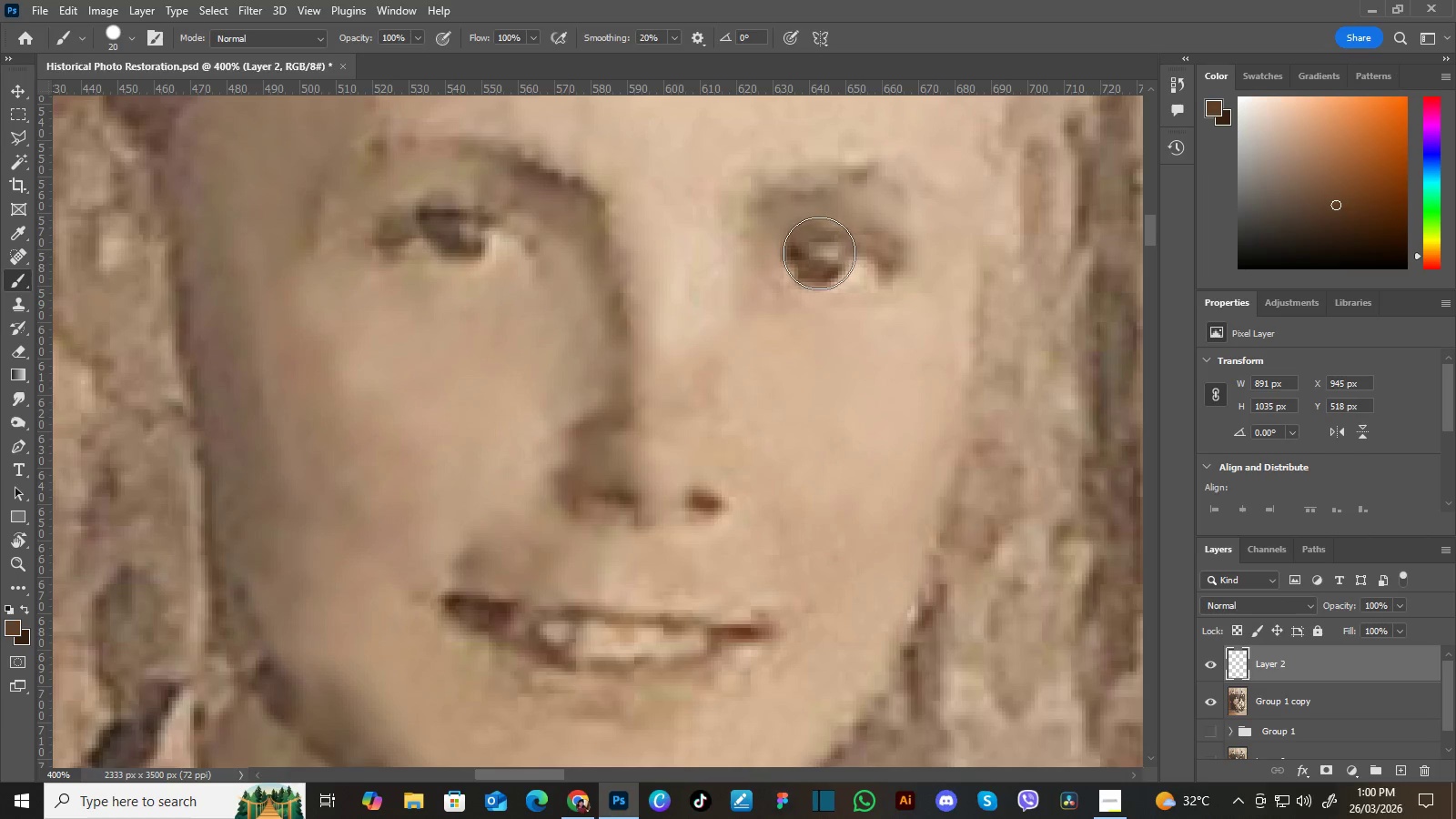 
left_click([819, 253])
 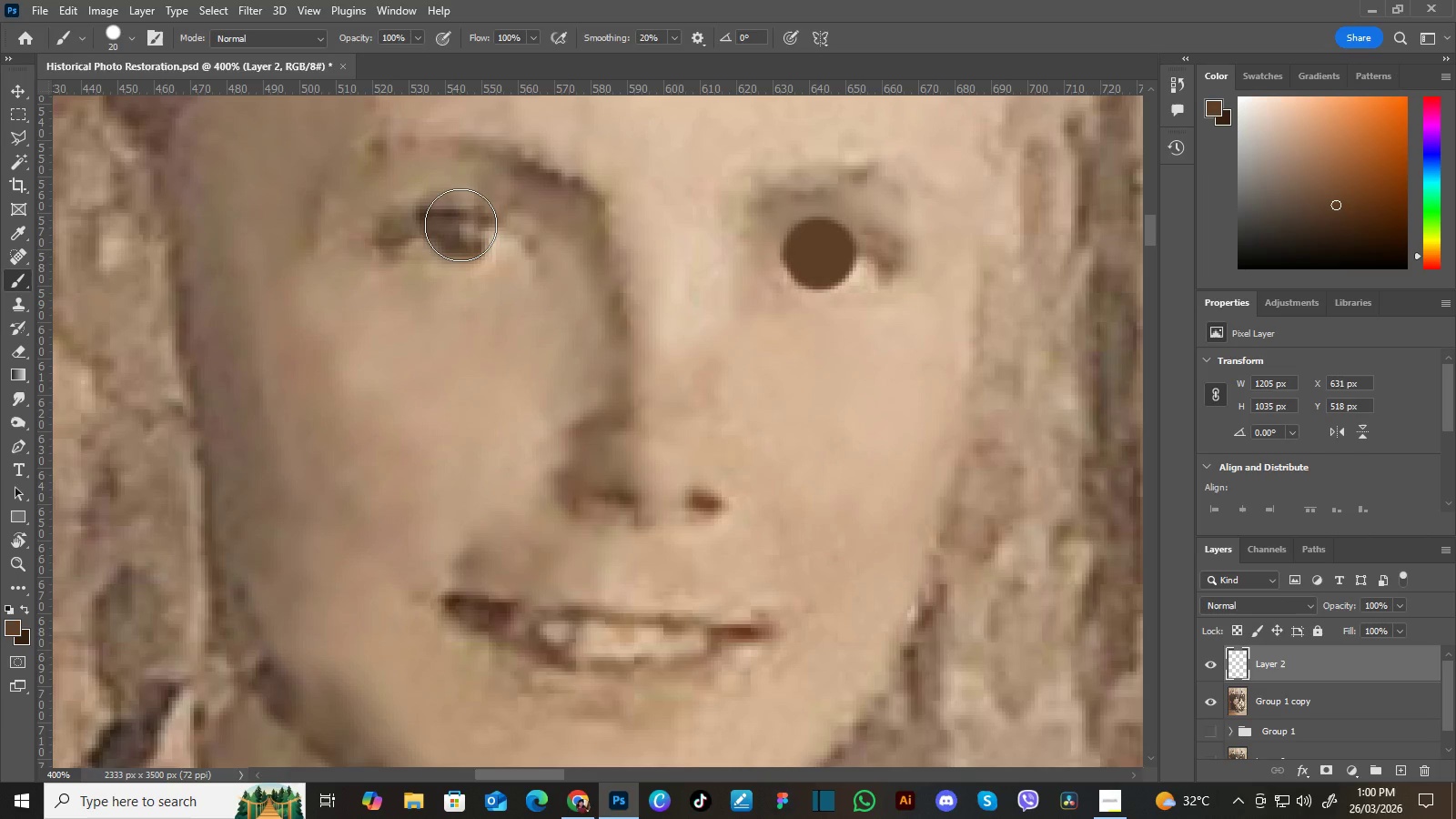 
left_click([462, 228])
 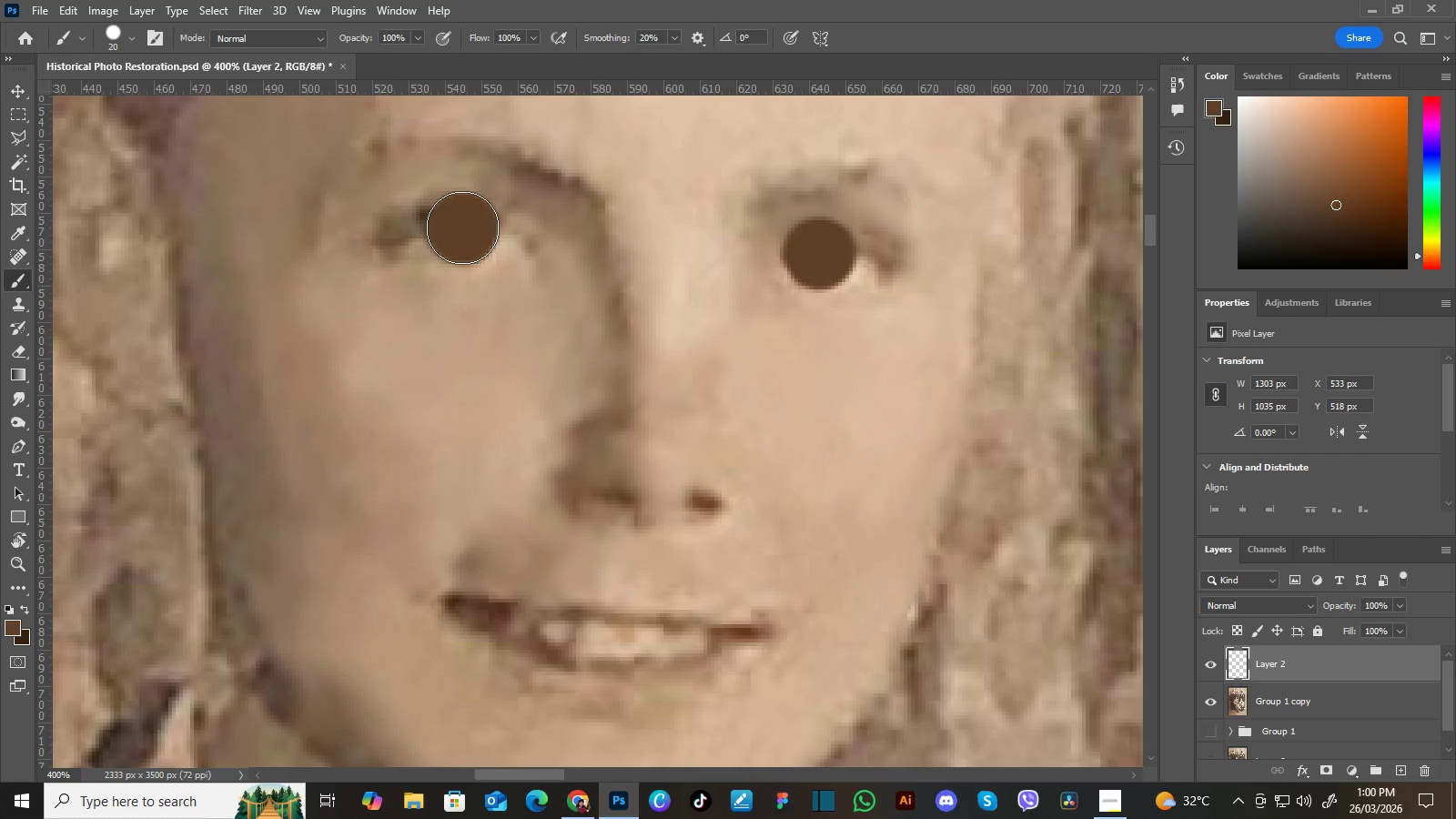 
key(E)
 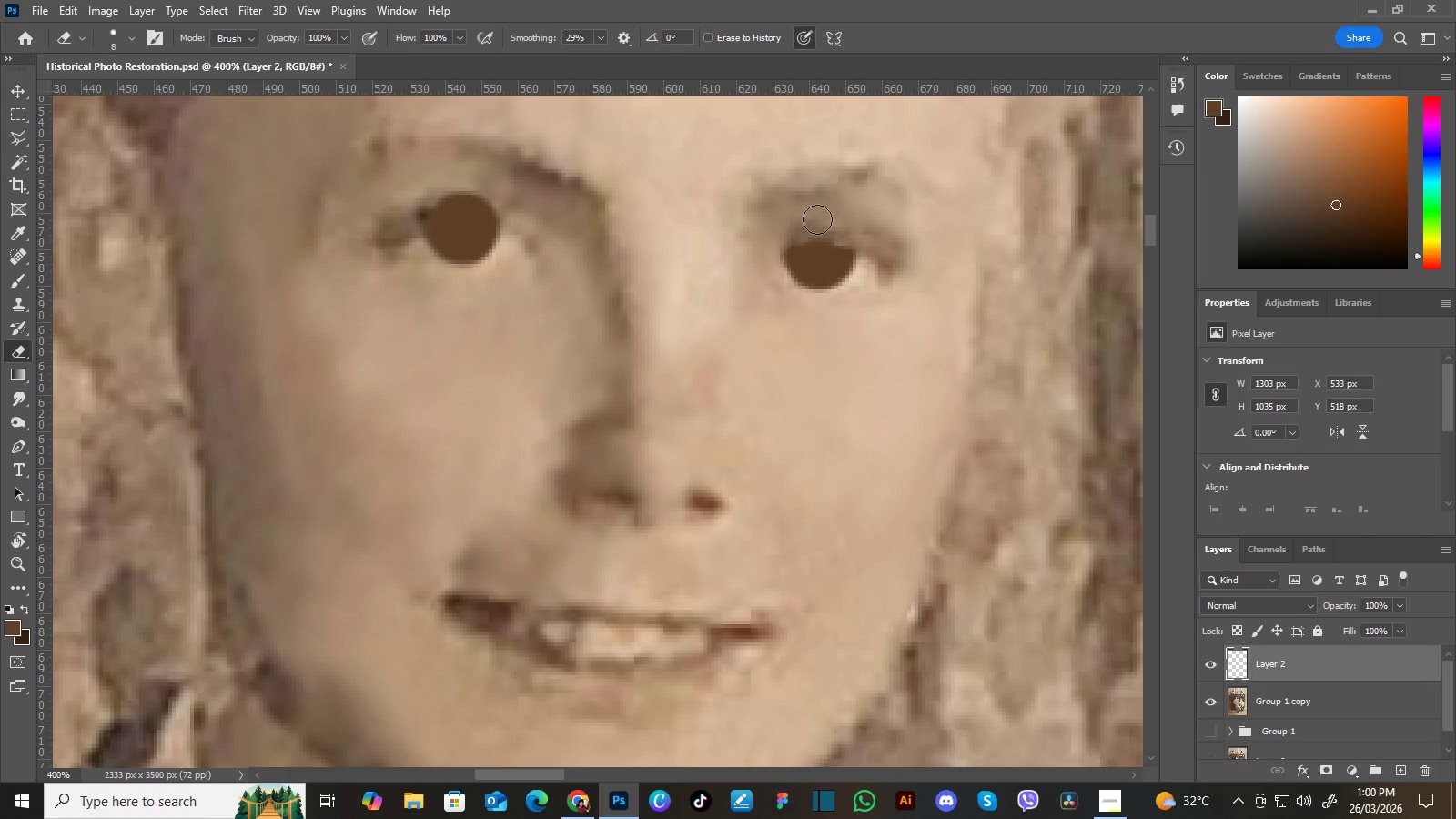 
wait(5.89)
 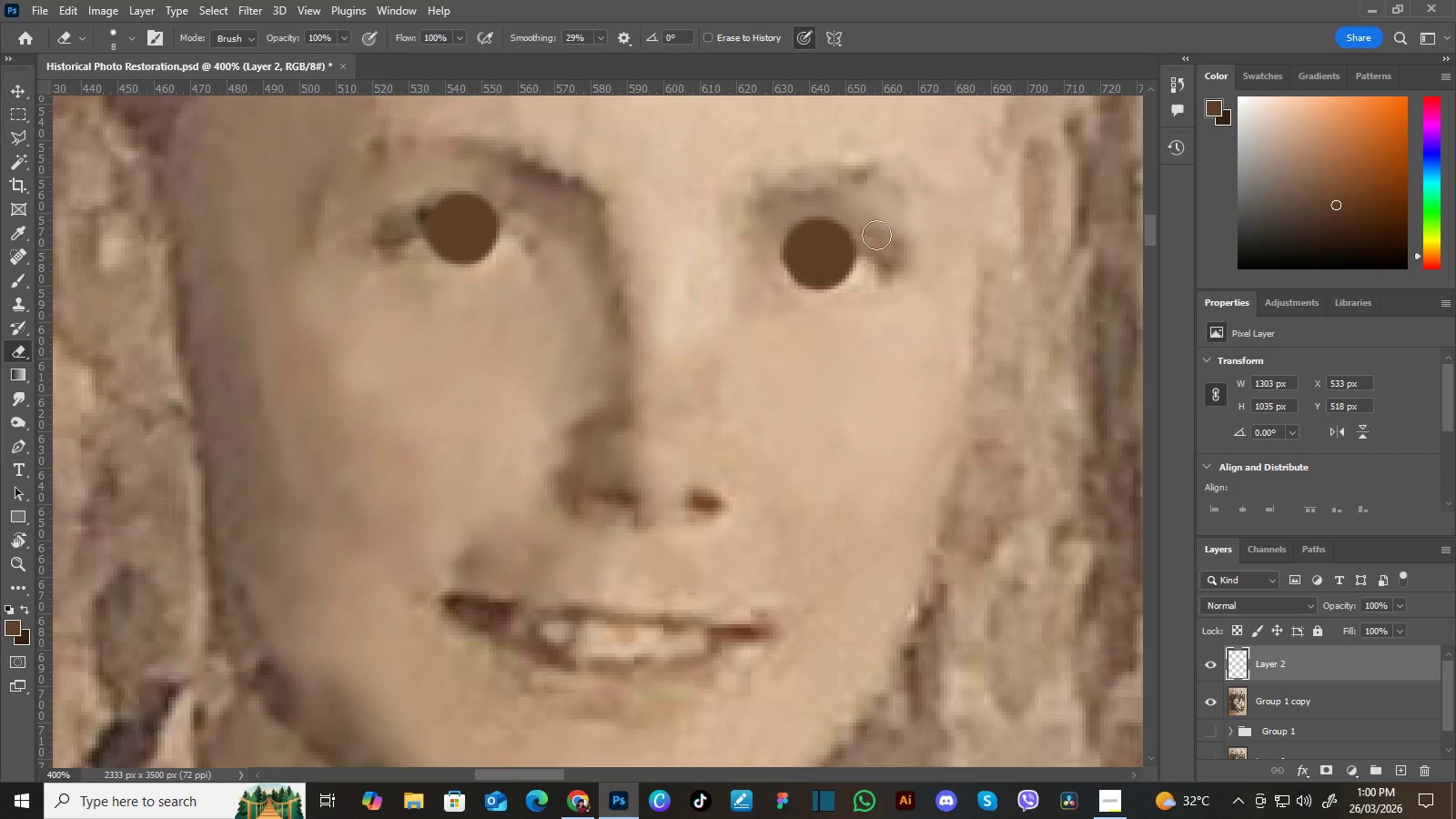 
hold_key(key=Space, duration=0.69)
 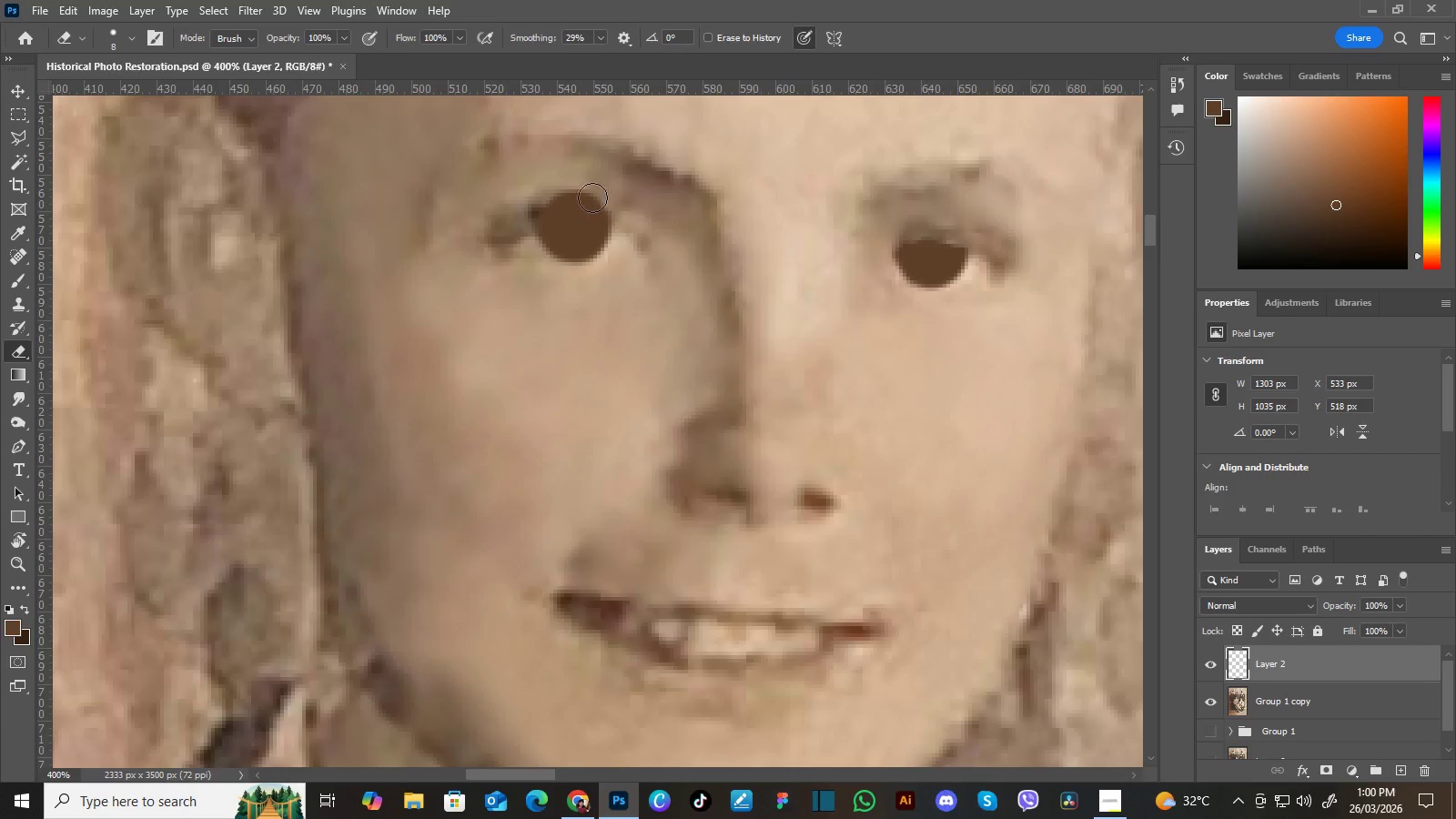 
left_click_drag(start_coordinate=[541, 244], to_coordinate=[653, 242])
 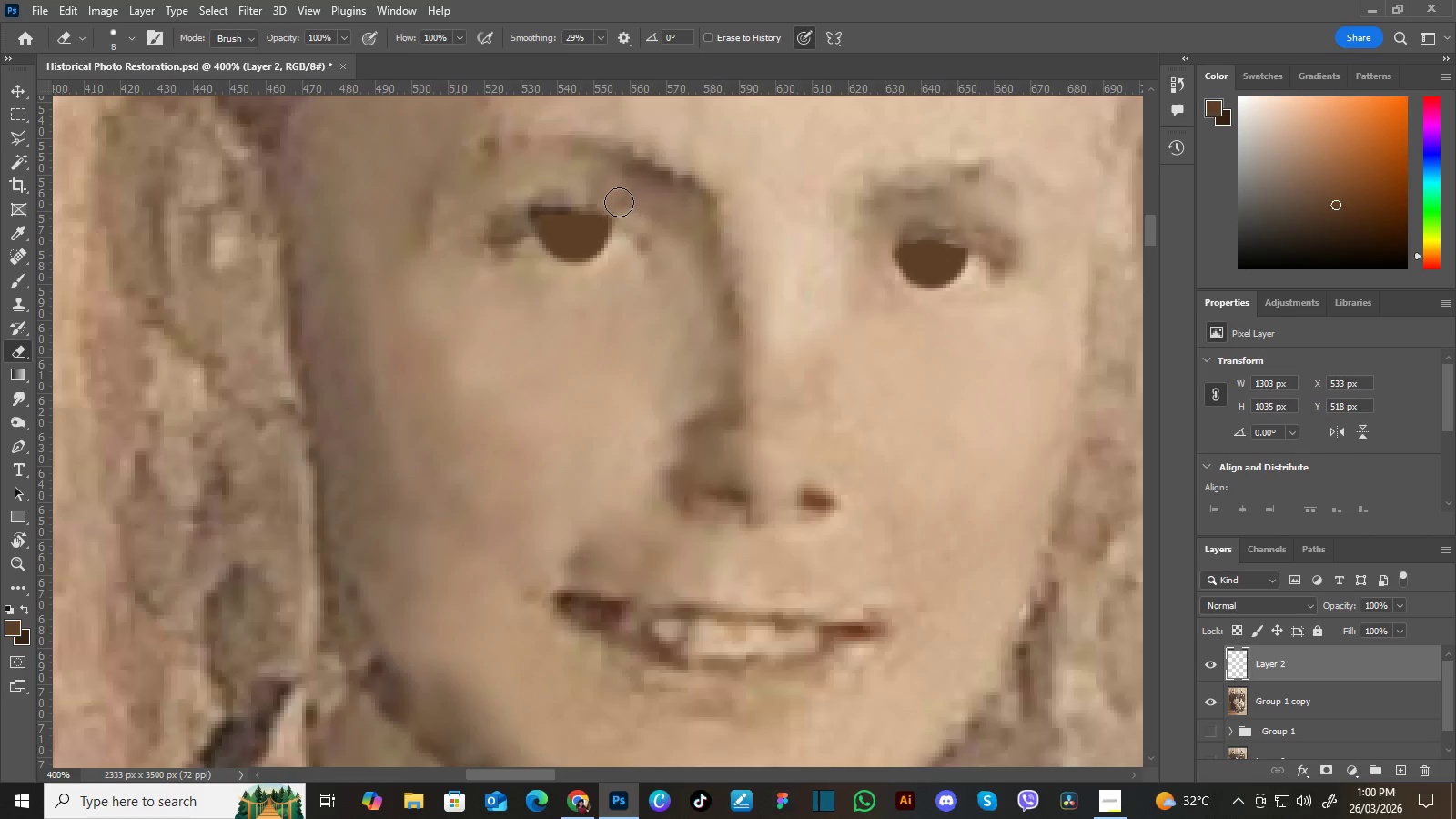 
wait(8.27)
 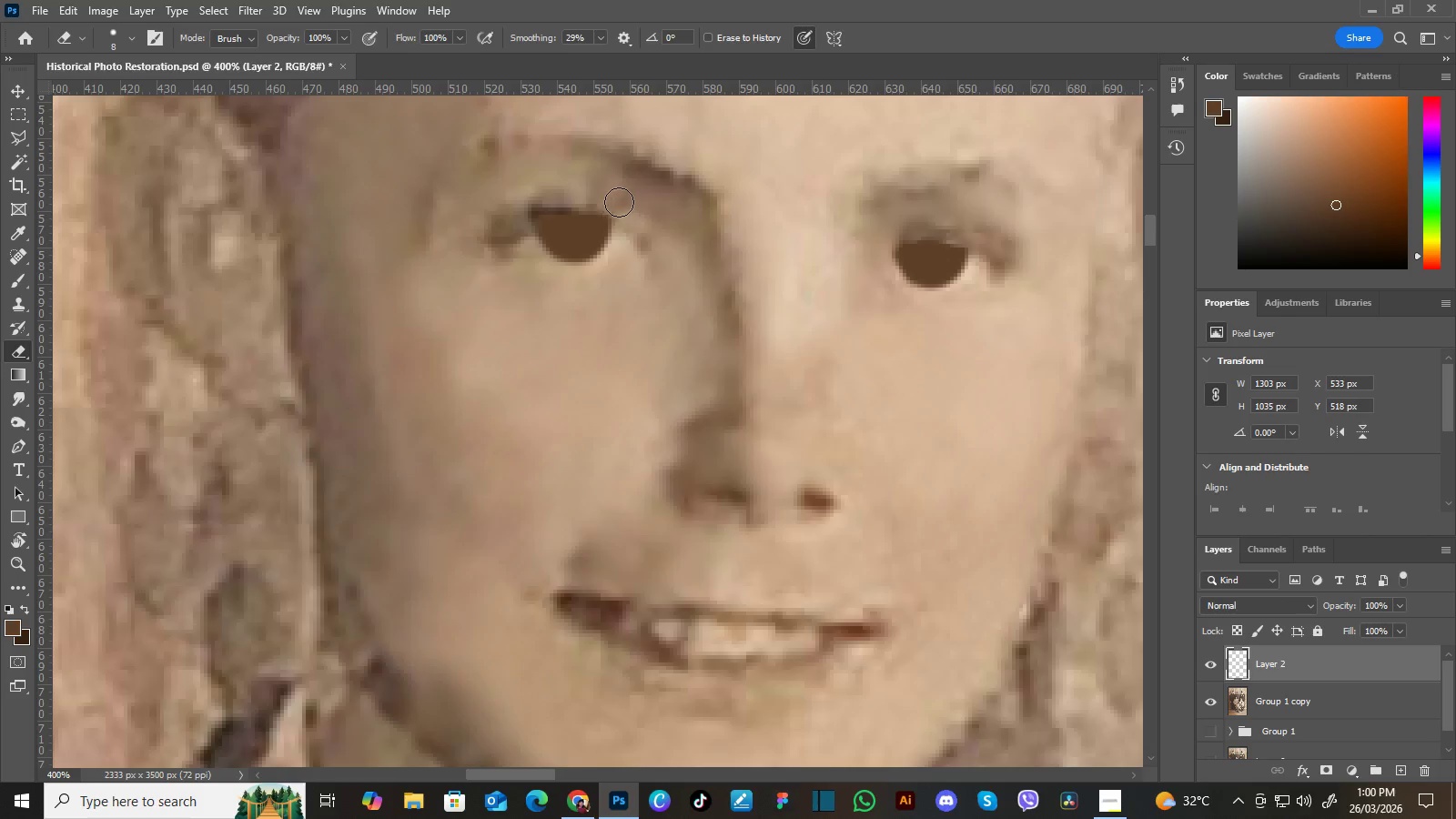 
left_click([1214, 662])
 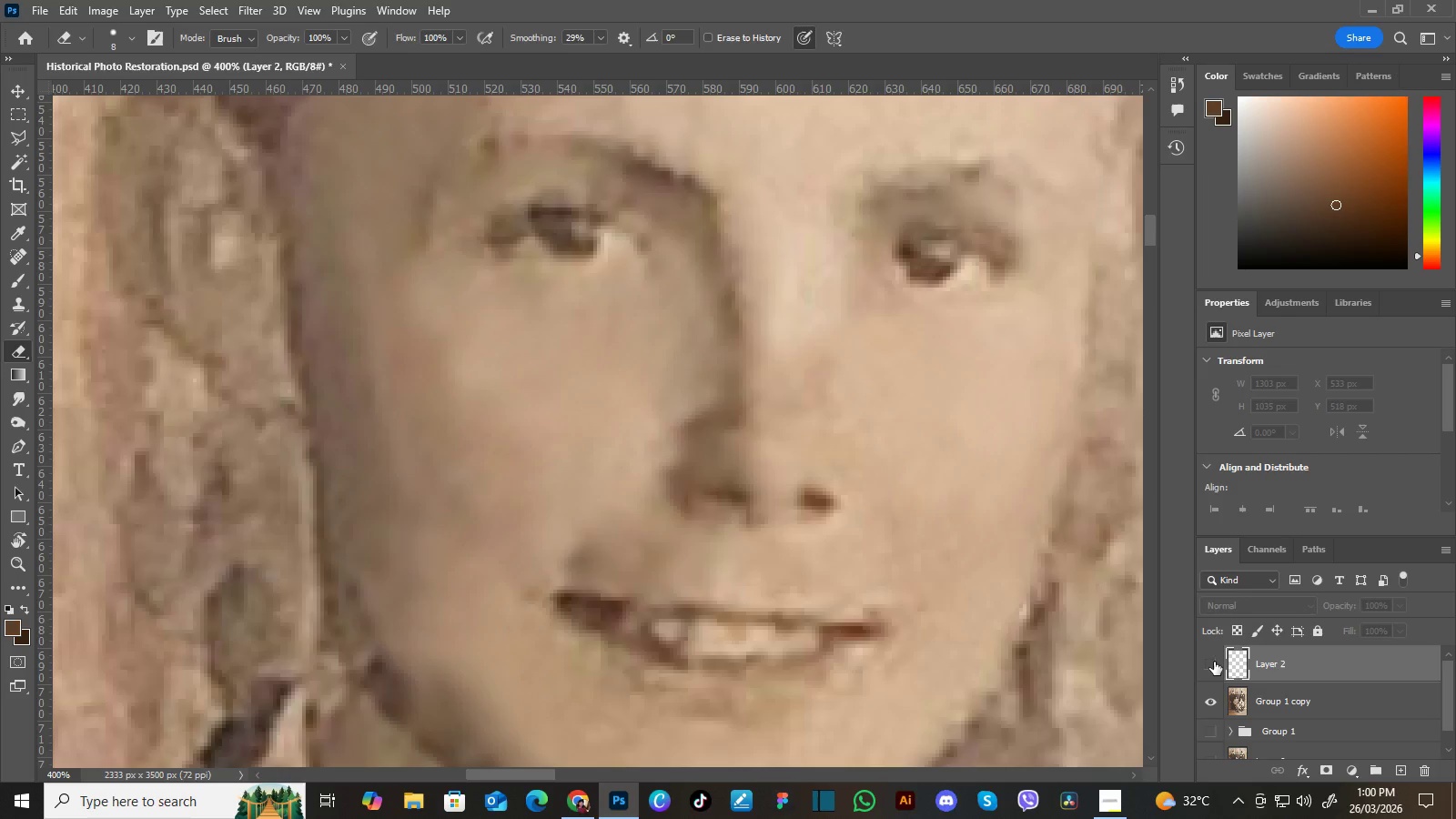 
left_click([1214, 662])
 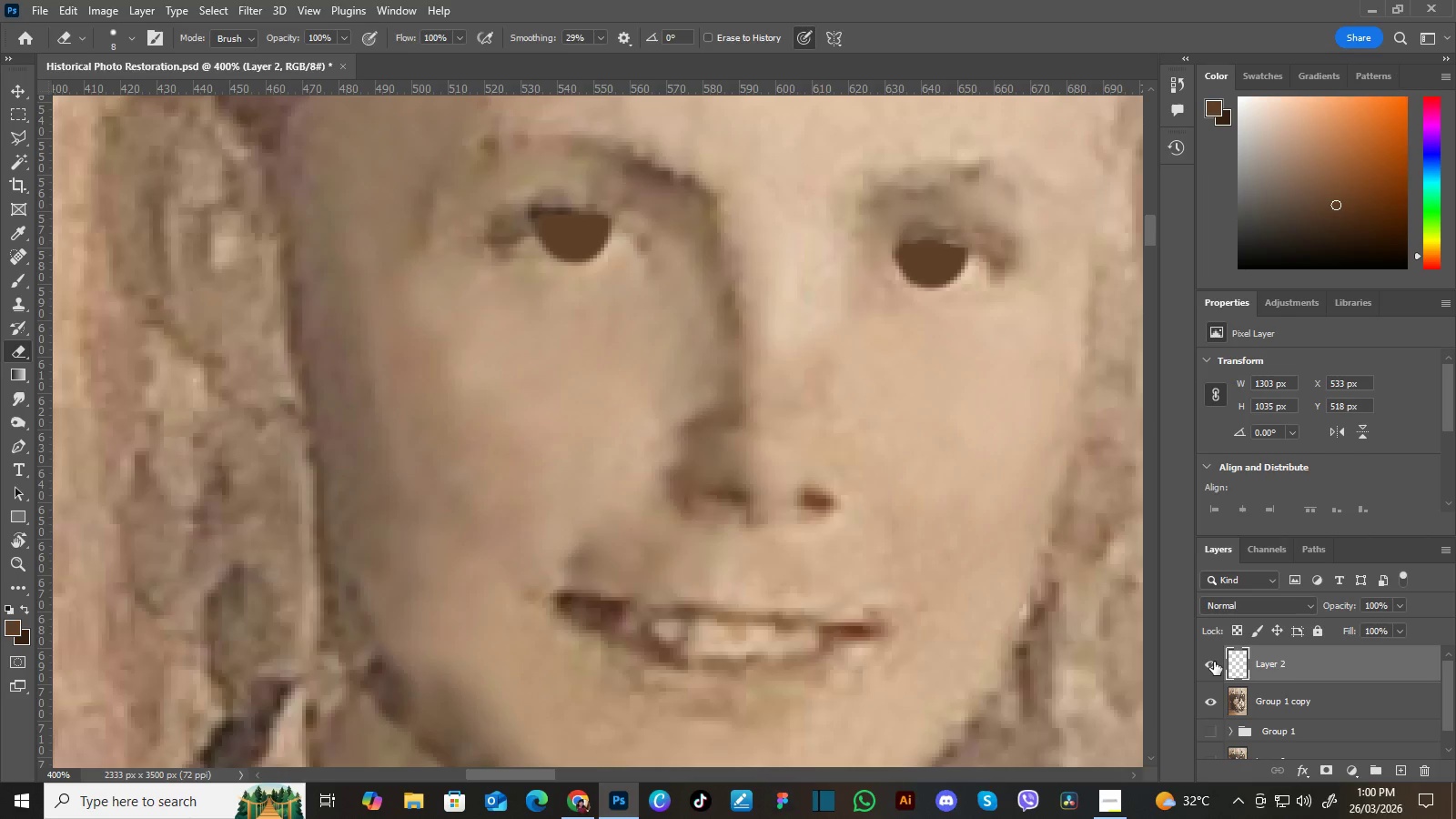 
left_click([1214, 662])
 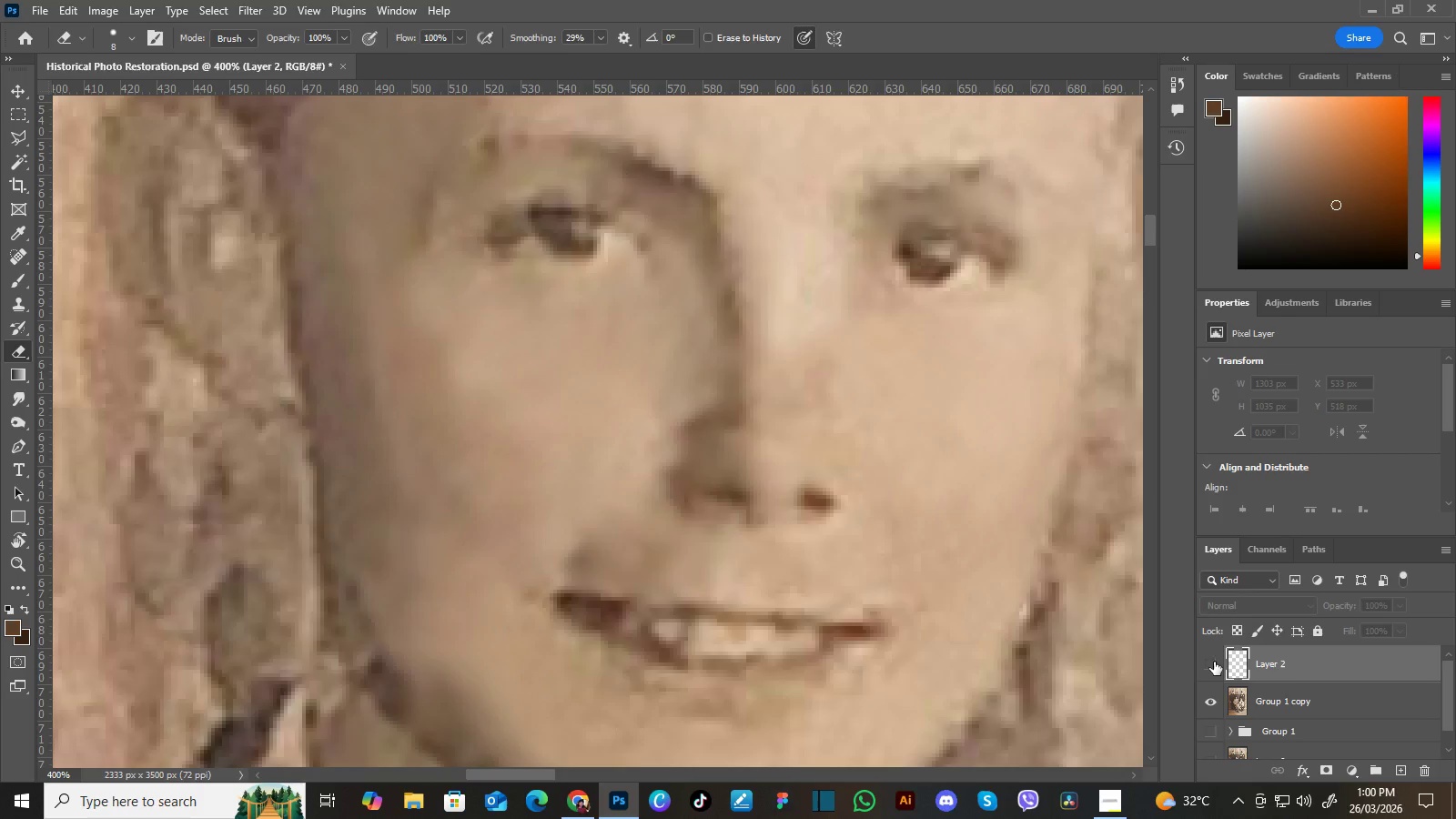 
left_click([1214, 662])
 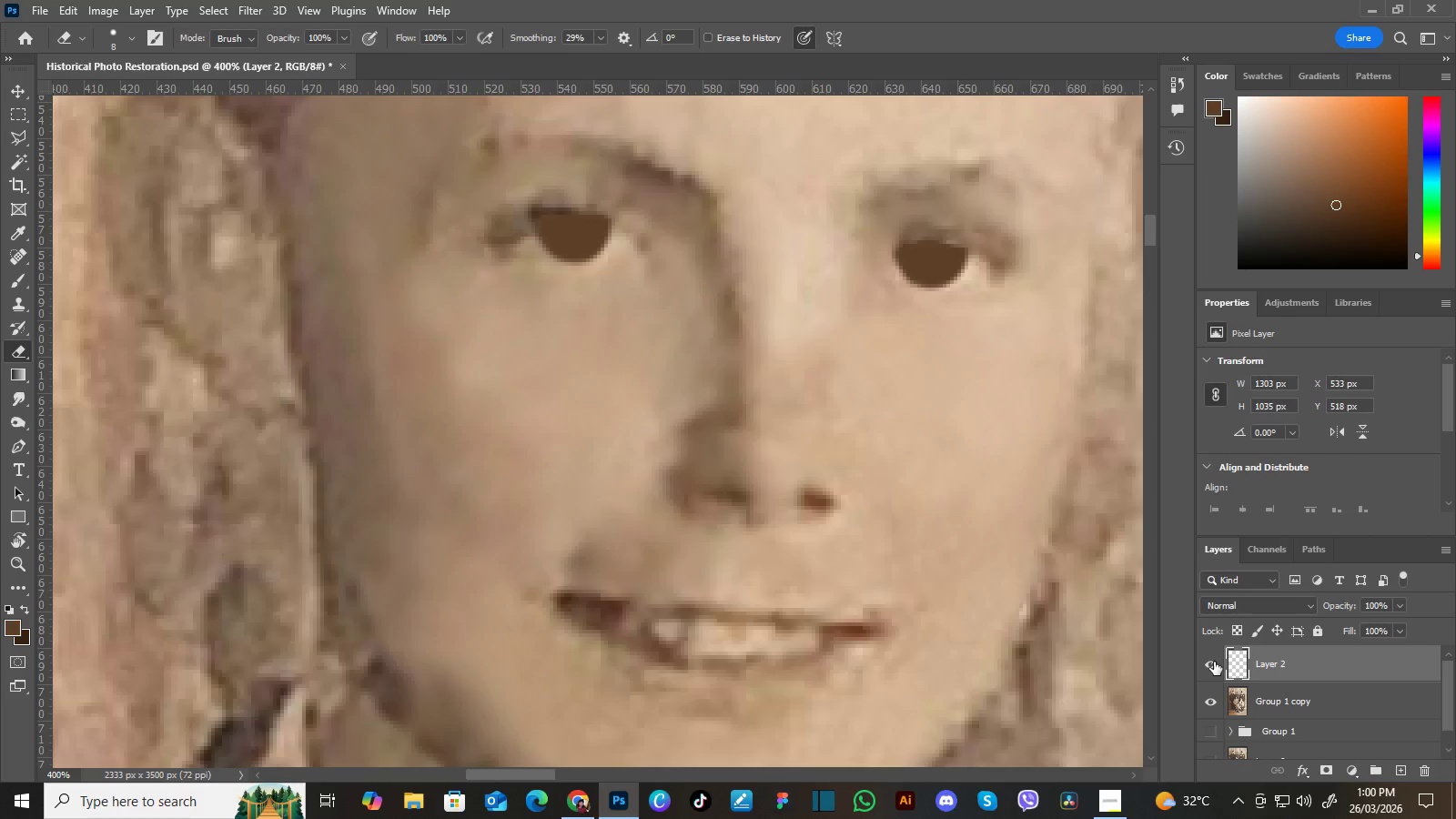 
left_click([1214, 662])
 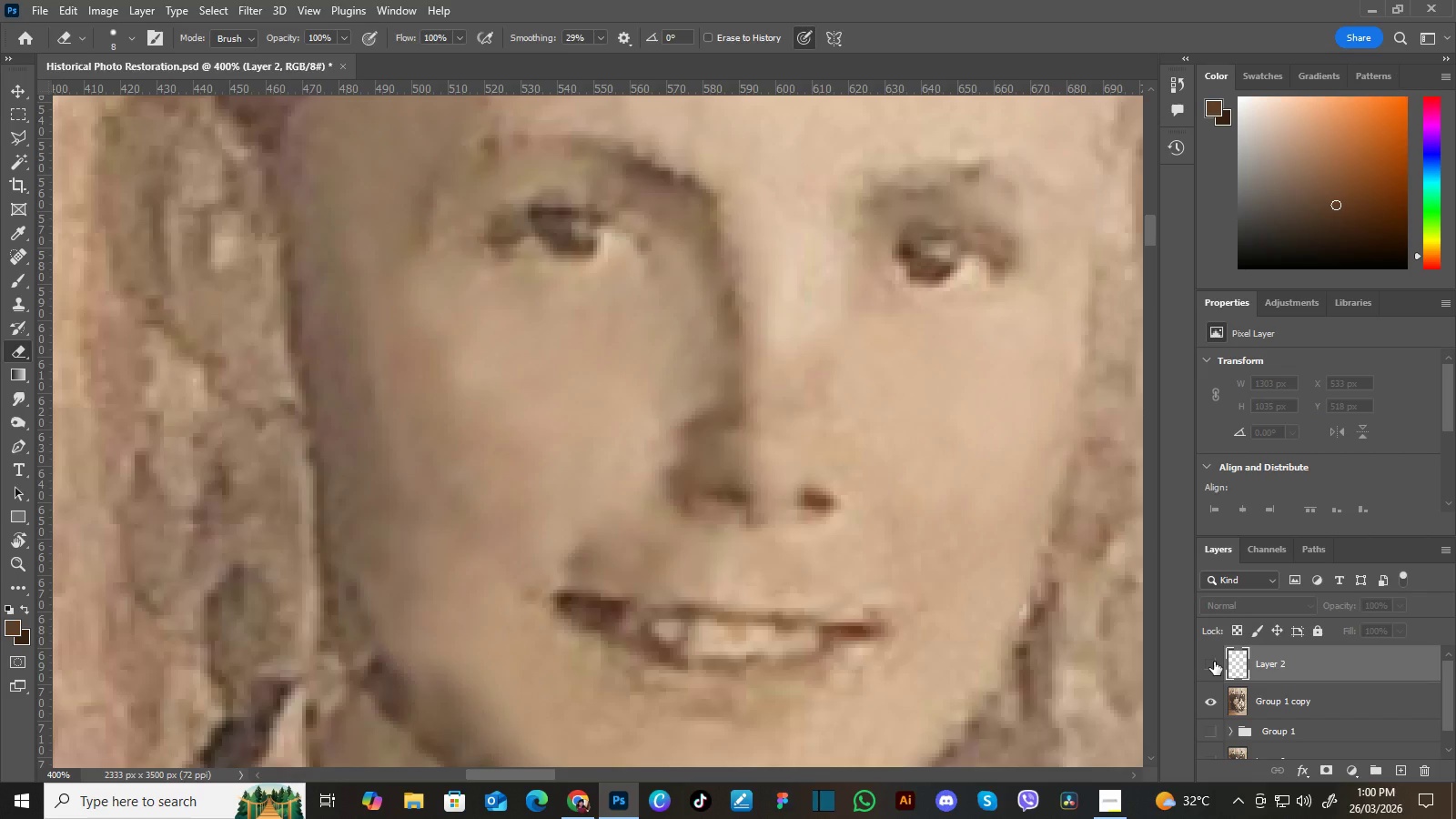 
left_click([1214, 662])
 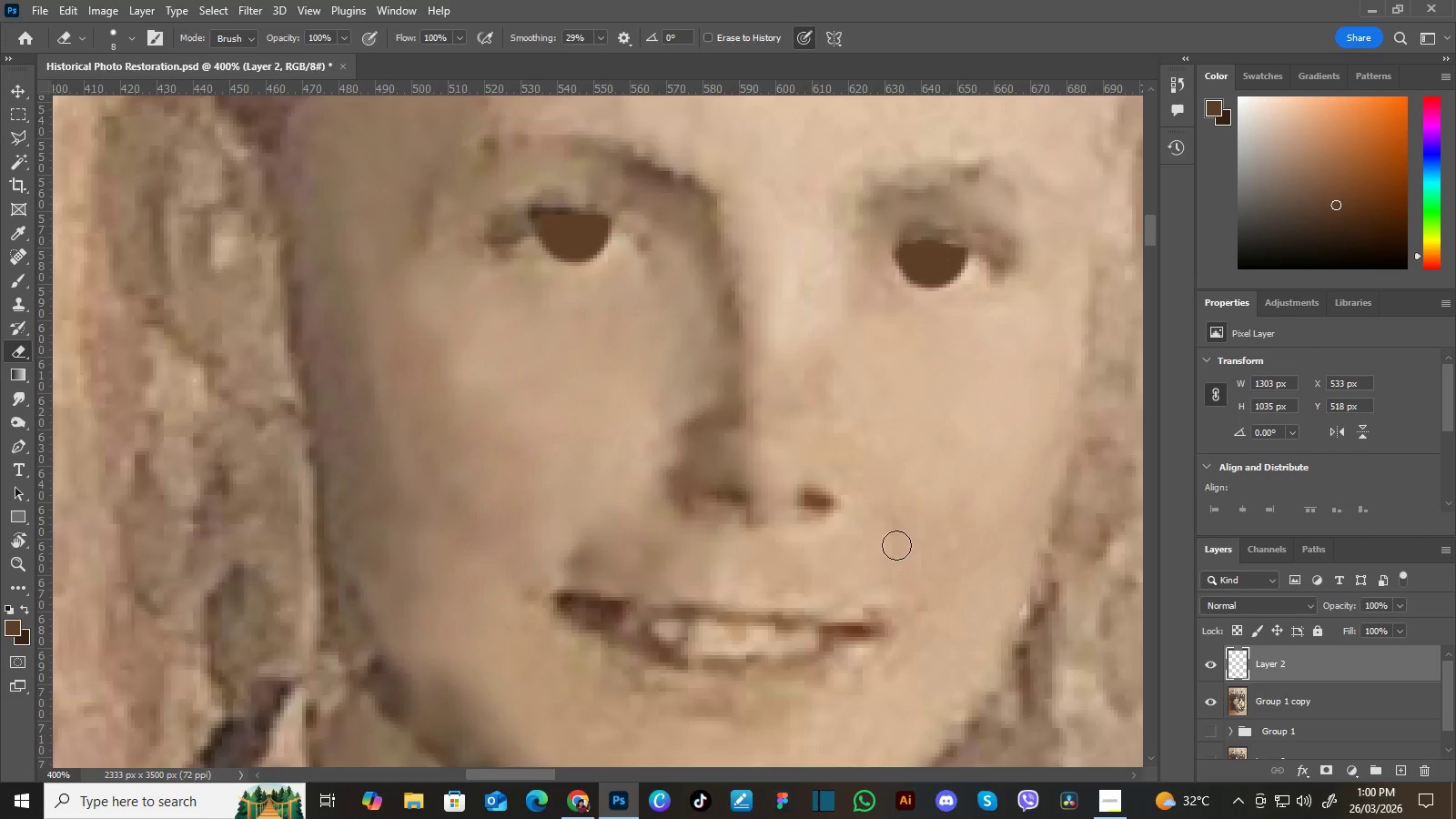 
key(Control+Minus)
 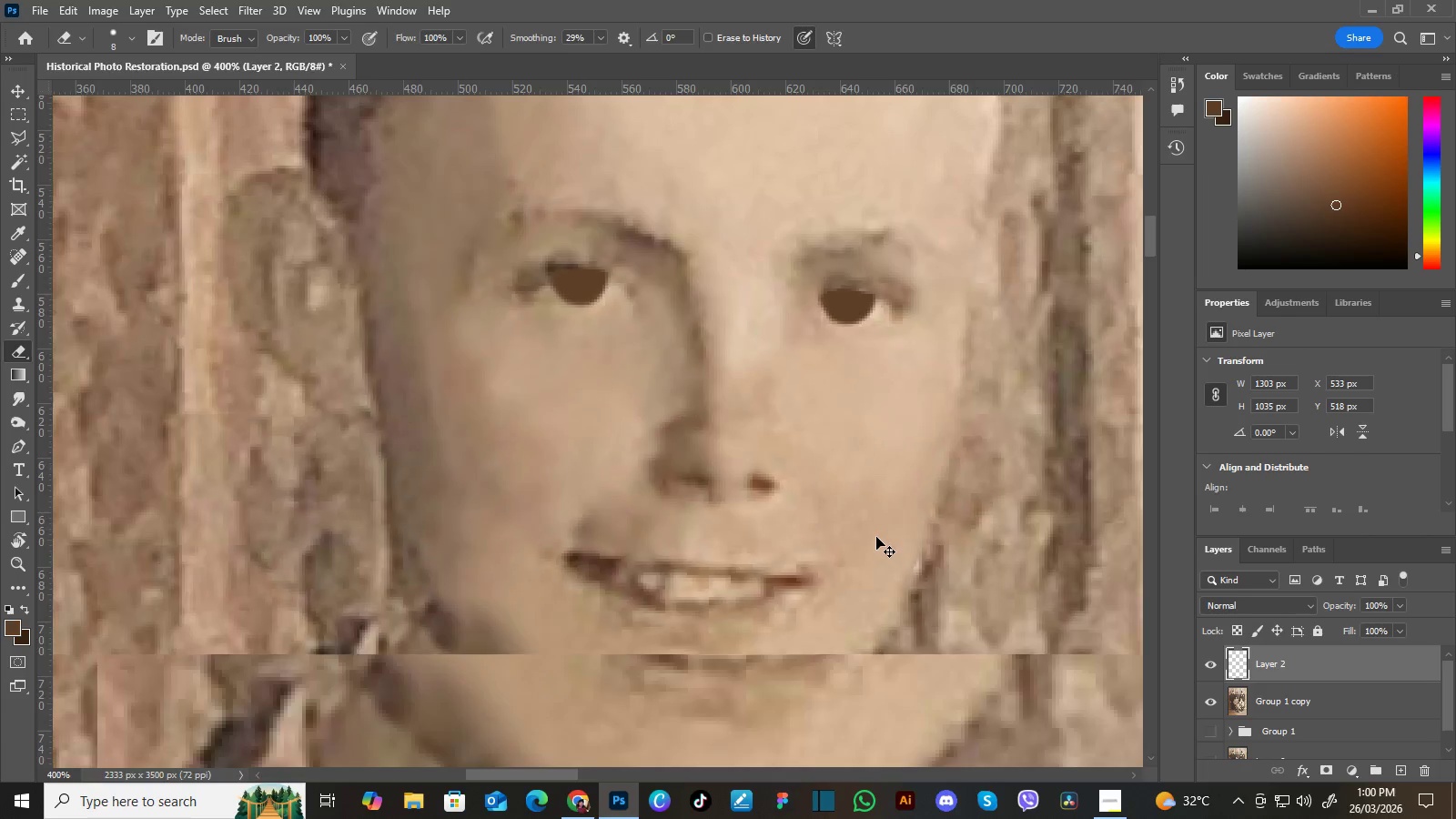 
key(Control+Minus)
 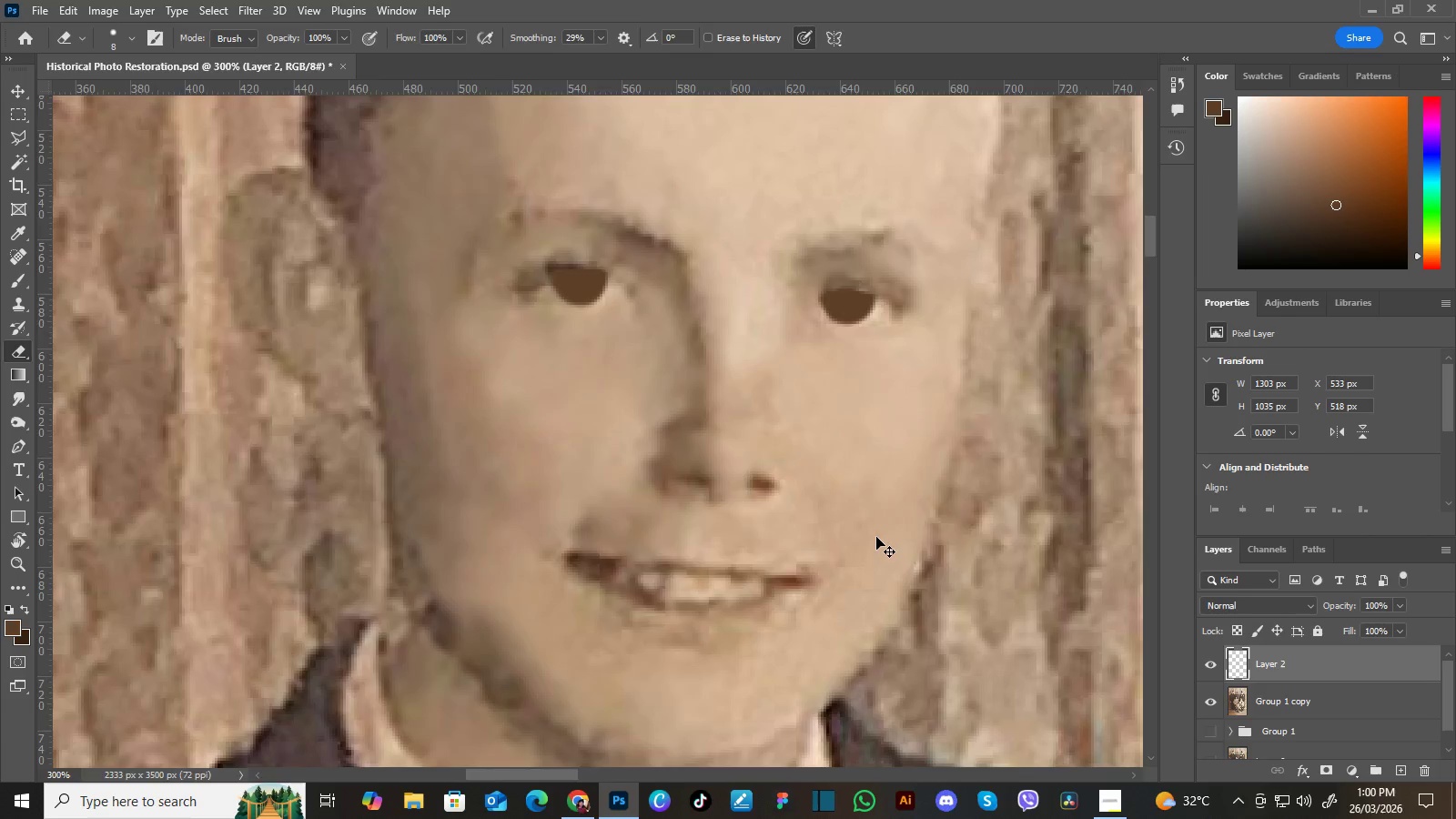 
key(Control+Minus)
 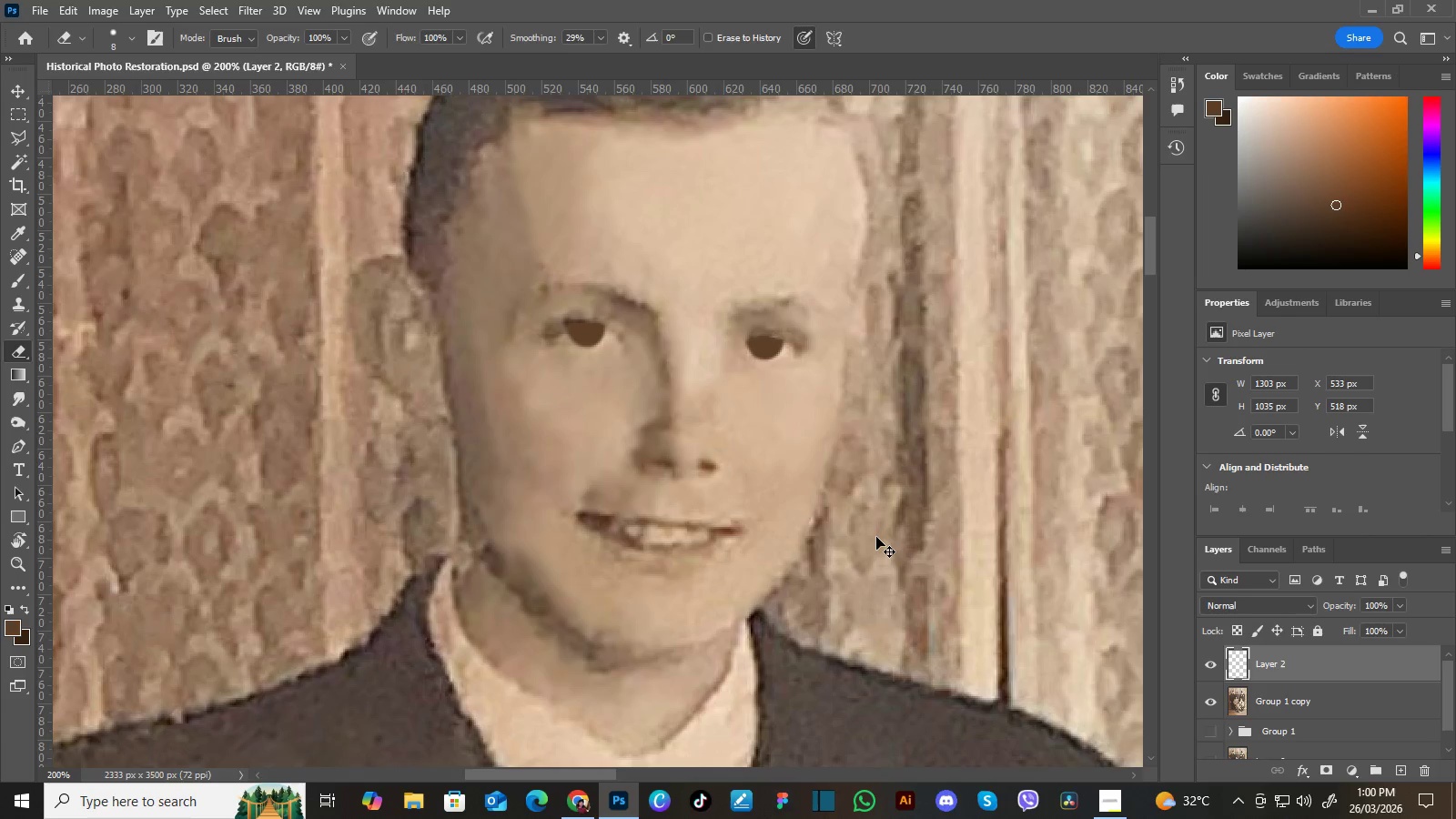 
key(Control+Equal)
 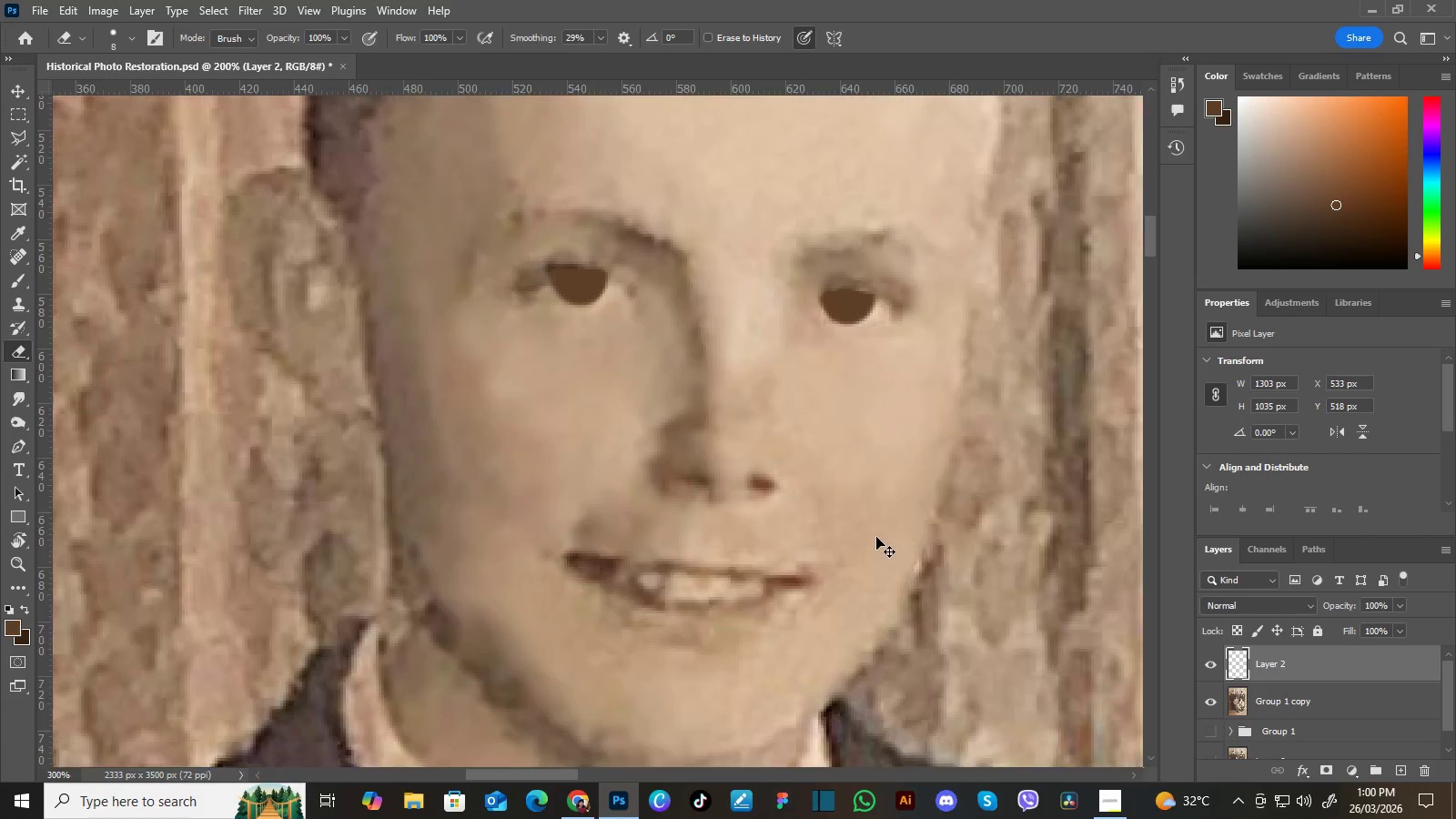 
key(Control+Equal)
 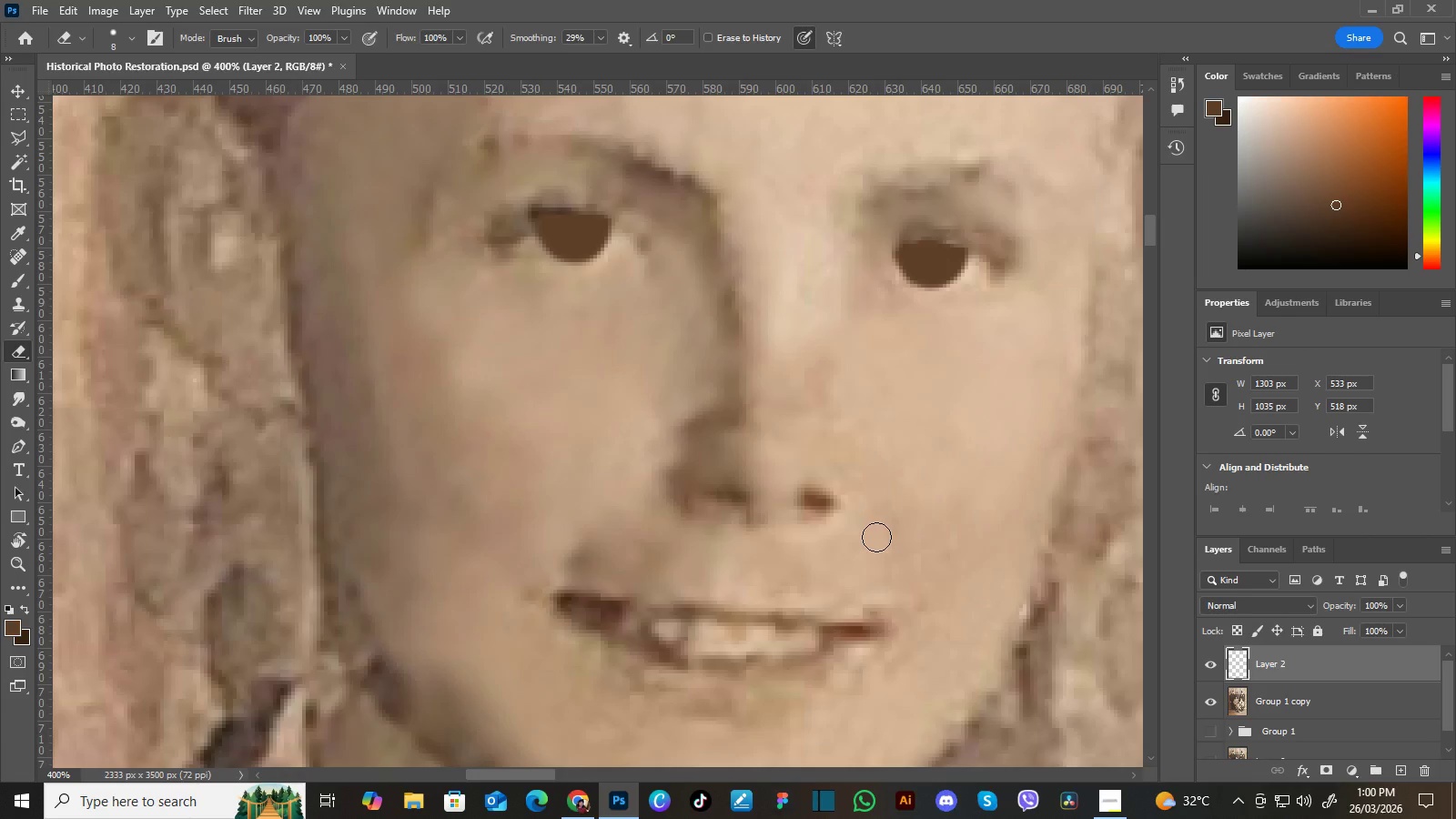 
hold_key(key=Space, duration=1.5)
 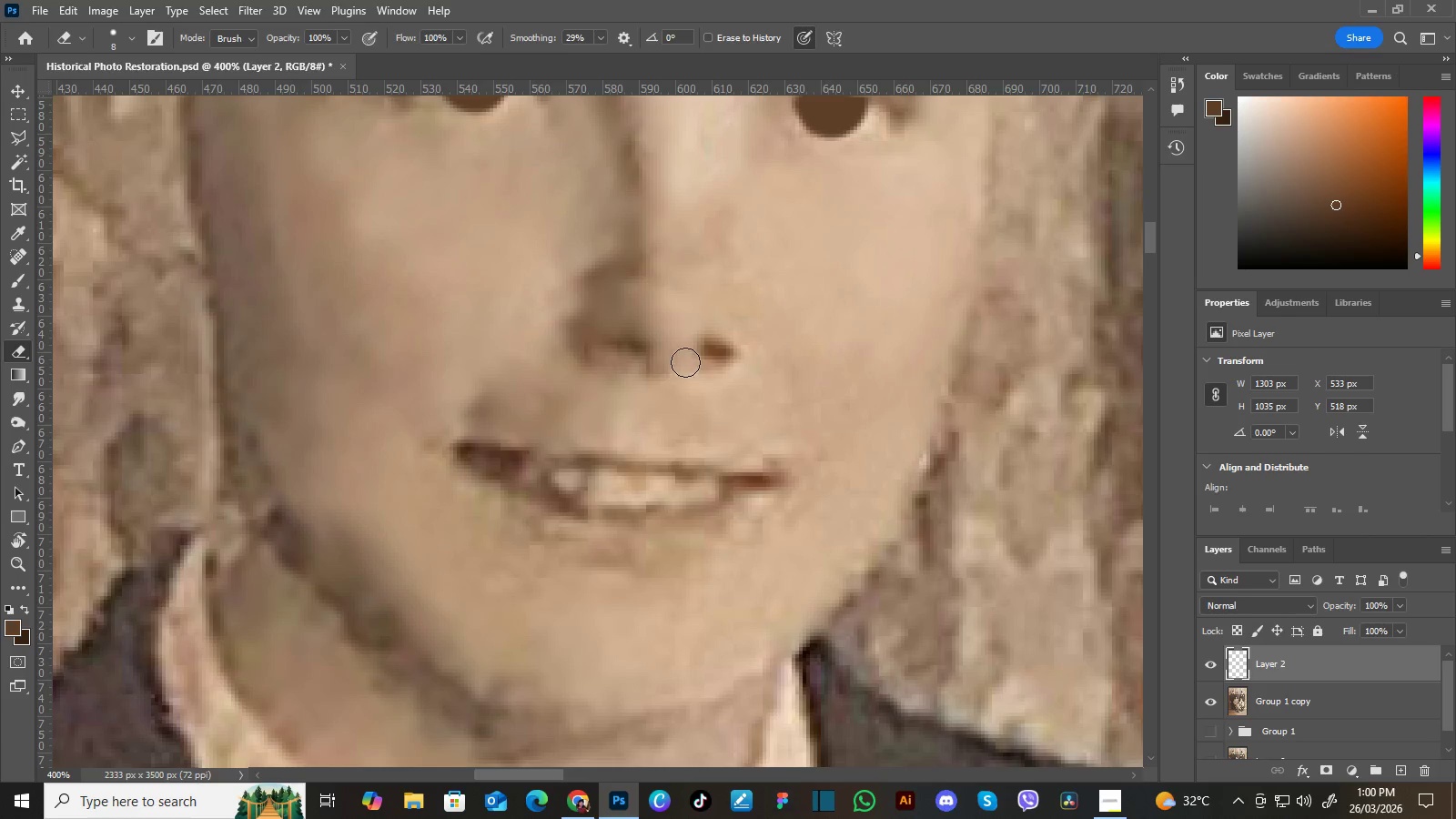 
left_click_drag(start_coordinate=[591, 438], to_coordinate=[527, 324])
 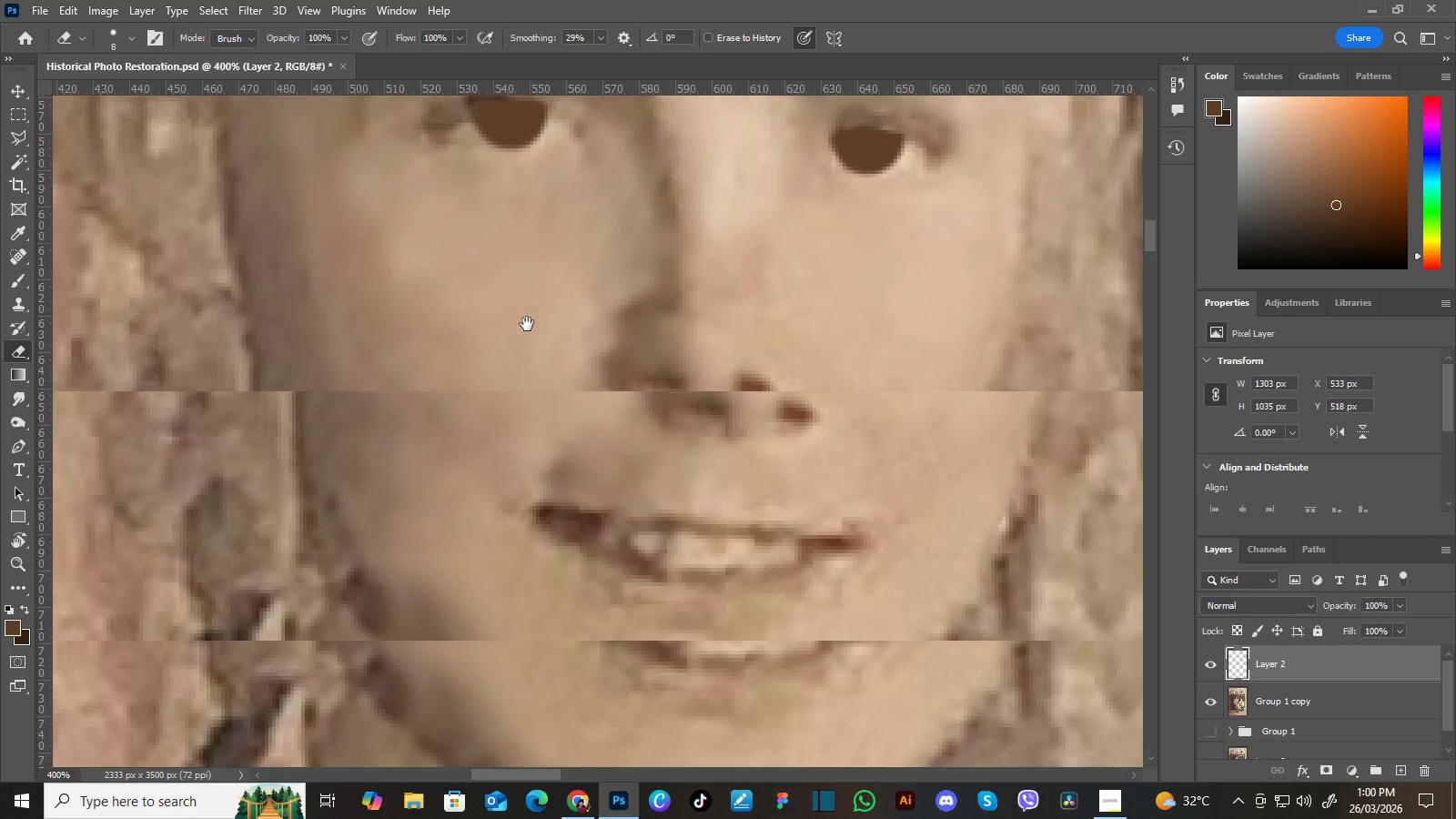 
left_click_drag(start_coordinate=[610, 397], to_coordinate=[573, 360])
 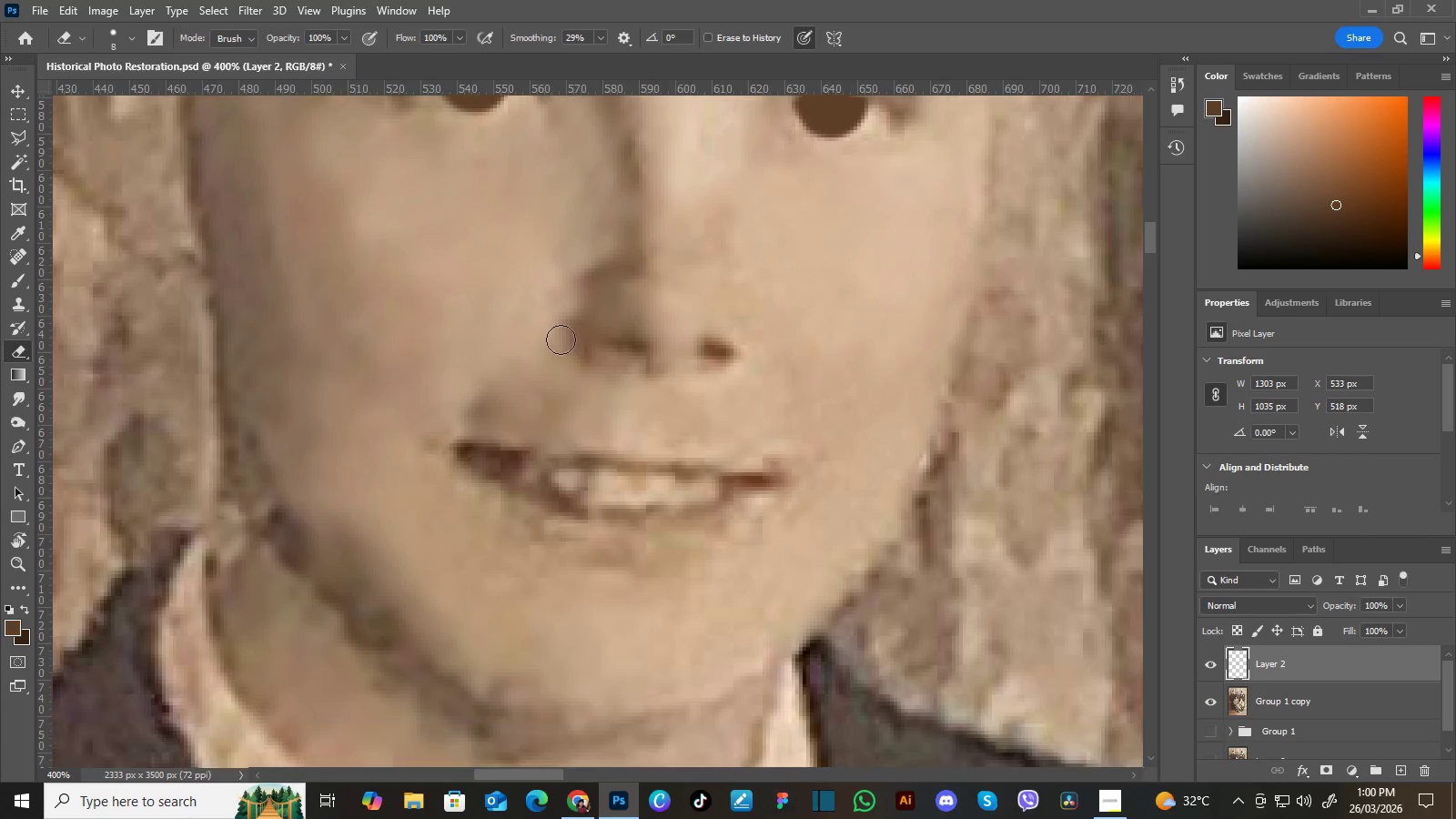 
hold_key(key=Space, duration=11.89)
 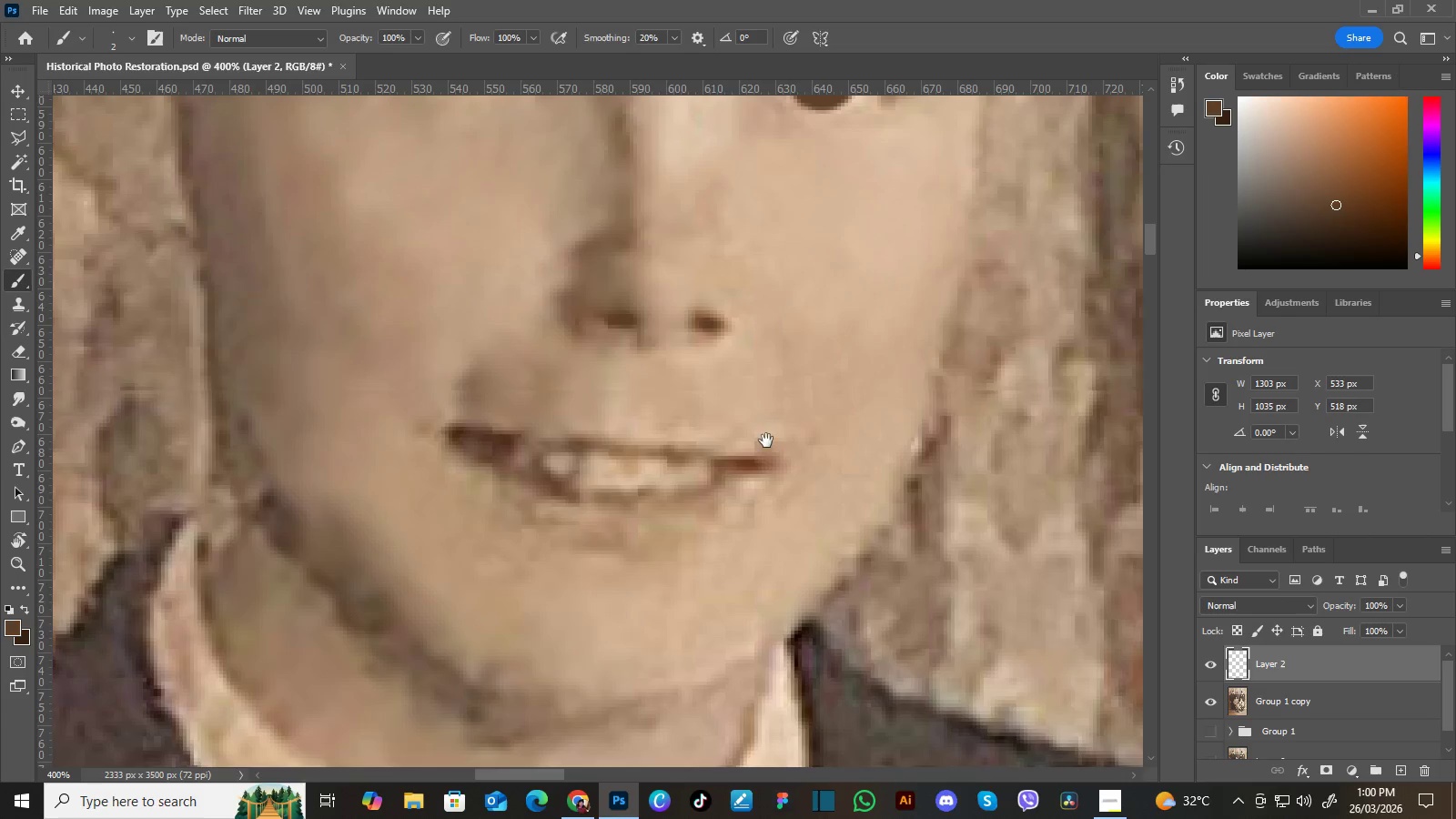 
key(B)
 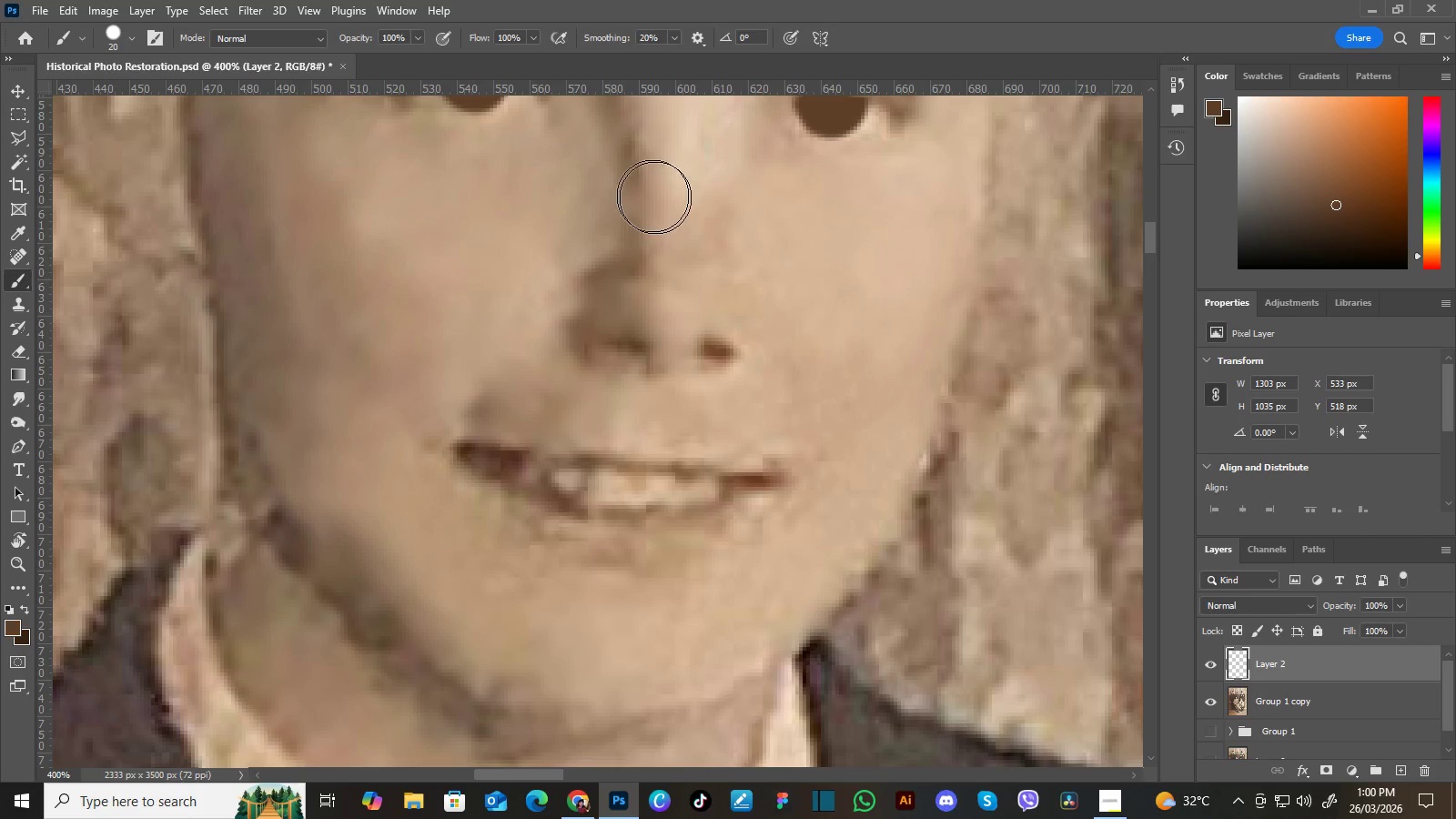 
hold_key(key=BracketLeft, duration=0.73)
 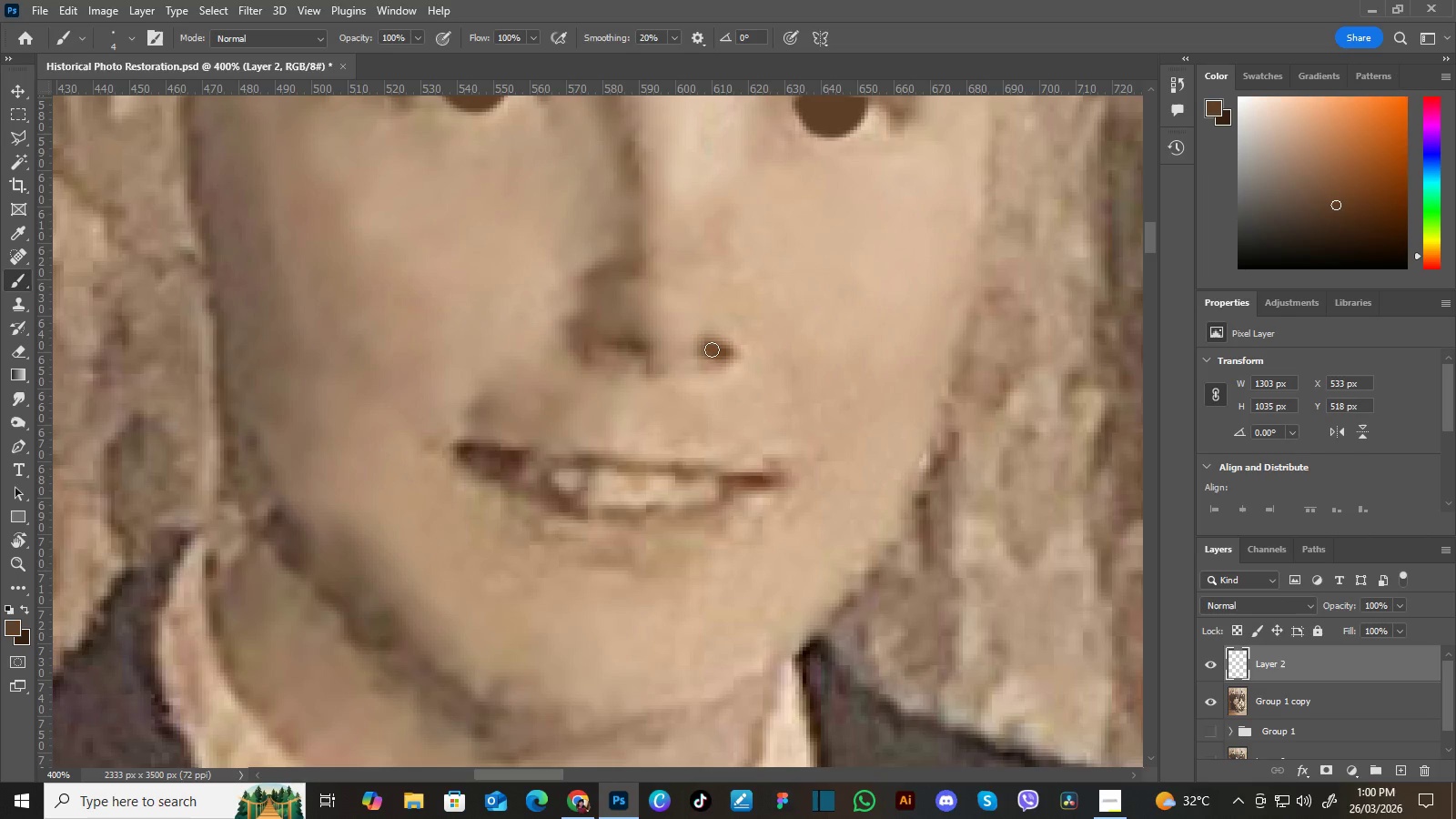 
key(BracketLeft)
 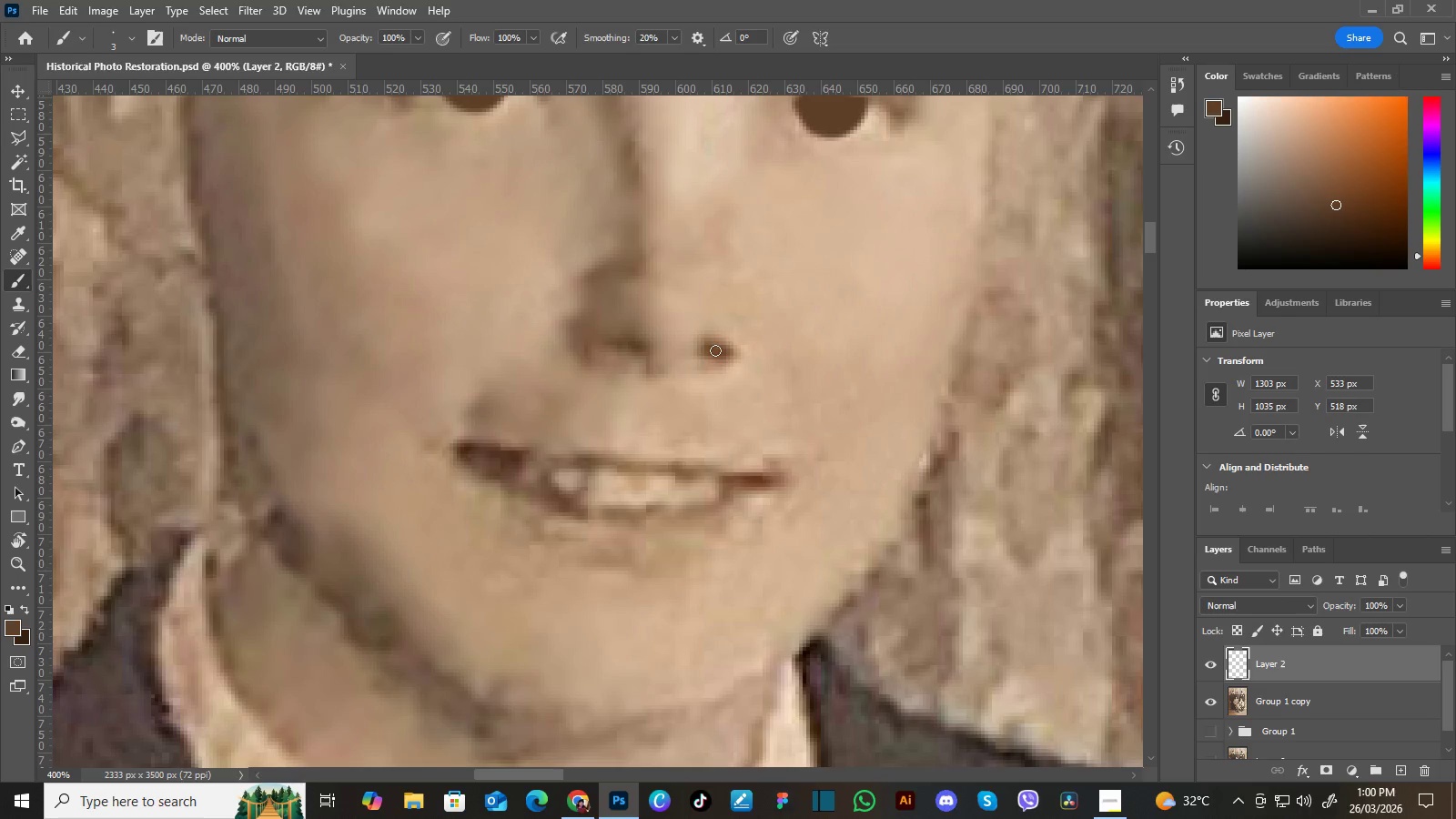 
key(BracketLeft)
 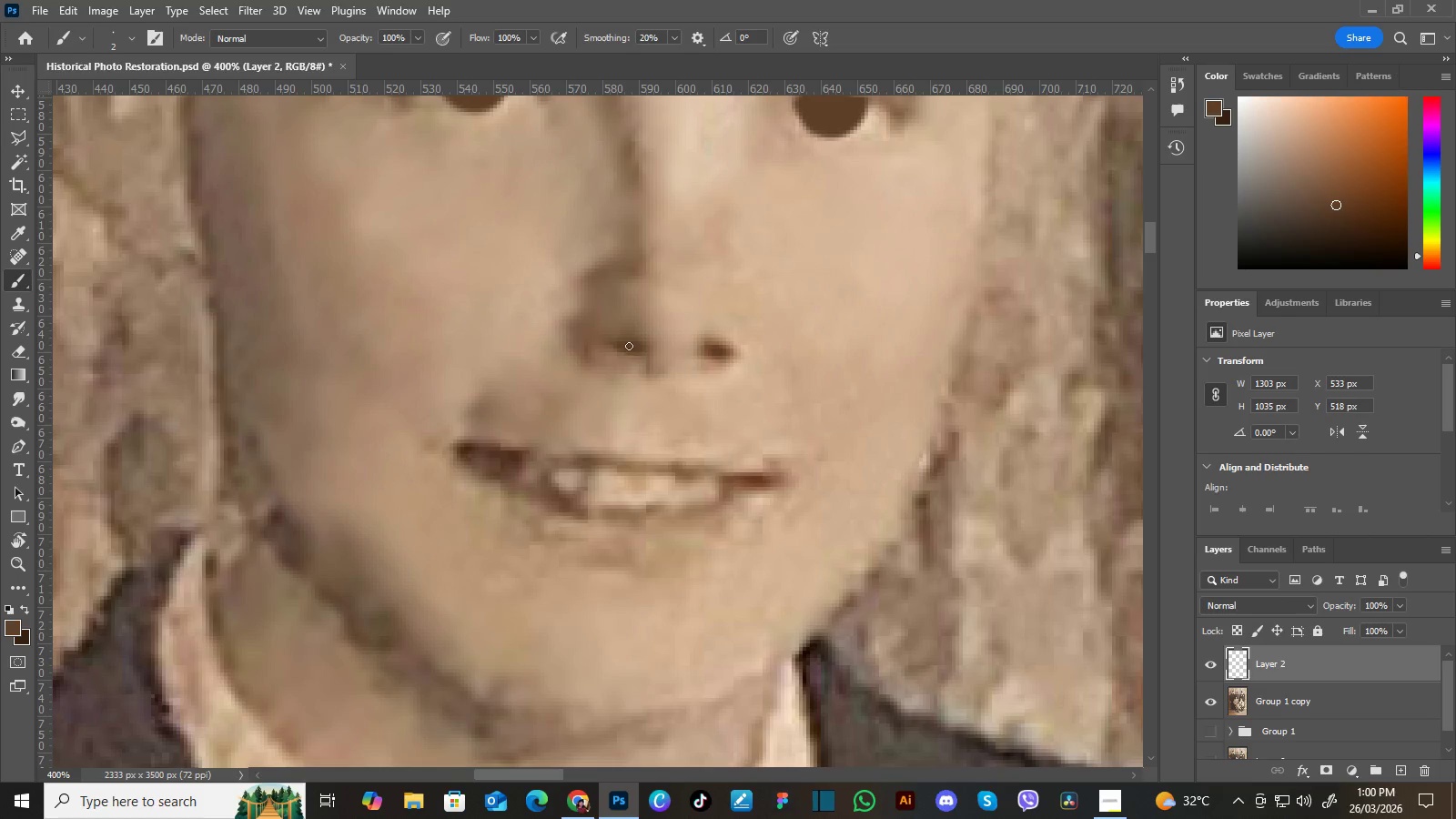 
hold_key(key=Space, duration=1.47)
 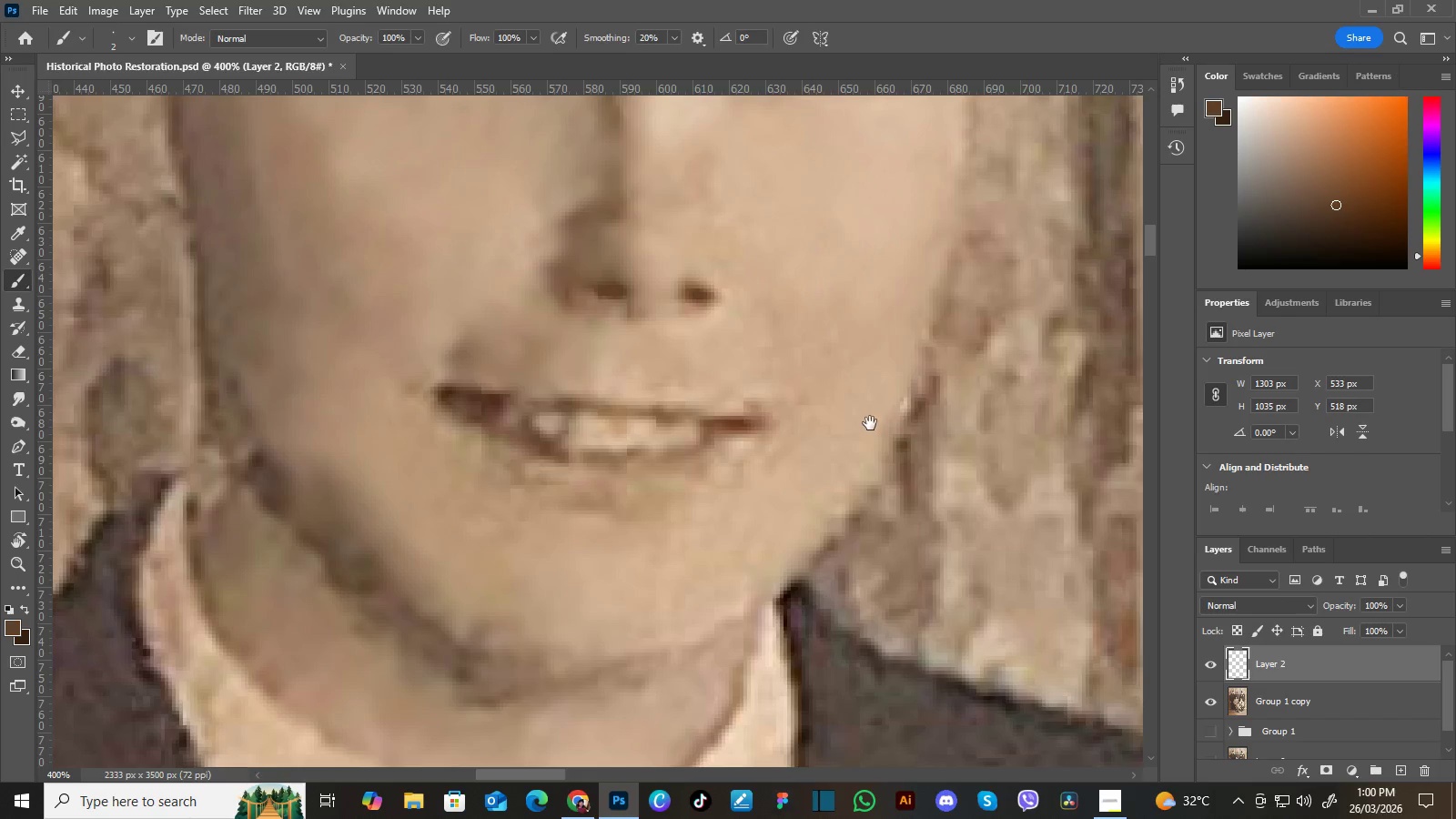 
left_click_drag(start_coordinate=[769, 461], to_coordinate=[760, 434])
 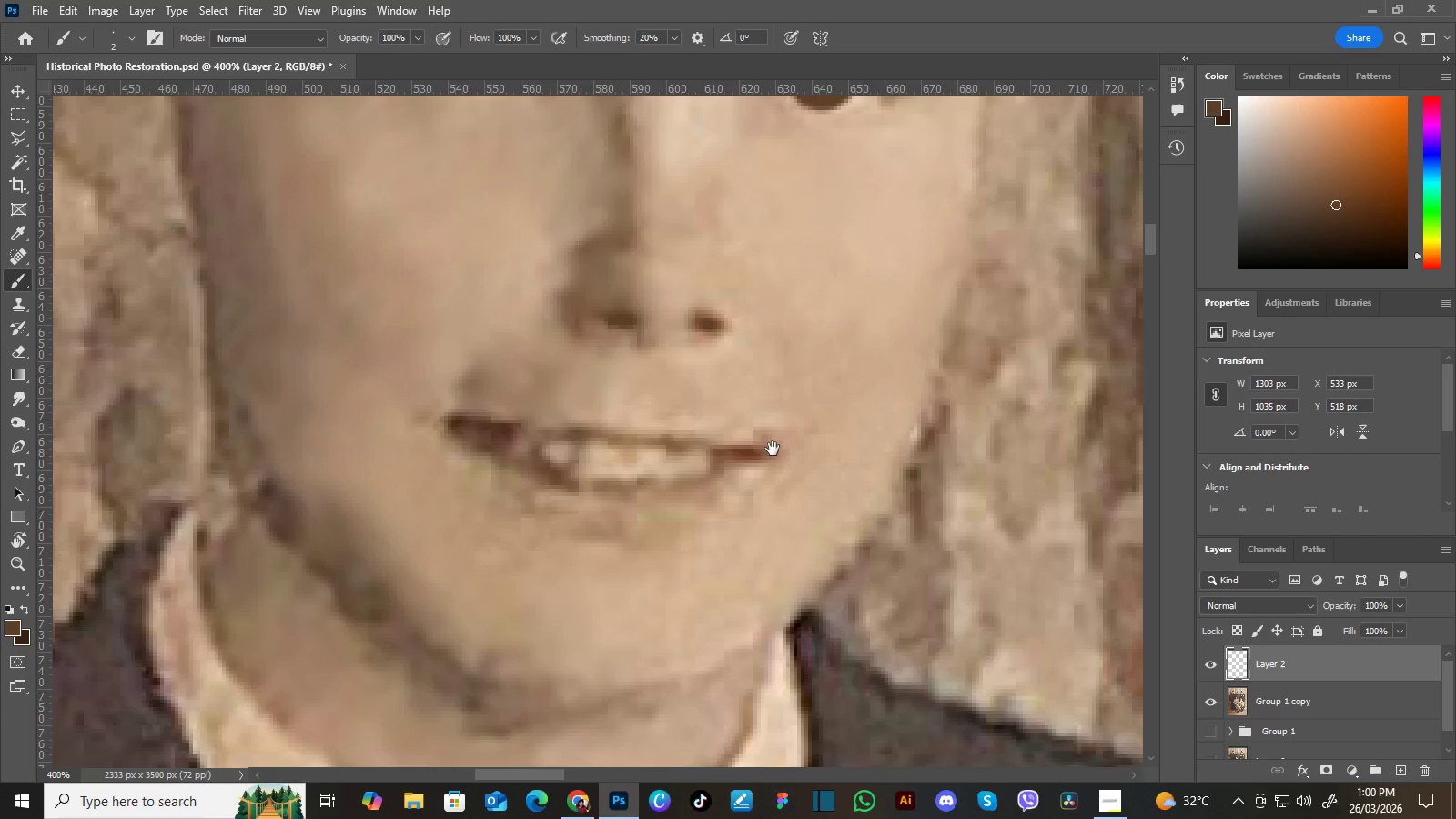 
left_click_drag(start_coordinate=[774, 450], to_coordinate=[764, 421])
 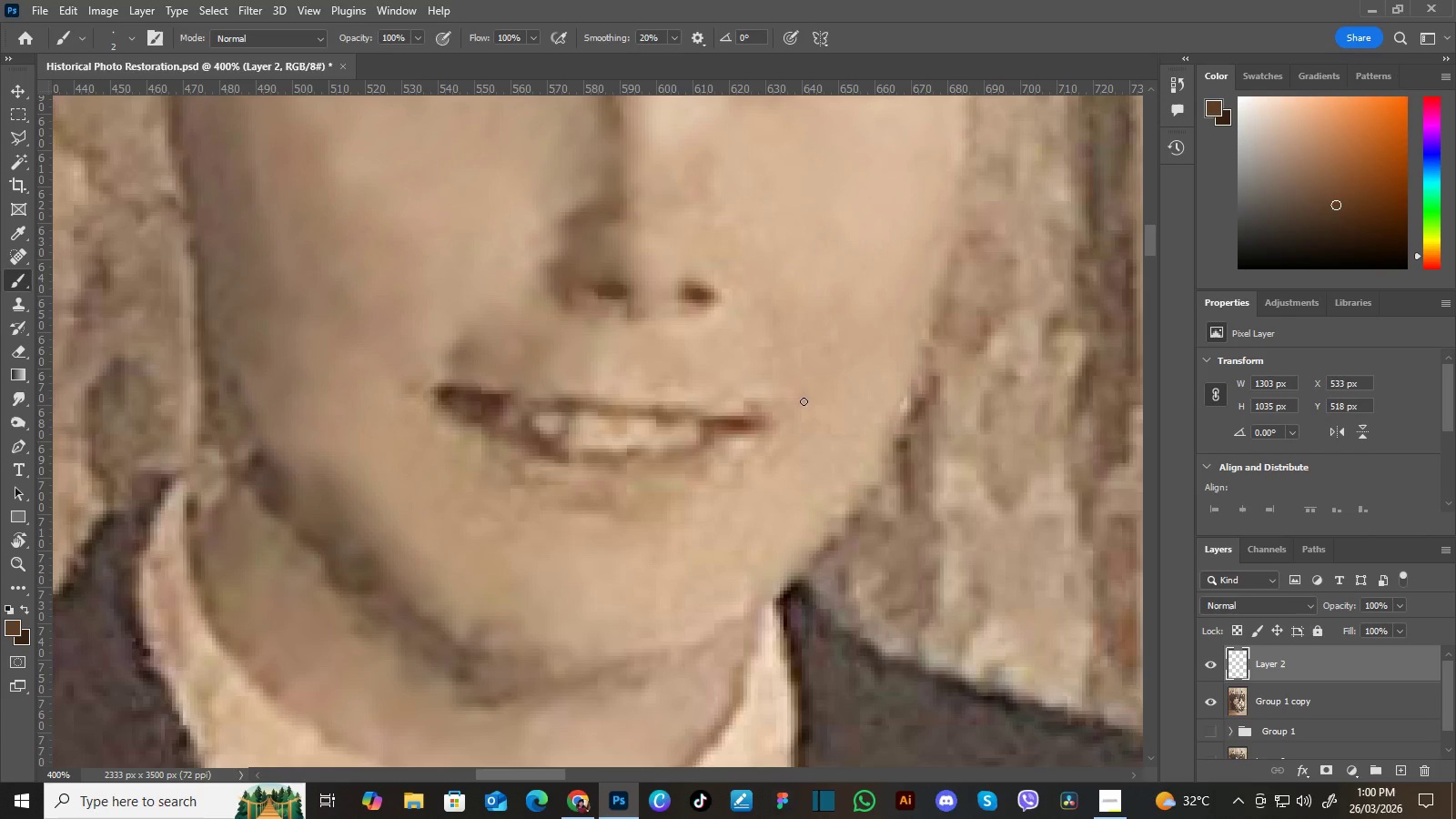 
hold_key(key=Space, duration=1.5)
 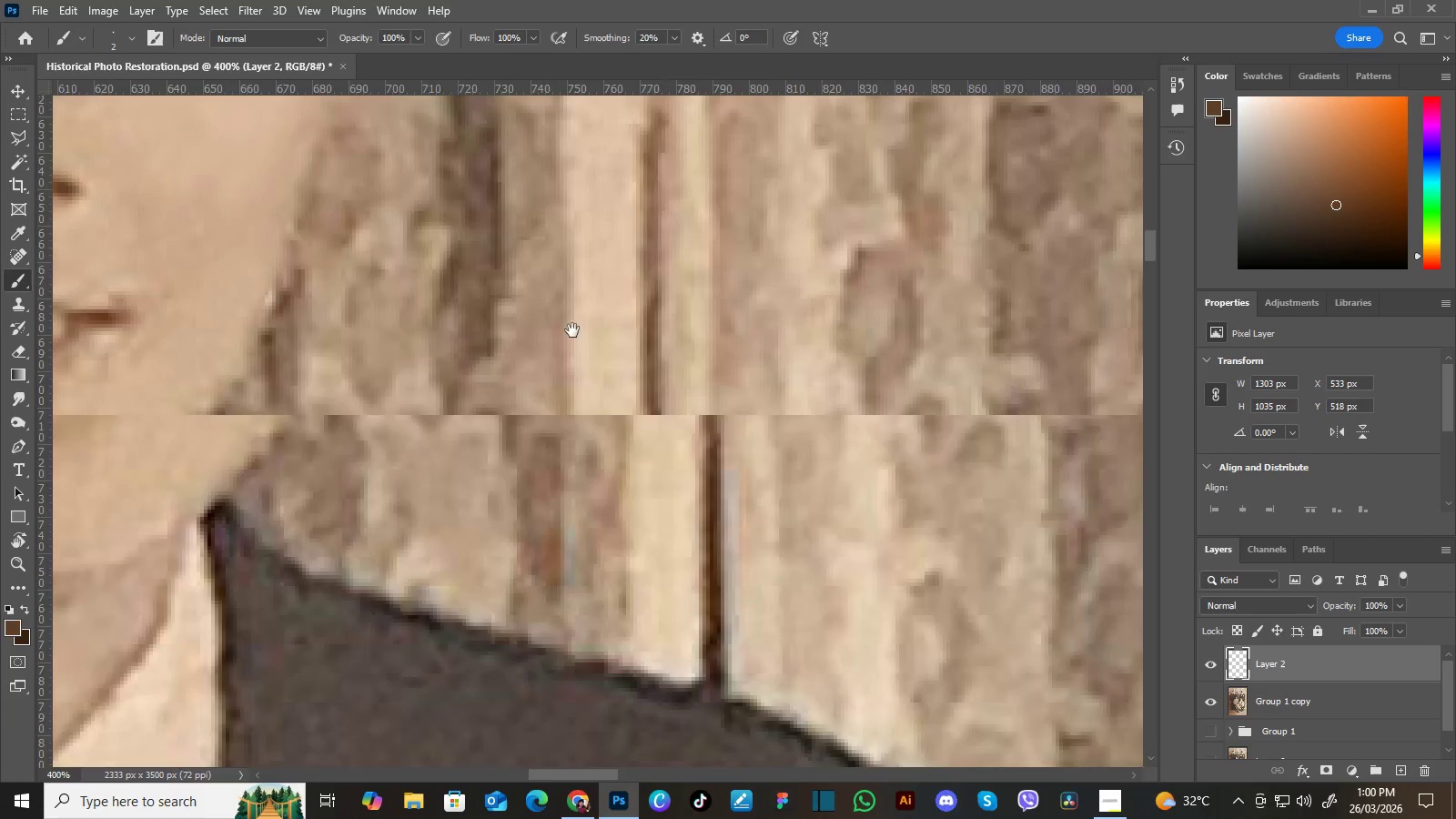 
left_click_drag(start_coordinate=[871, 423], to_coordinate=[853, 420])
 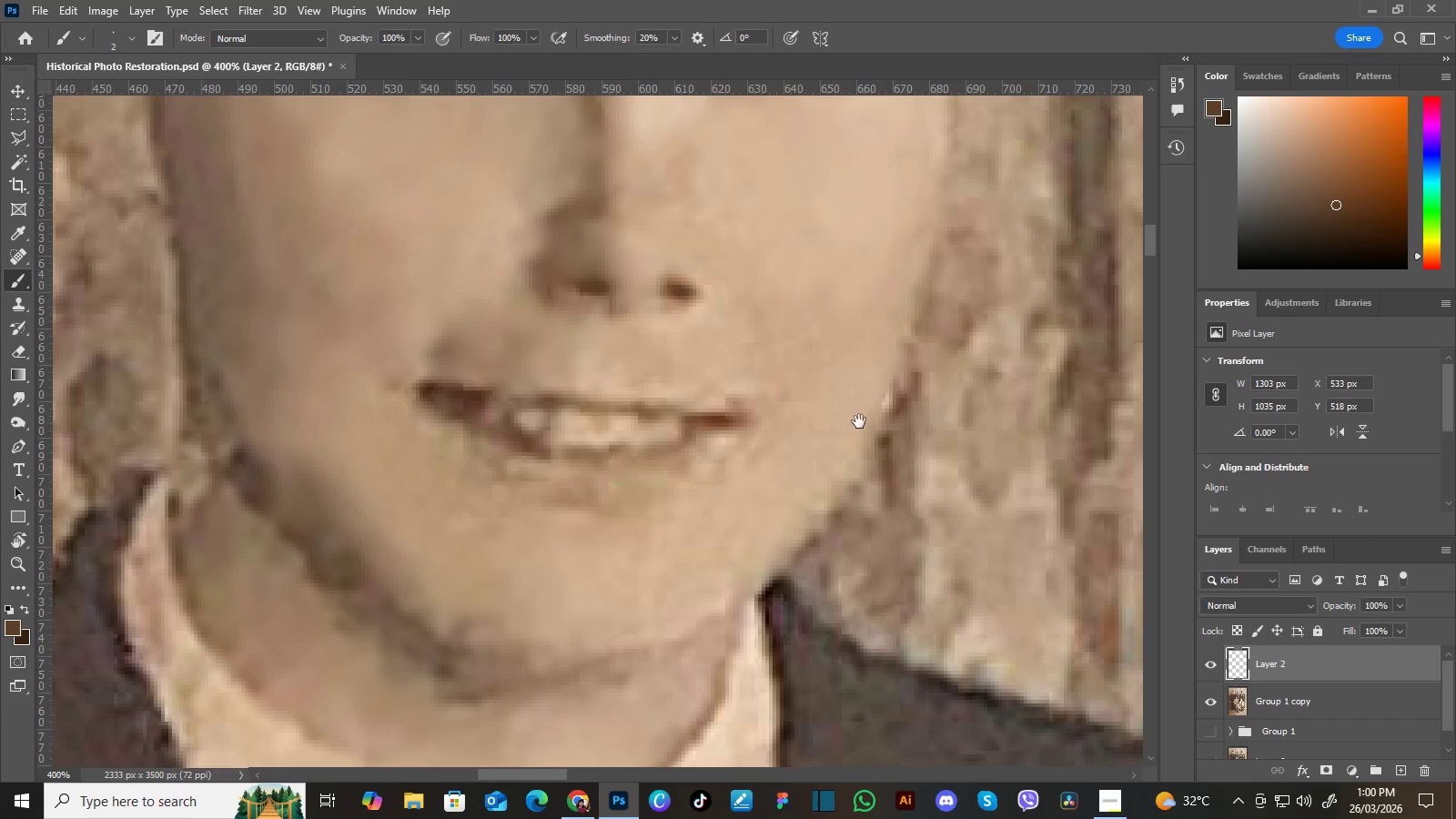 
left_click_drag(start_coordinate=[875, 425], to_coordinate=[859, 421])
 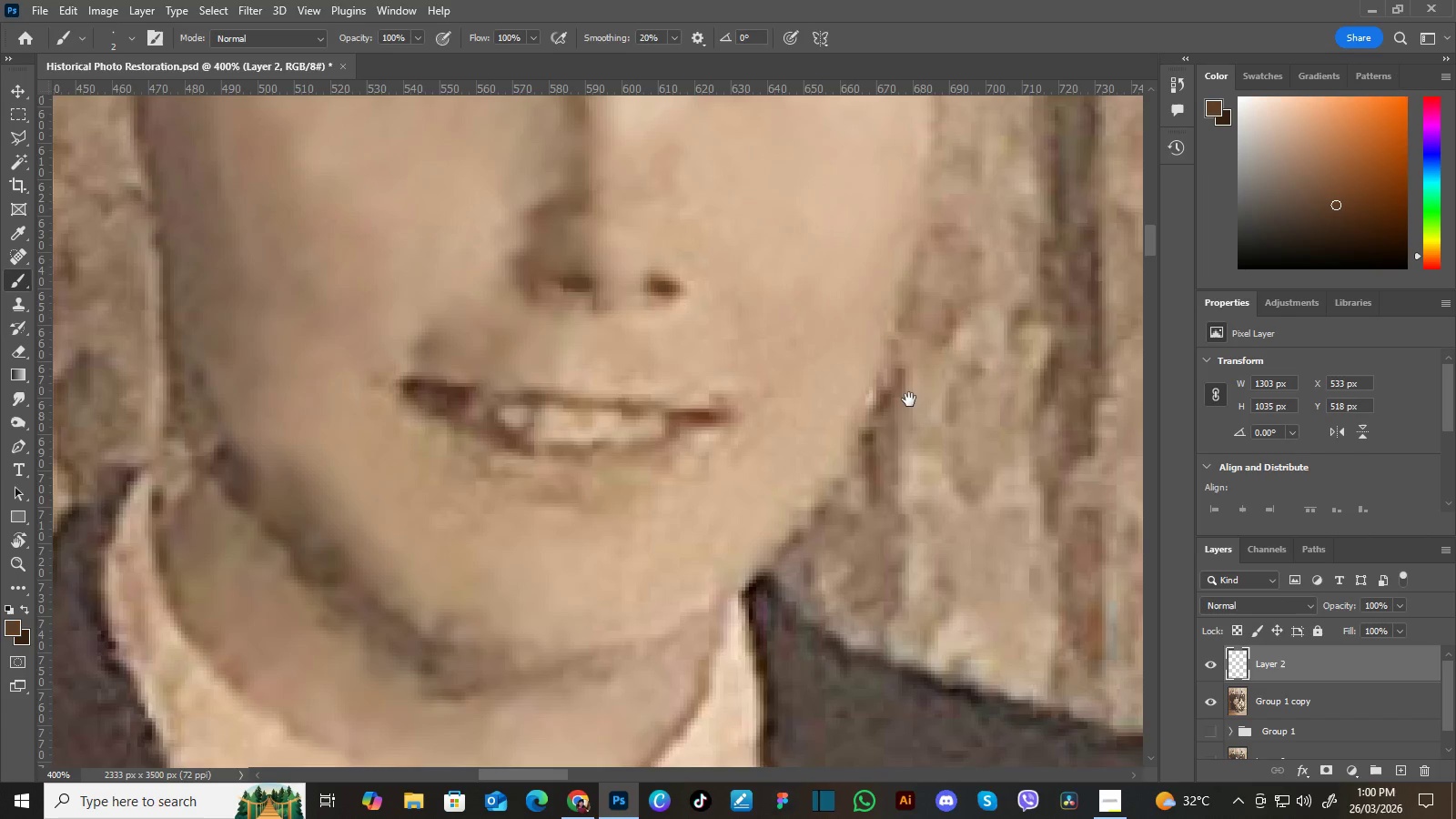 
left_click_drag(start_coordinate=[909, 399], to_coordinate=[655, 379])
 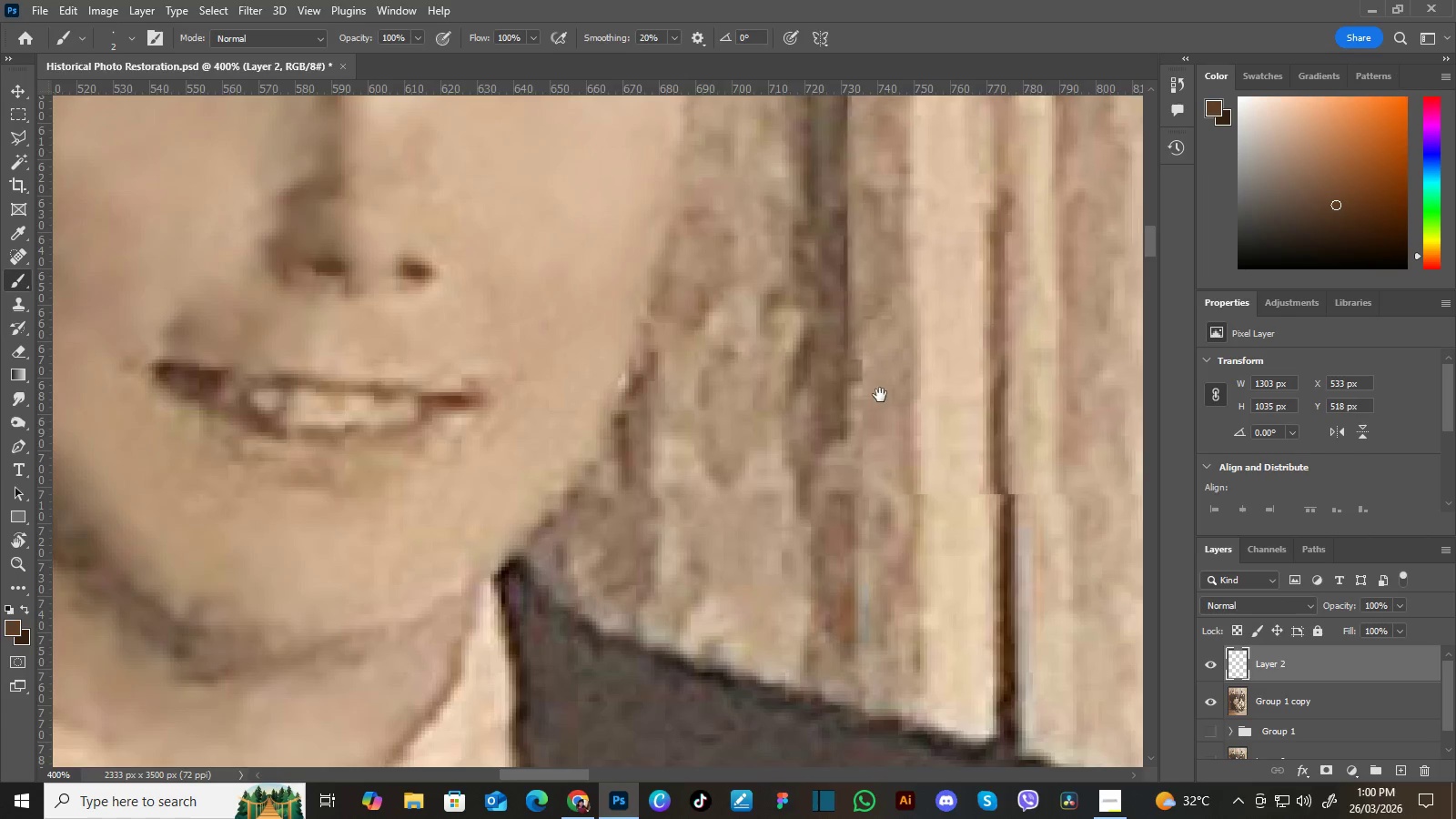 
hold_key(key=Space, duration=1.51)
 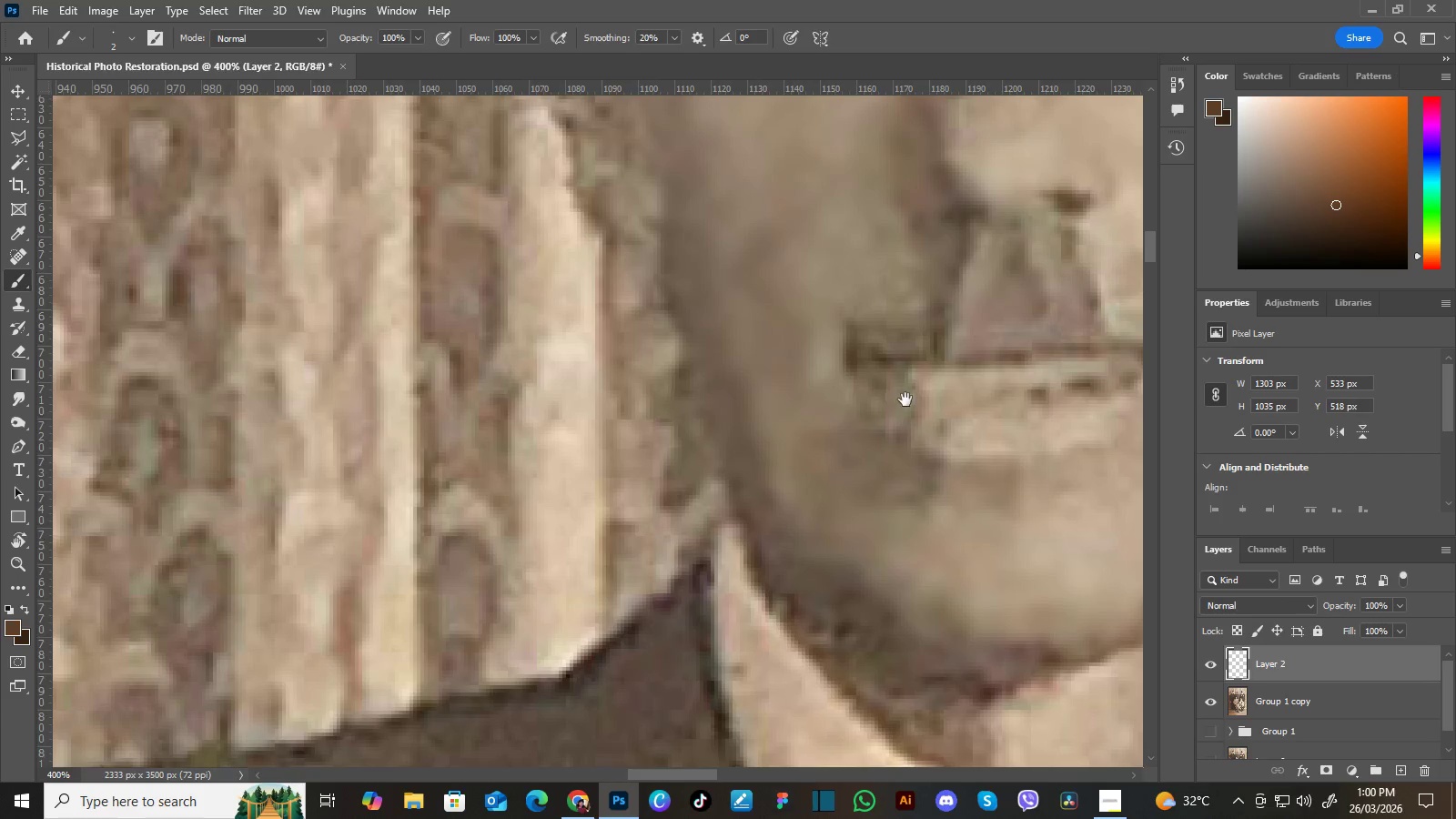 
left_click_drag(start_coordinate=[885, 399], to_coordinate=[597, 345])
 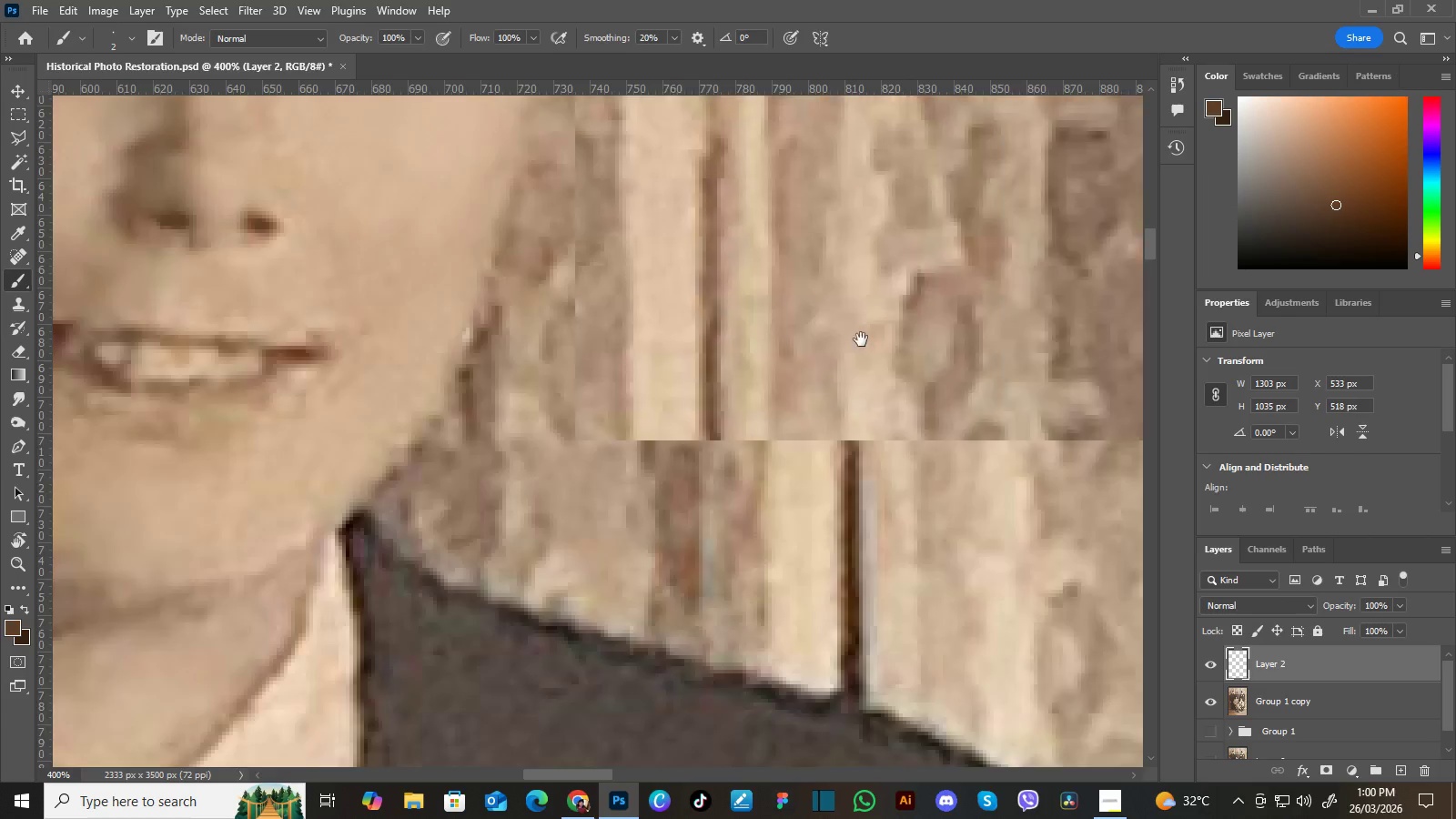 
left_click_drag(start_coordinate=[892, 346], to_coordinate=[532, 343])
 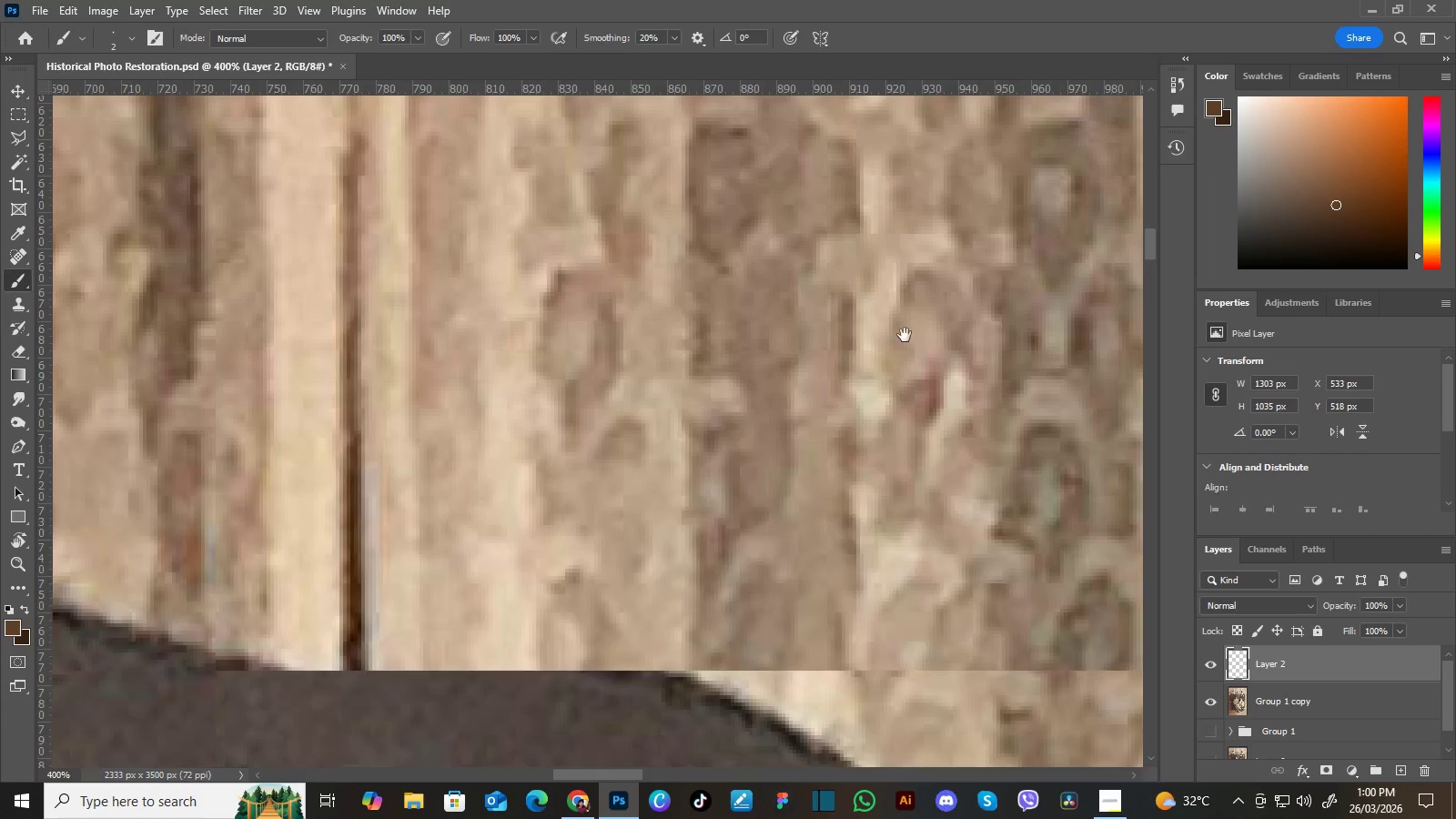 
left_click_drag(start_coordinate=[903, 340], to_coordinate=[500, 348])
 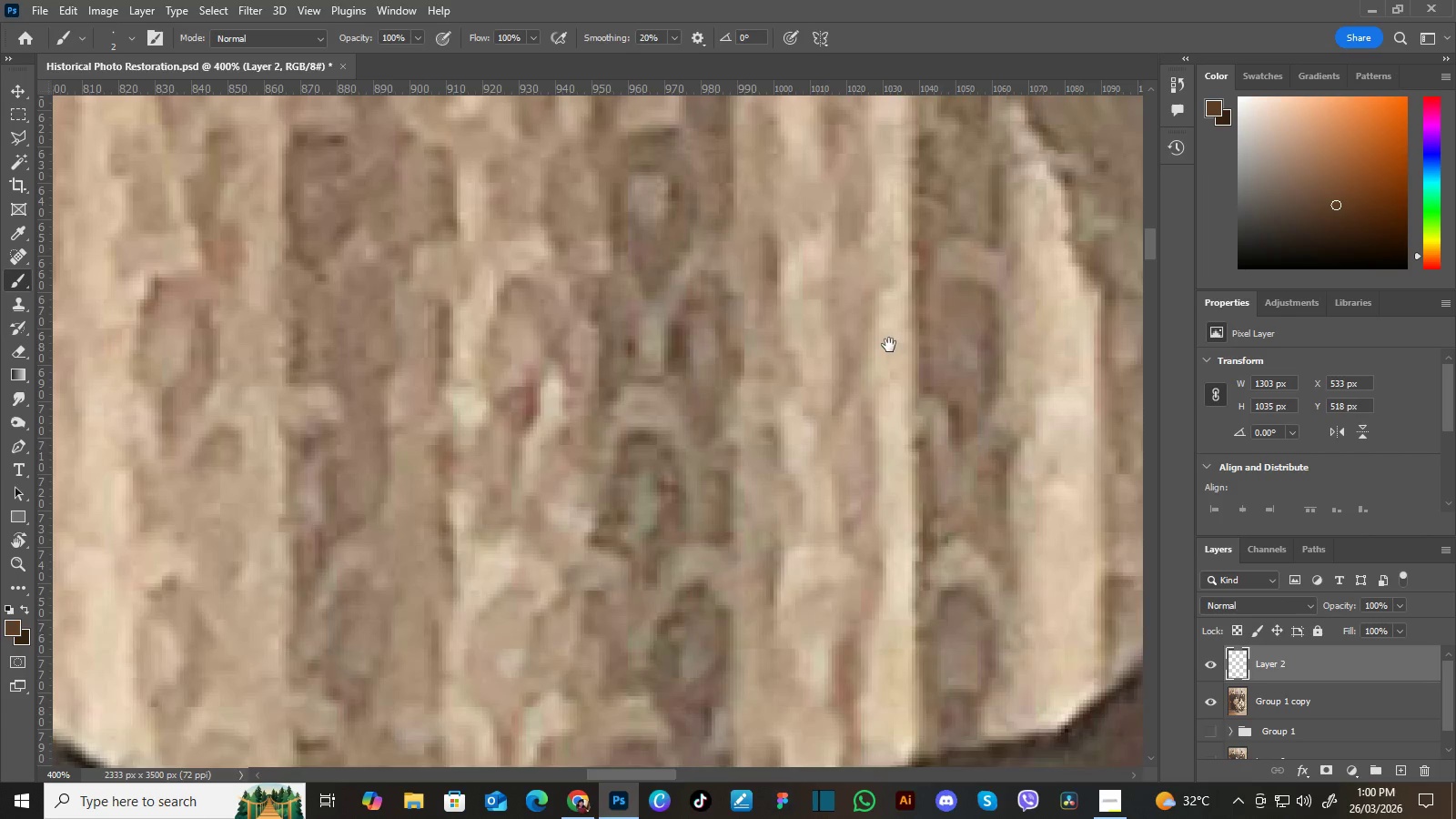 
left_click_drag(start_coordinate=[895, 359], to_coordinate=[396, 304])
 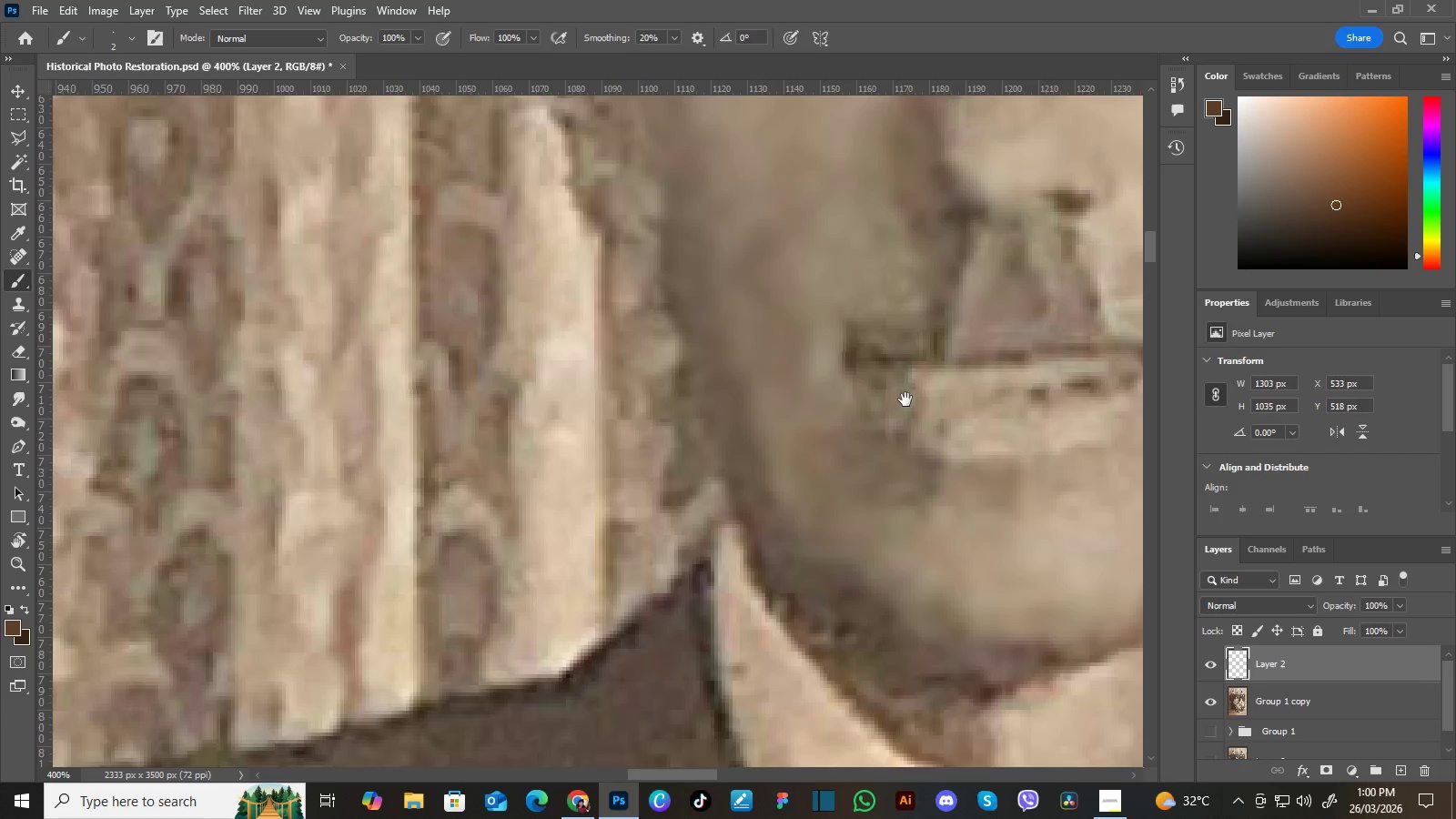 
hold_key(key=Space, duration=1.52)
 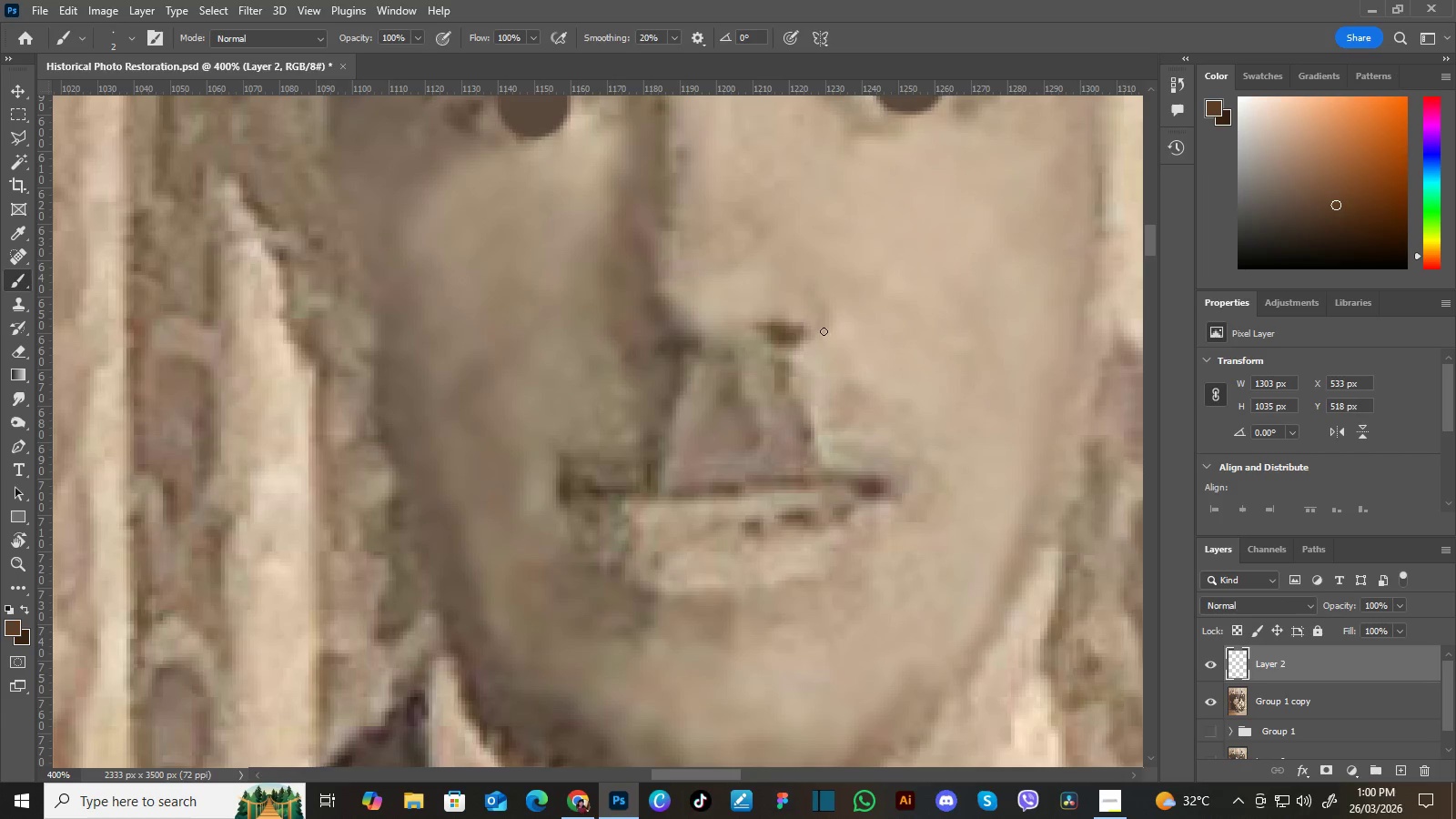 
left_click_drag(start_coordinate=[907, 400], to_coordinate=[665, 389])
 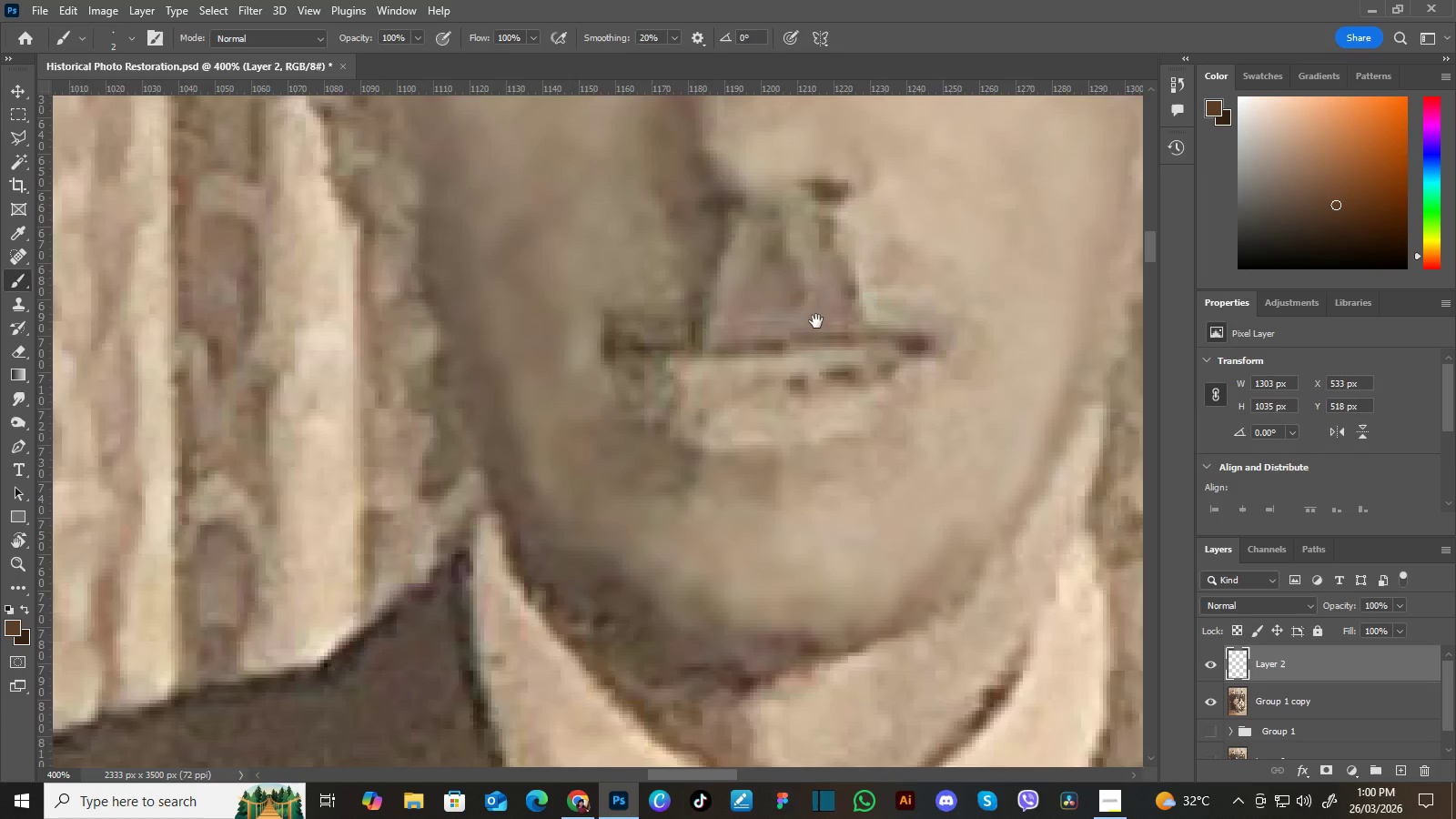 
left_click_drag(start_coordinate=[815, 321], to_coordinate=[768, 434])
 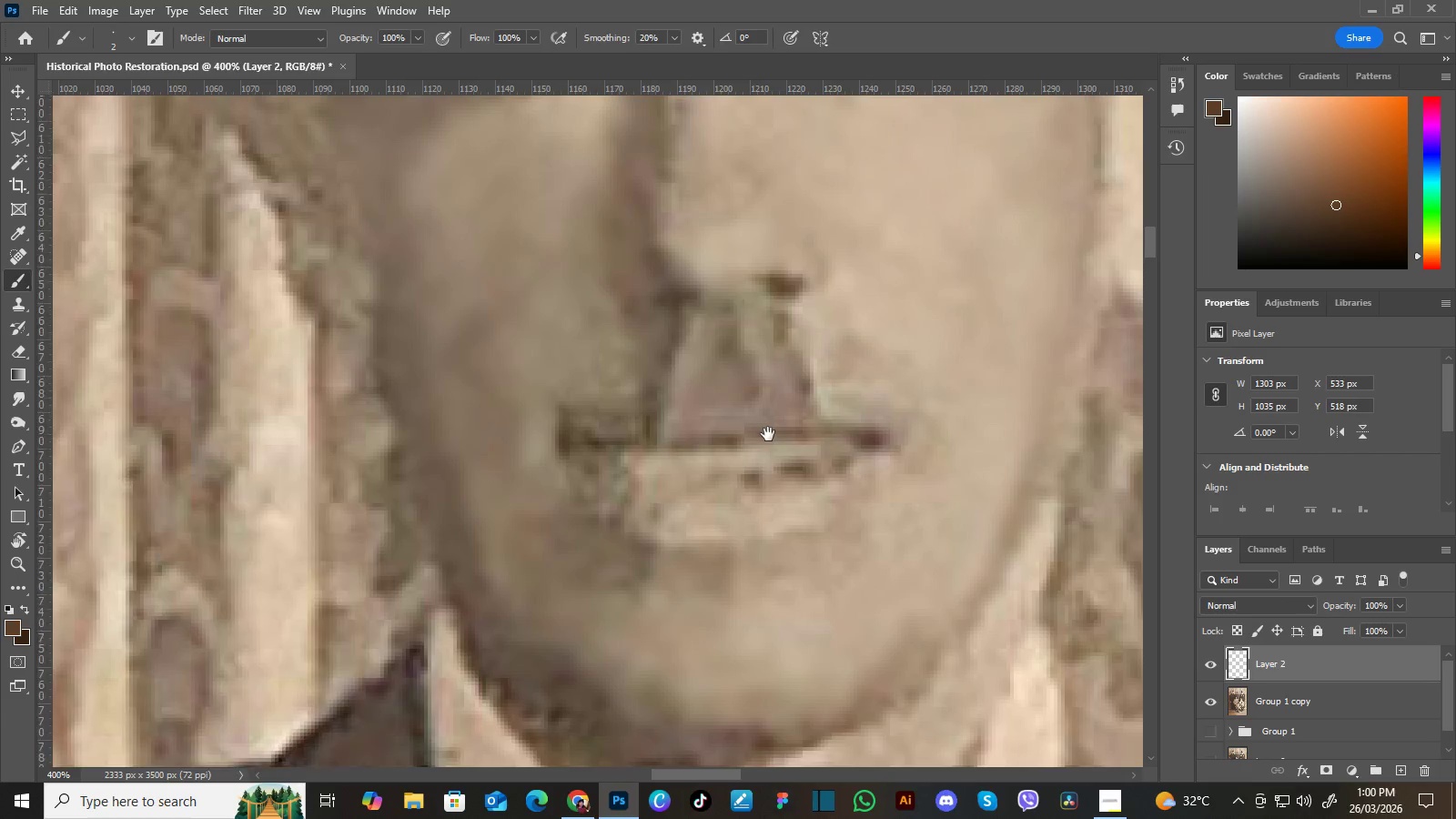 
left_click_drag(start_coordinate=[800, 353], to_coordinate=[803, 383])
 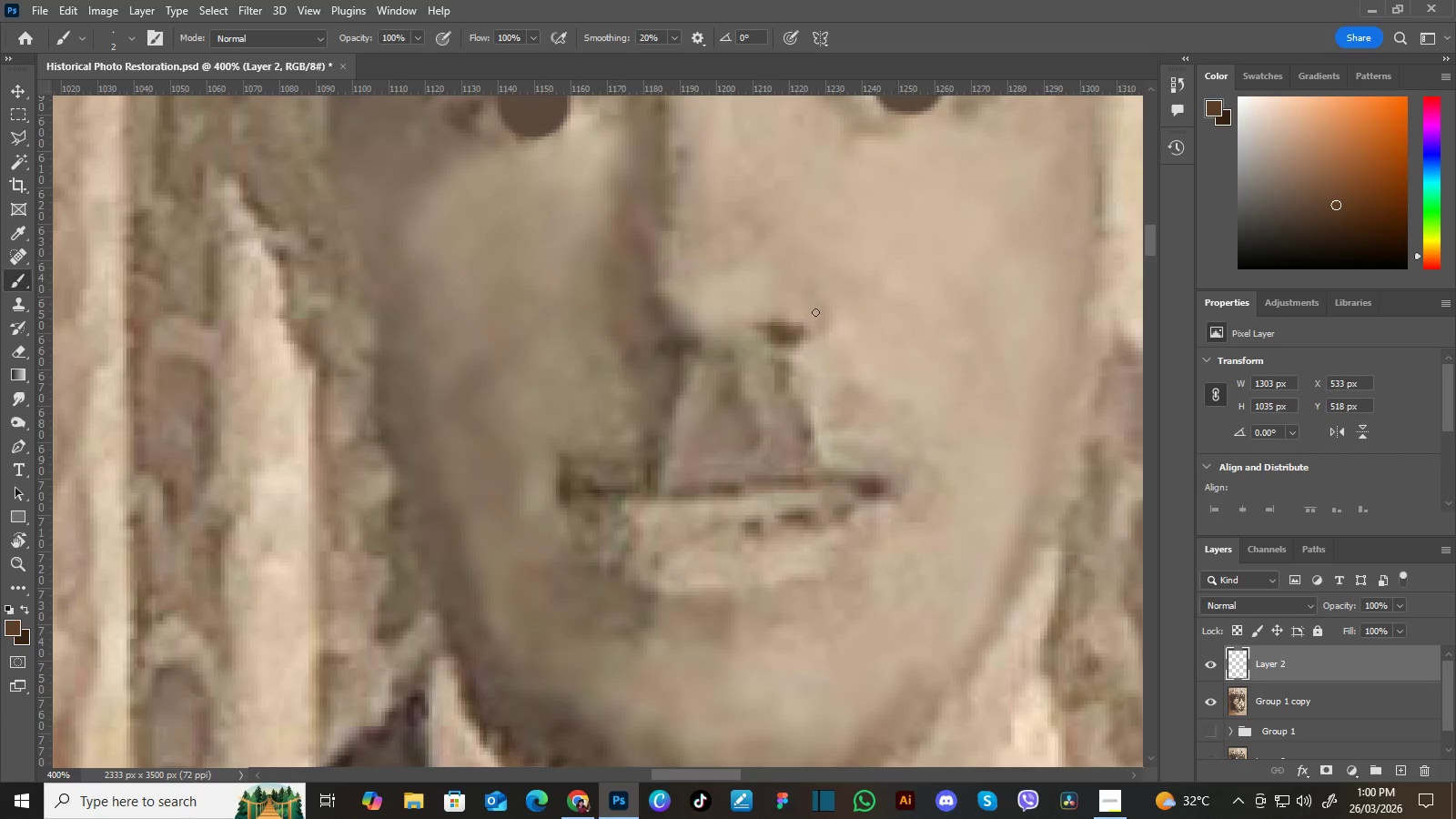 
key(Space)
 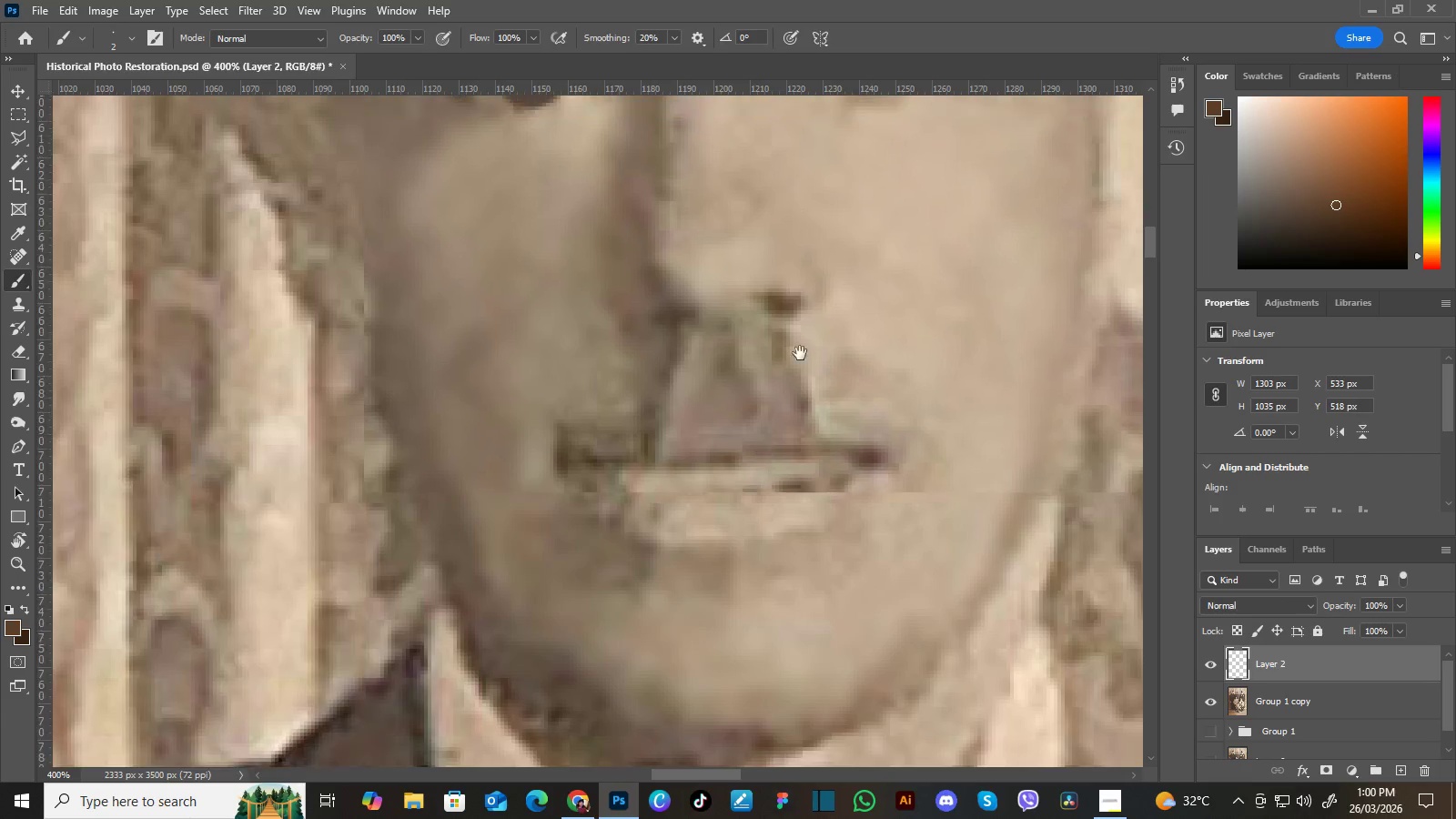 
key(Space)
 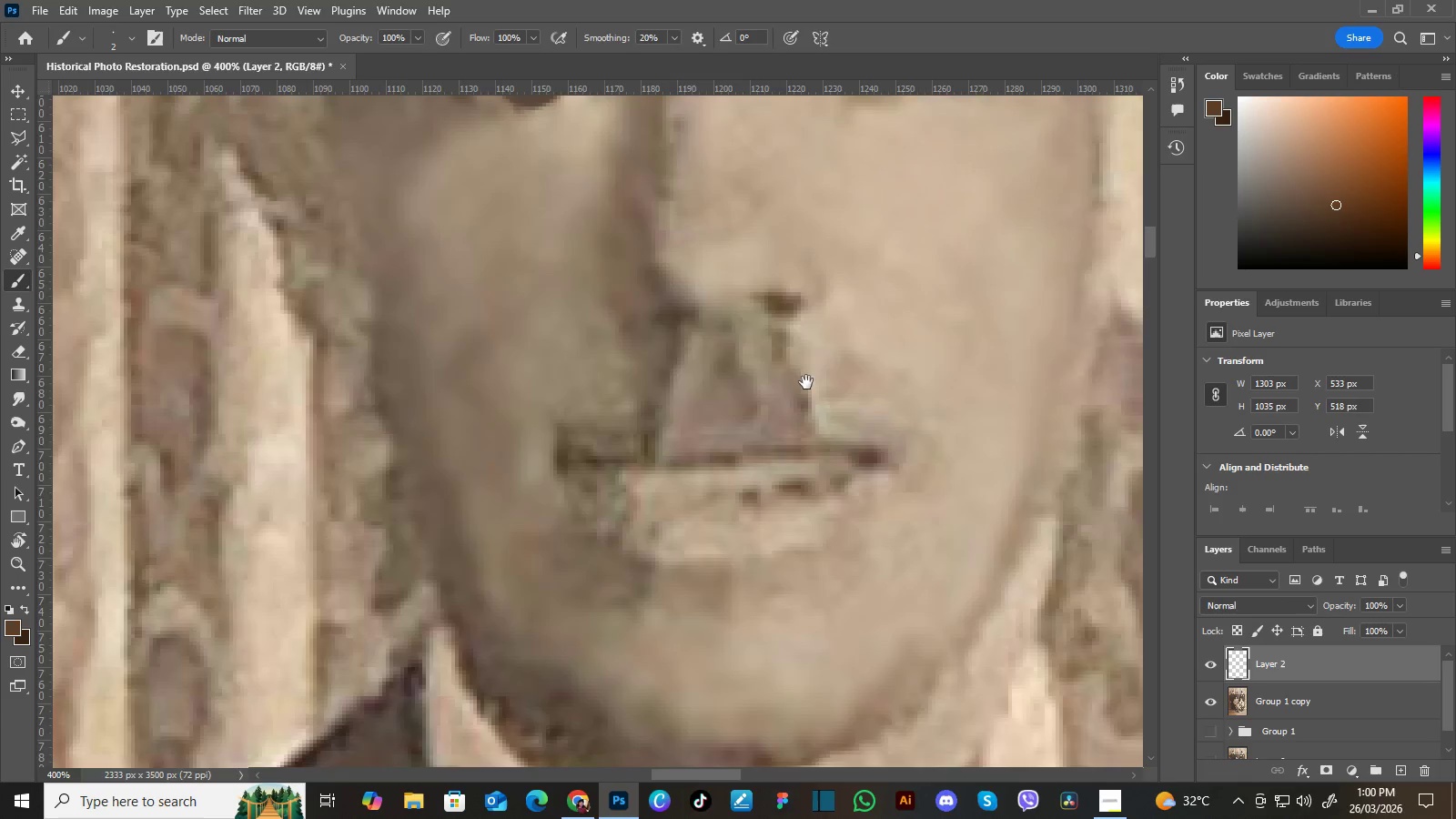 
key(Space)
 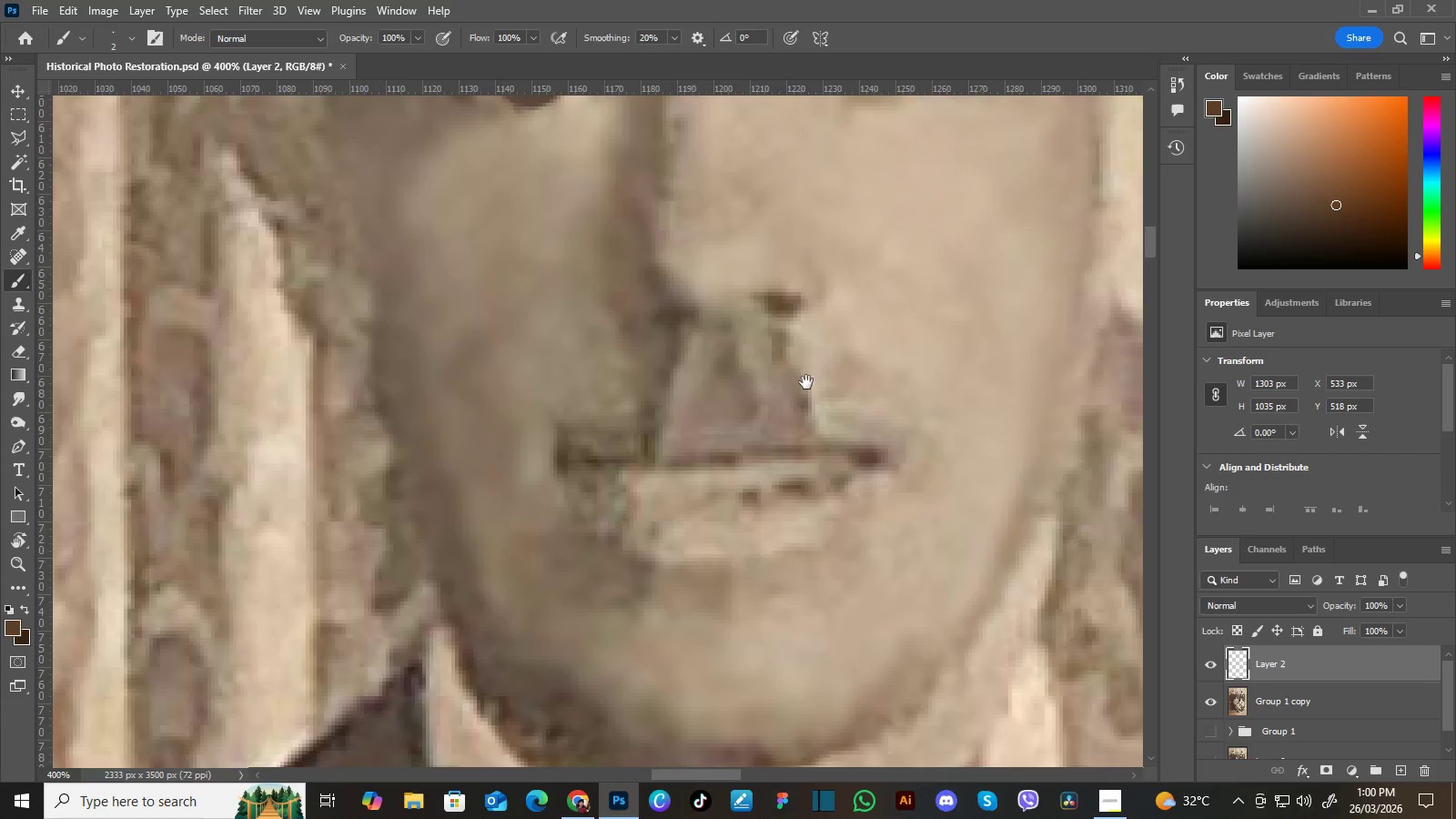 
key(Space)
 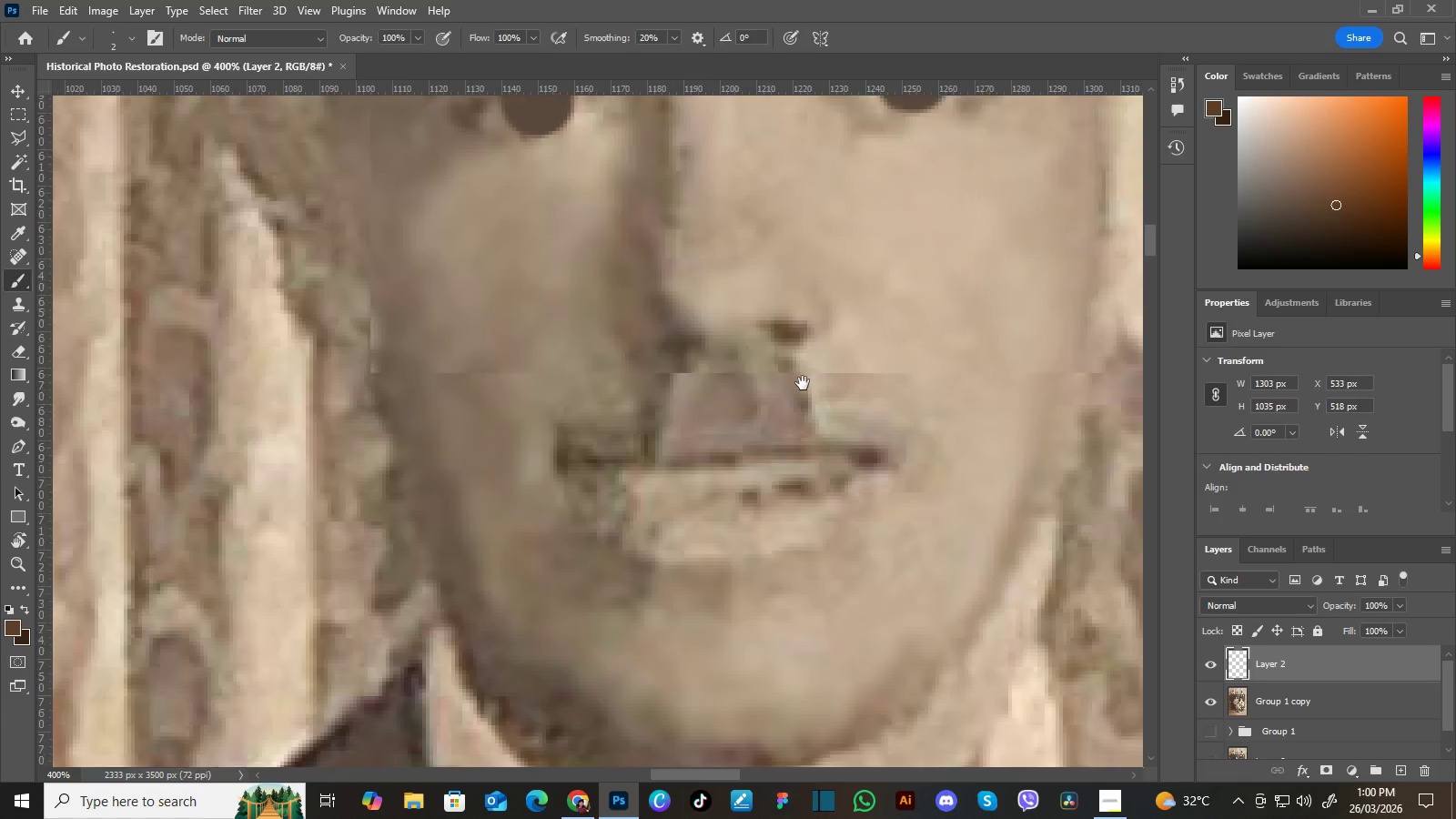 
key(Space)
 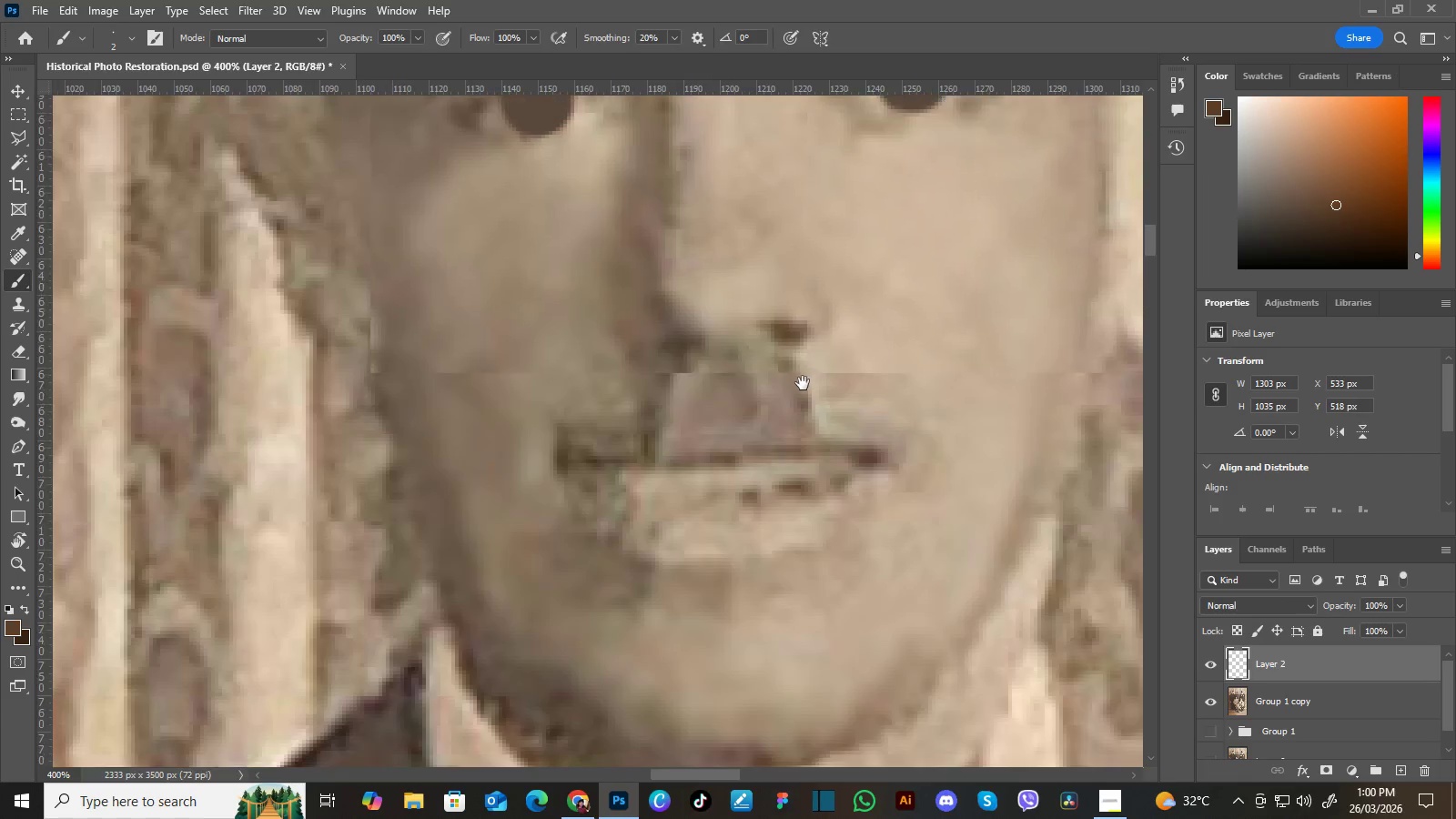 
key(Space)
 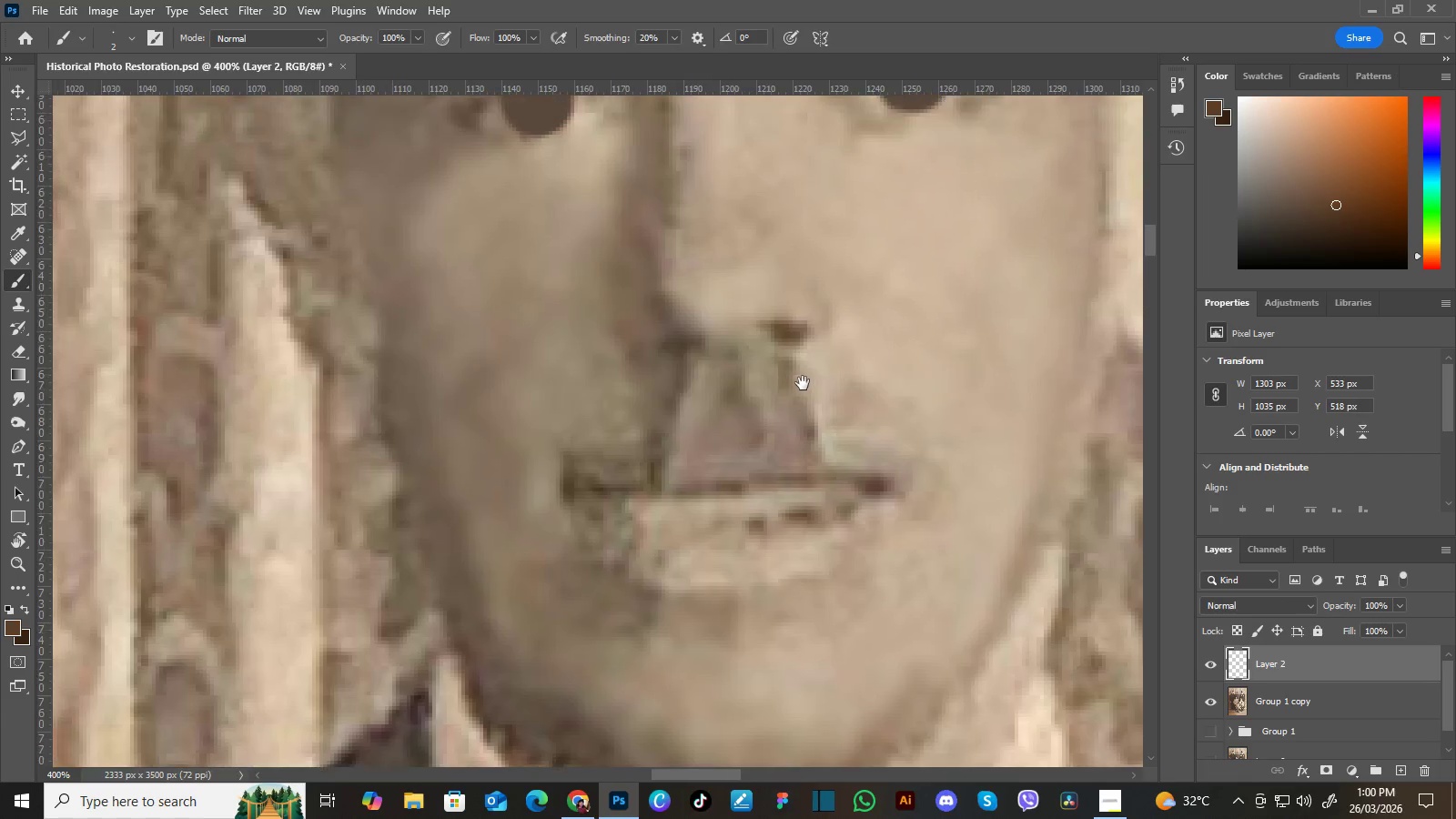 
key(Space)
 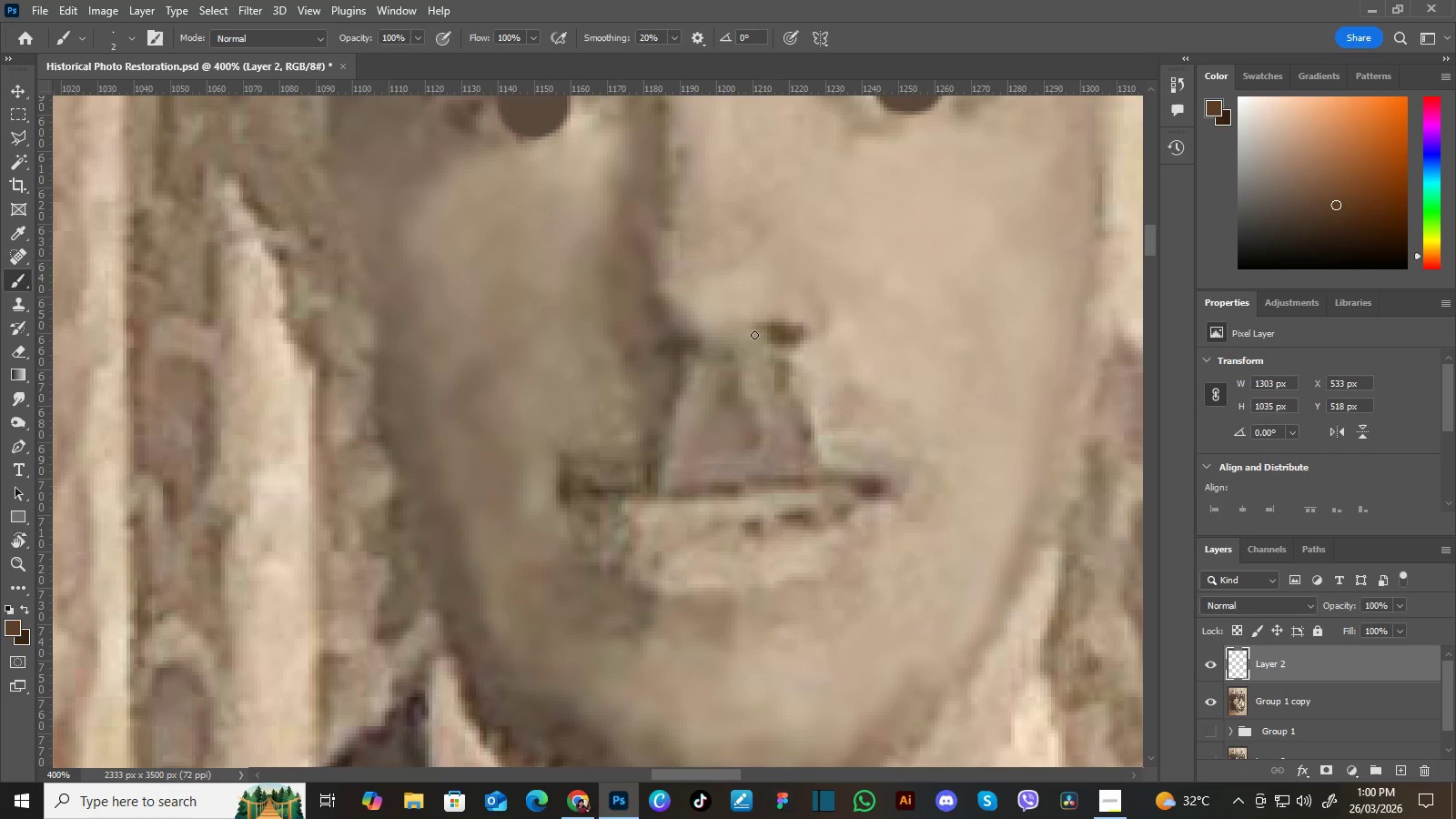 
key(I)
 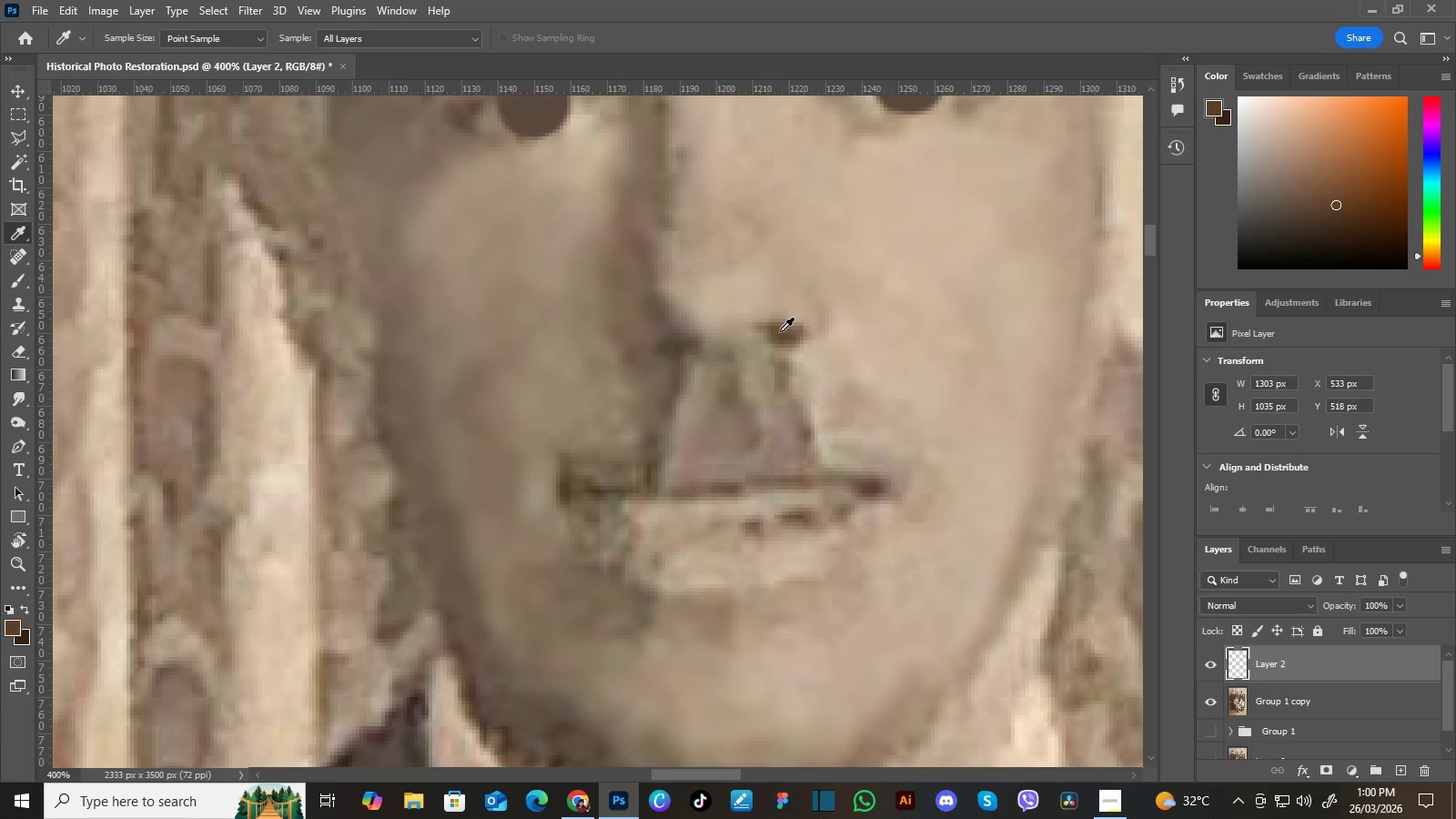 
left_click([779, 332])
 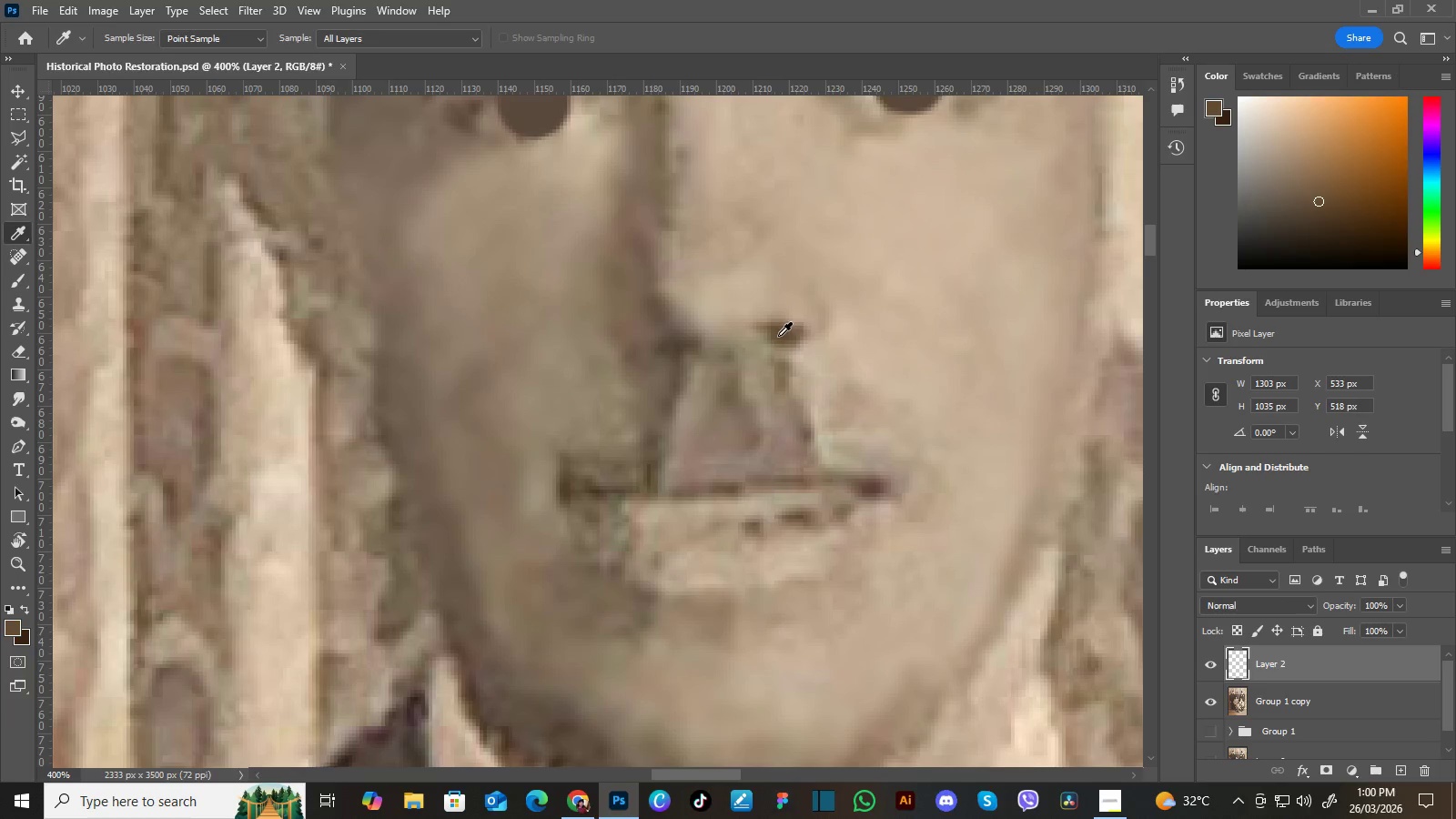 
triple_click([780, 335])
 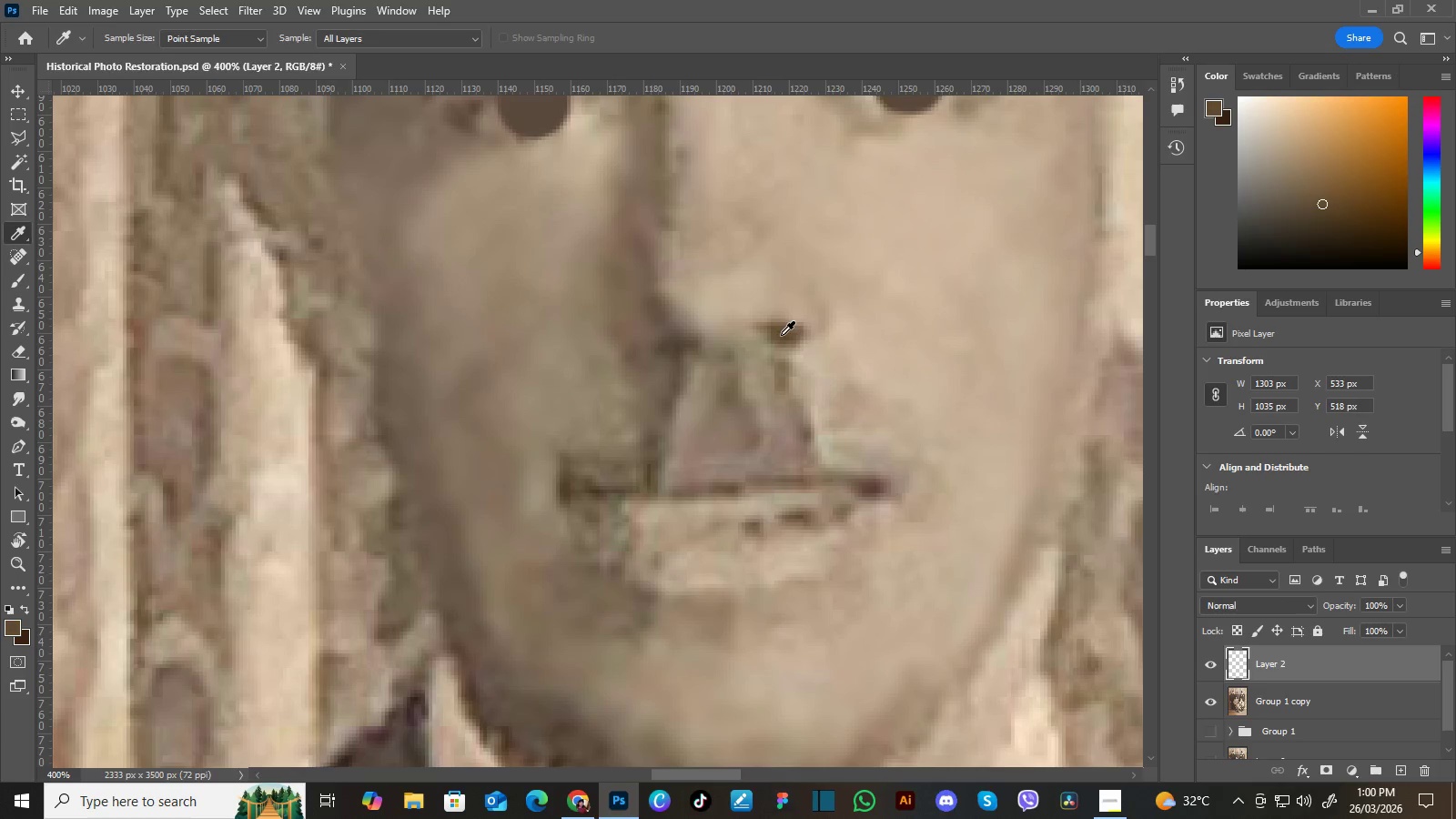 
key(B)
 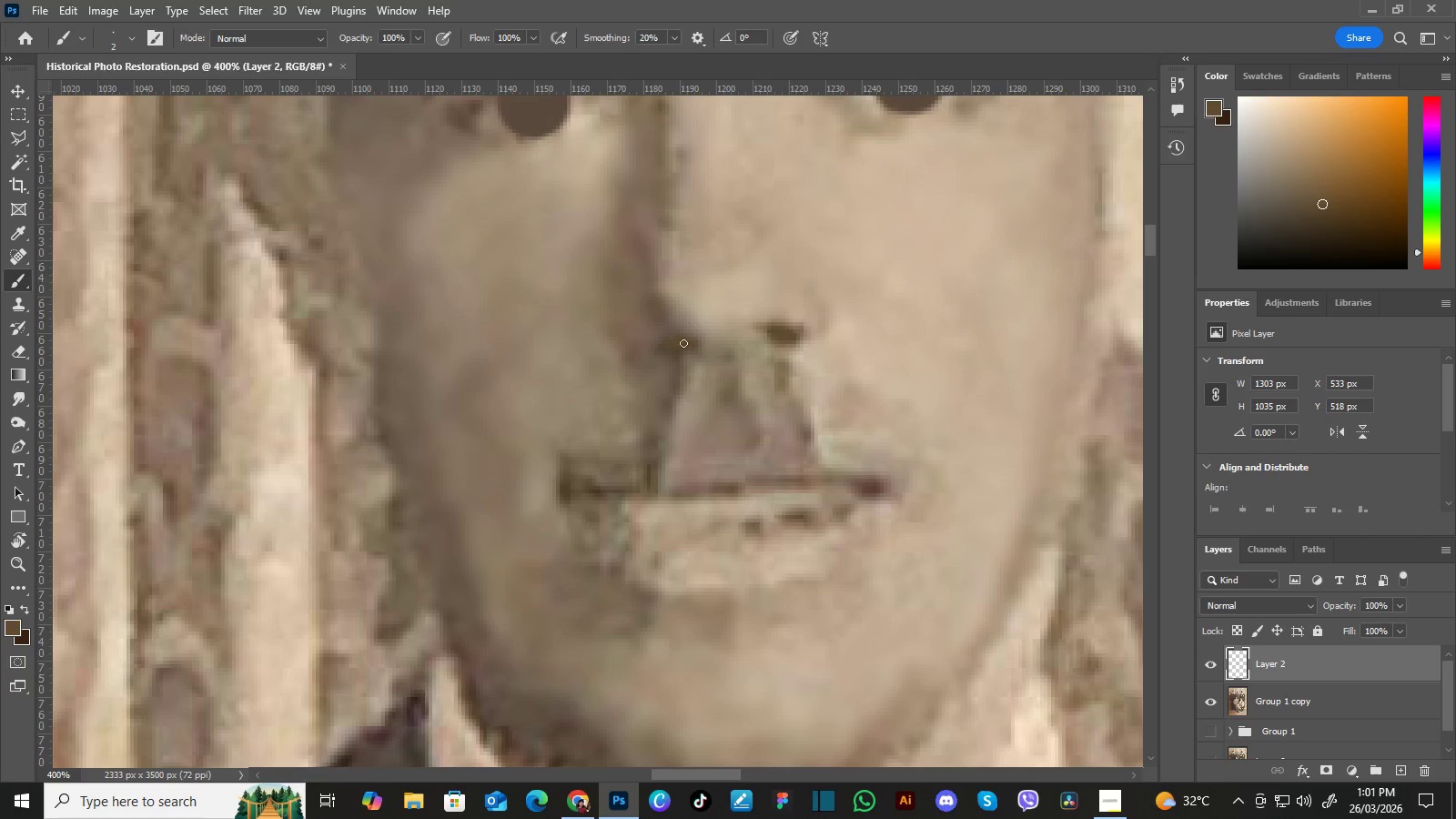 
wait(9.64)
 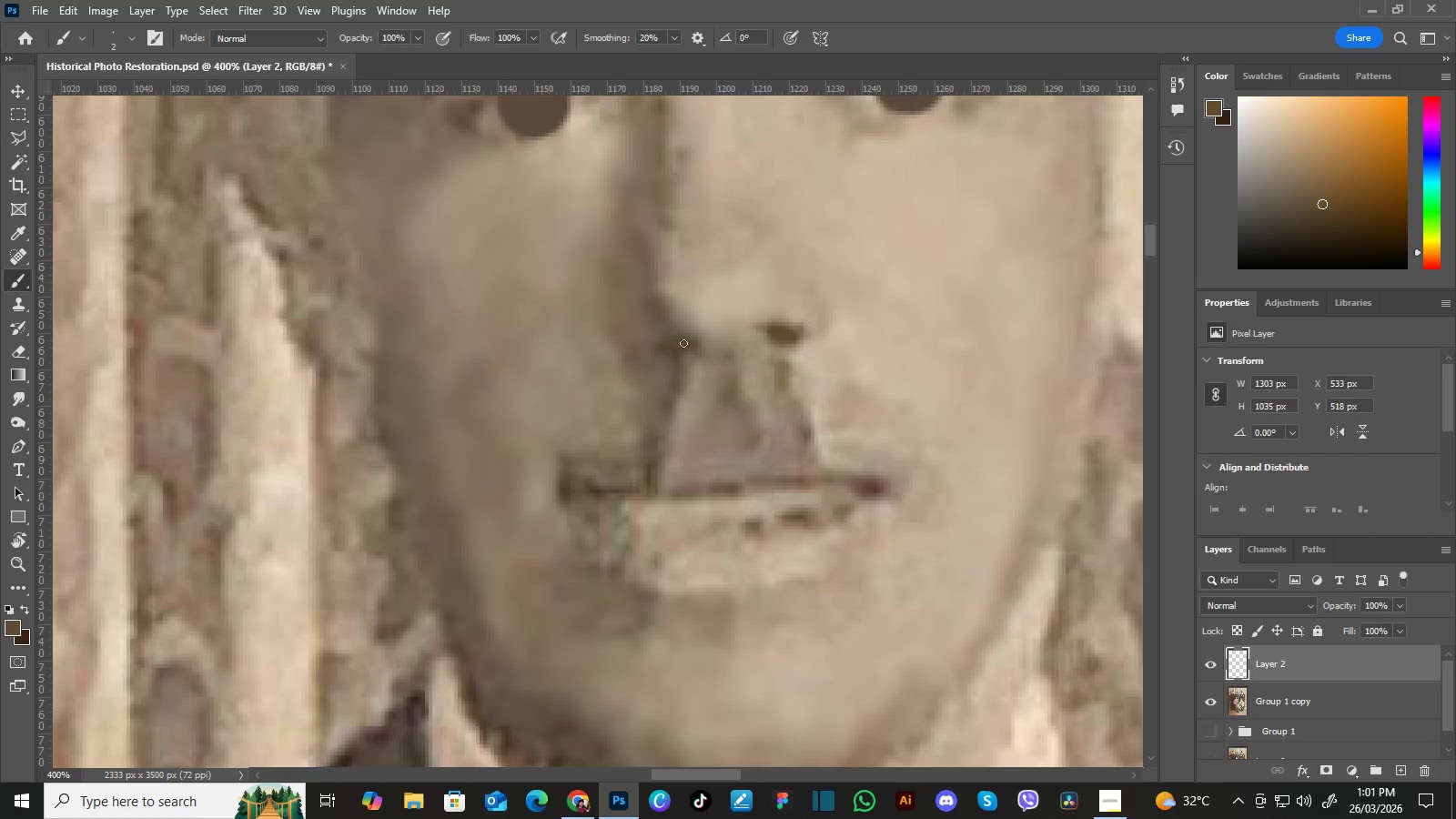 
hold_key(key=Space, duration=1.52)
 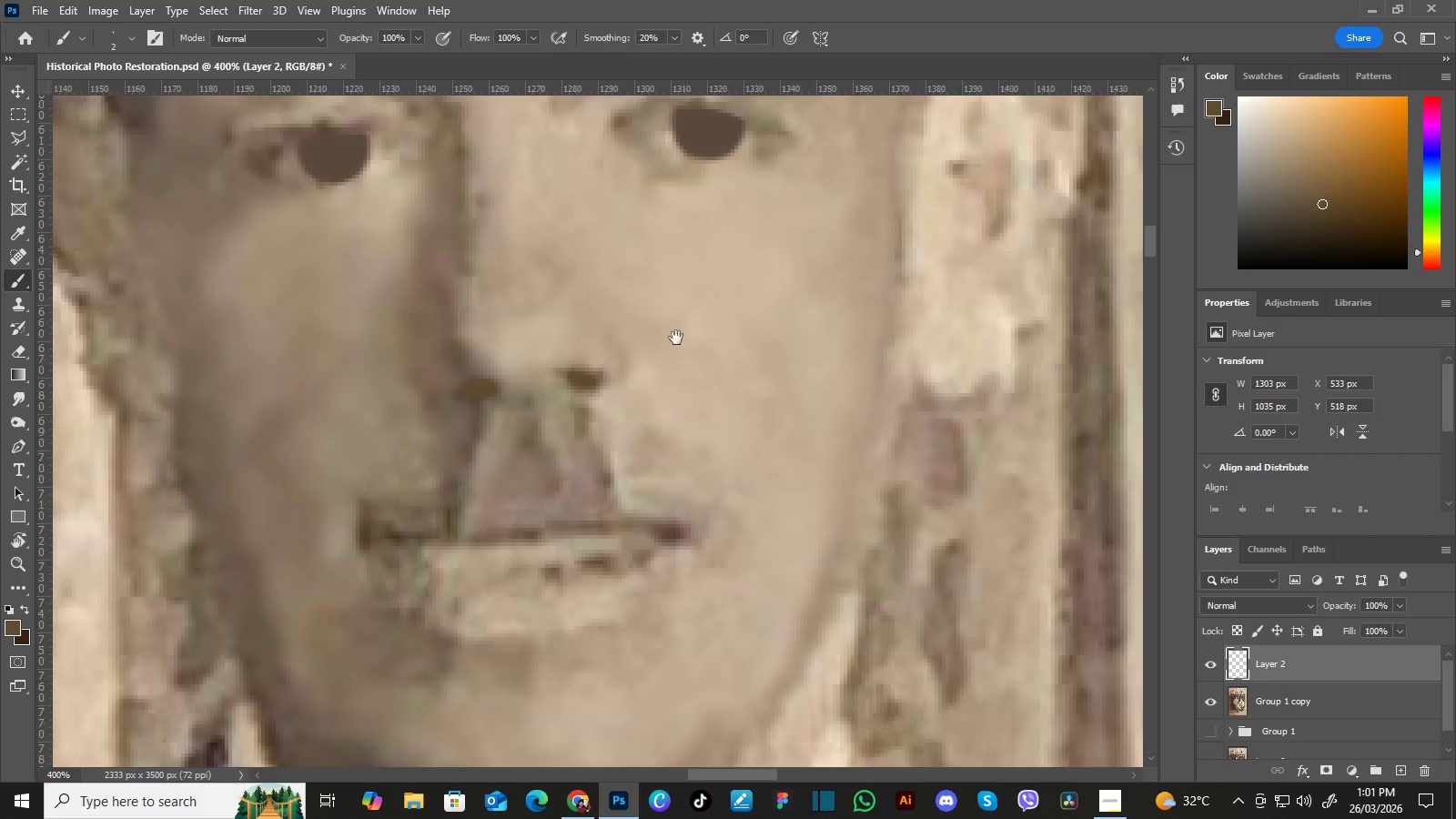 
left_click_drag(start_coordinate=[927, 381], to_coordinate=[885, 484])
 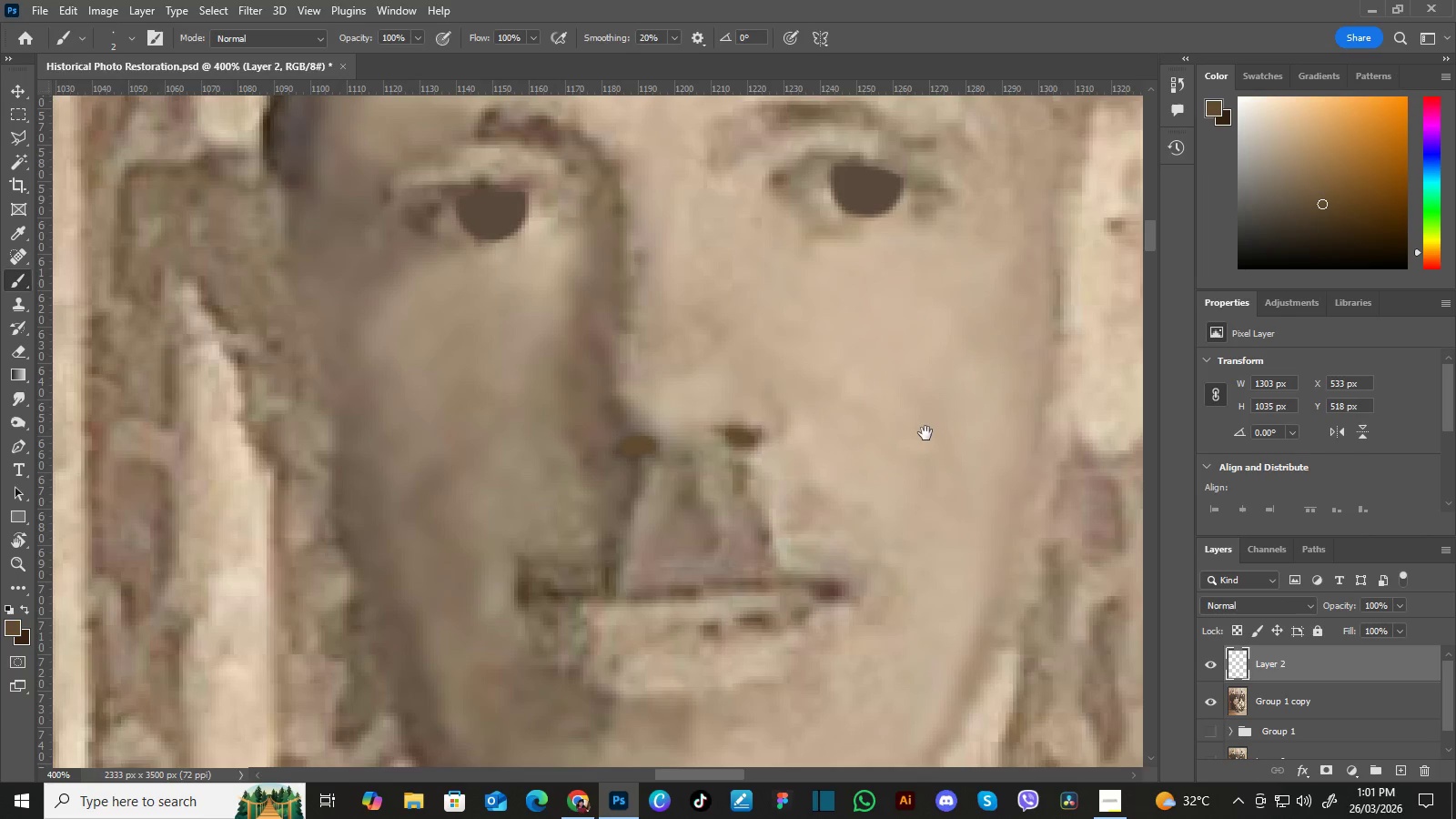 
left_click_drag(start_coordinate=[932, 434], to_coordinate=[773, 377])
 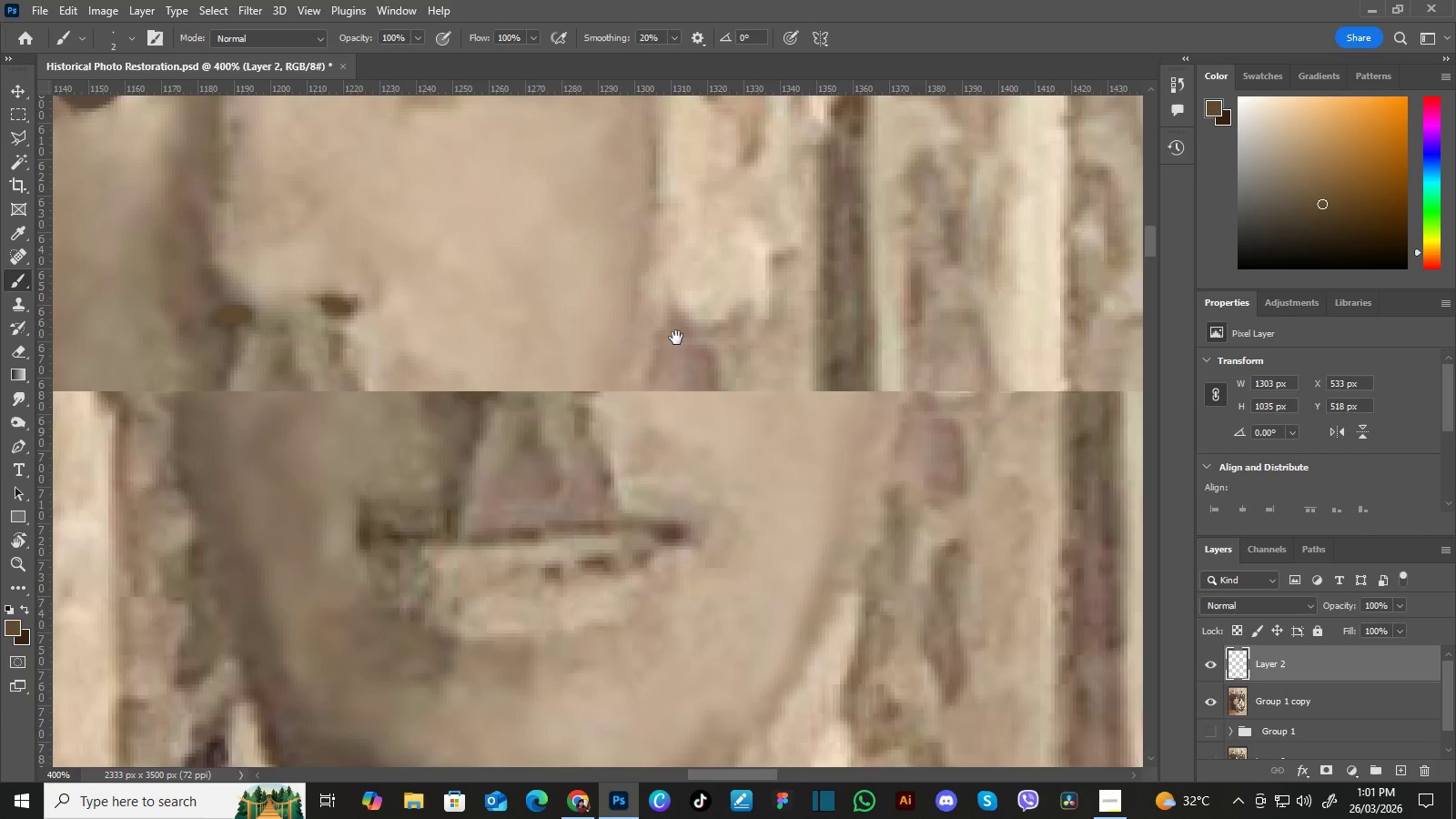 
hold_key(key=Space, duration=1.5)
 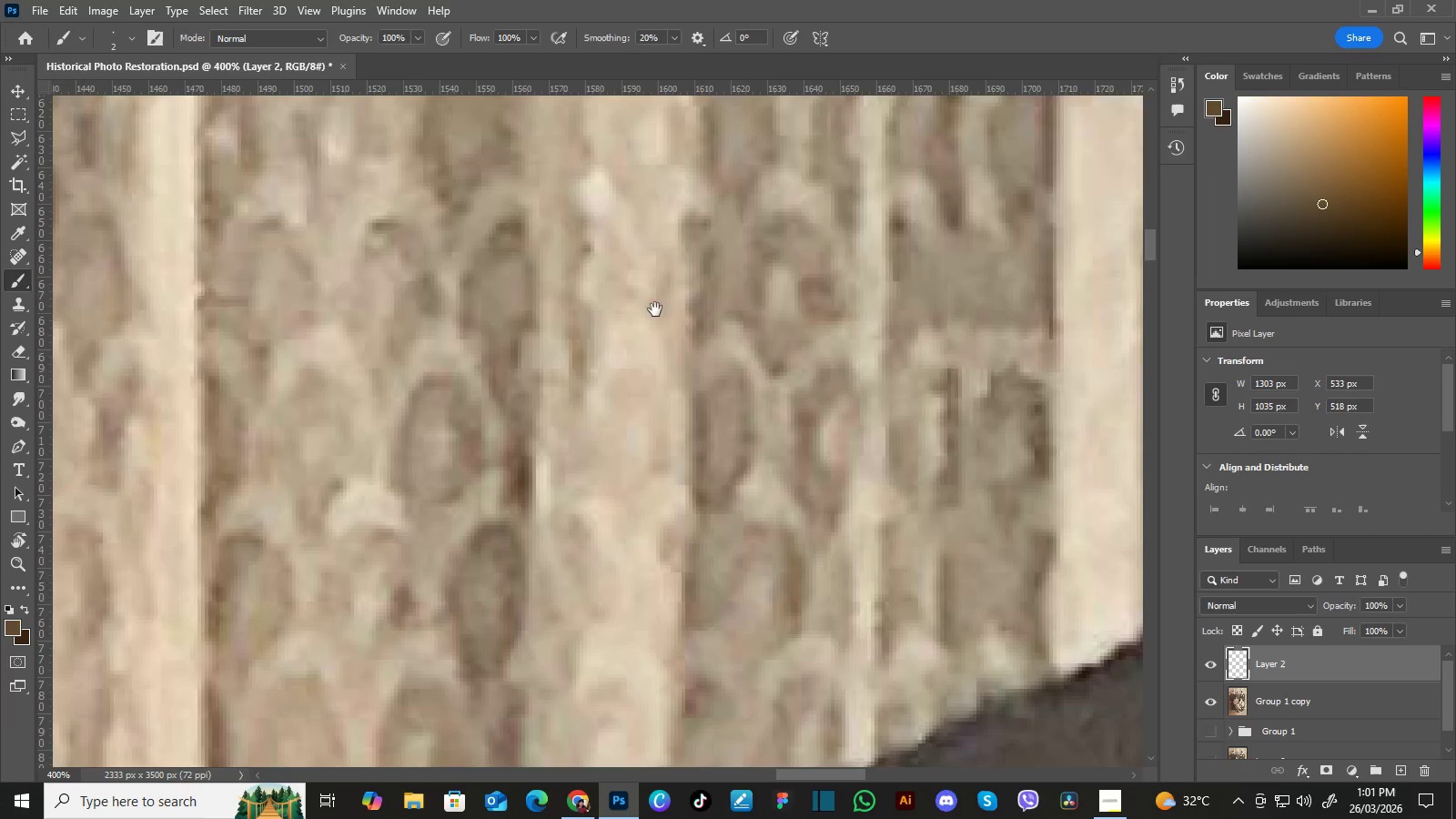 
left_click_drag(start_coordinate=[922, 411], to_coordinate=[676, 338])
 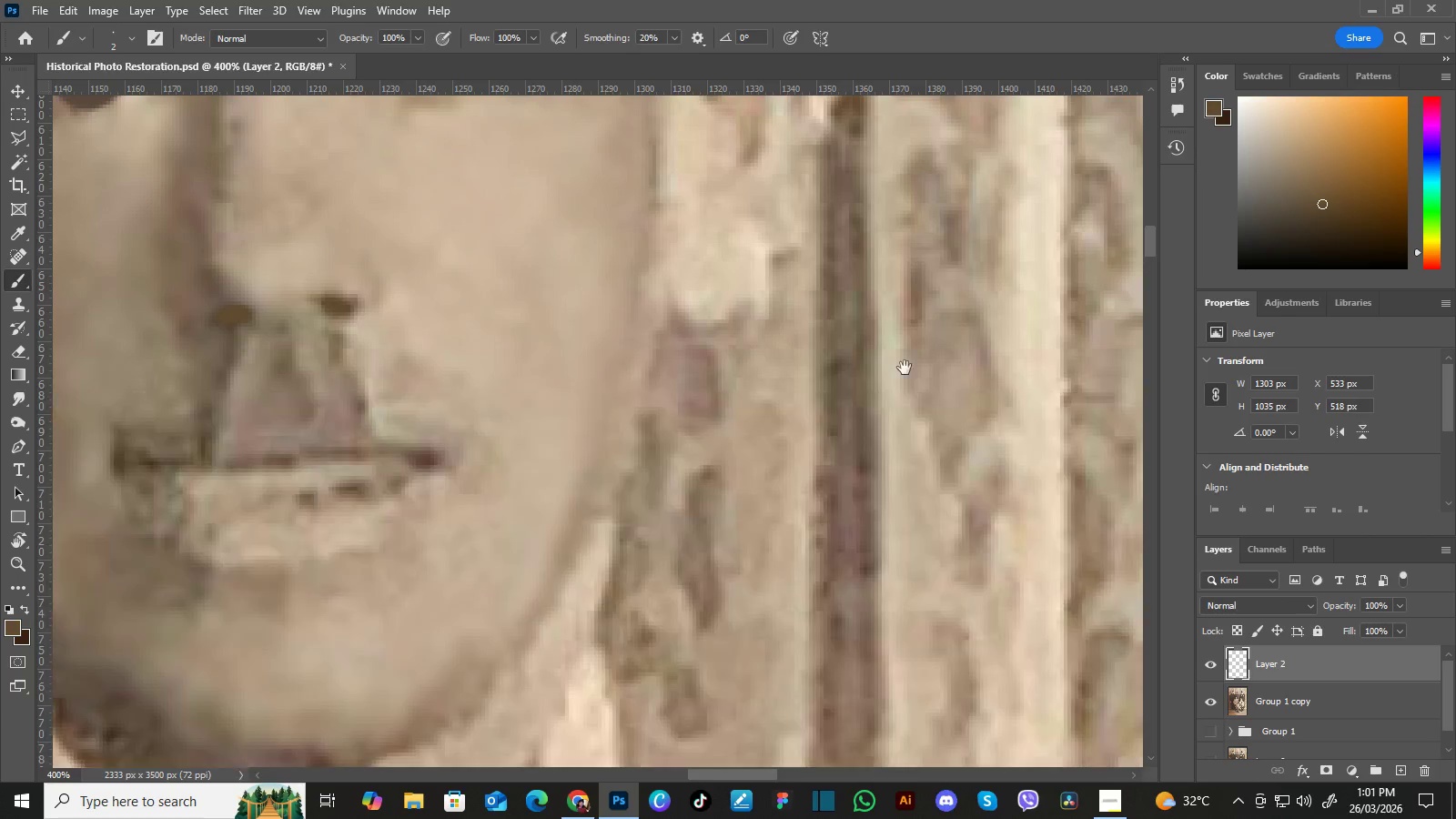 
left_click_drag(start_coordinate=[905, 368], to_coordinate=[619, 318])
 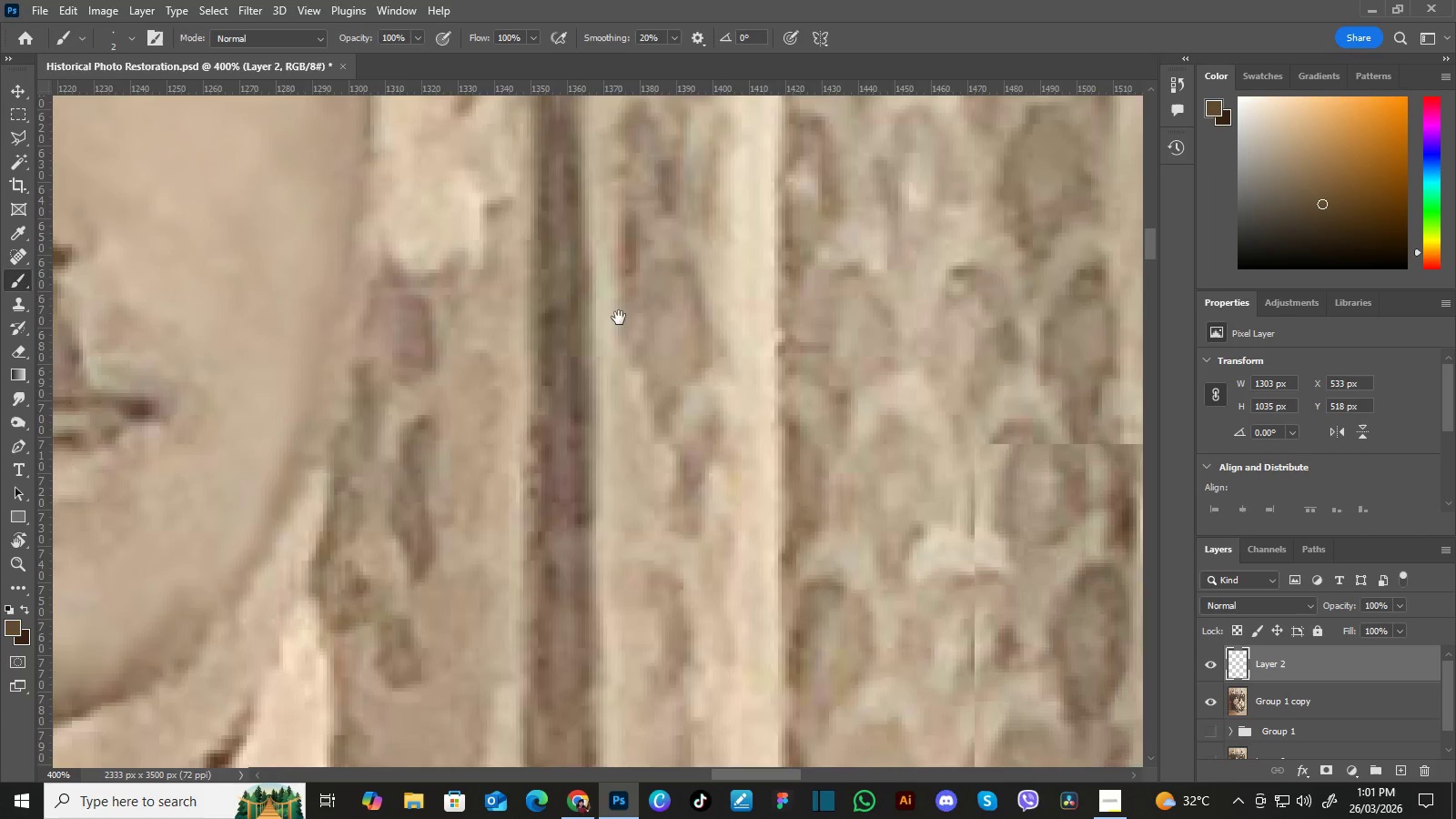 
left_click_drag(start_coordinate=[925, 362], to_coordinate=[521, 339])
 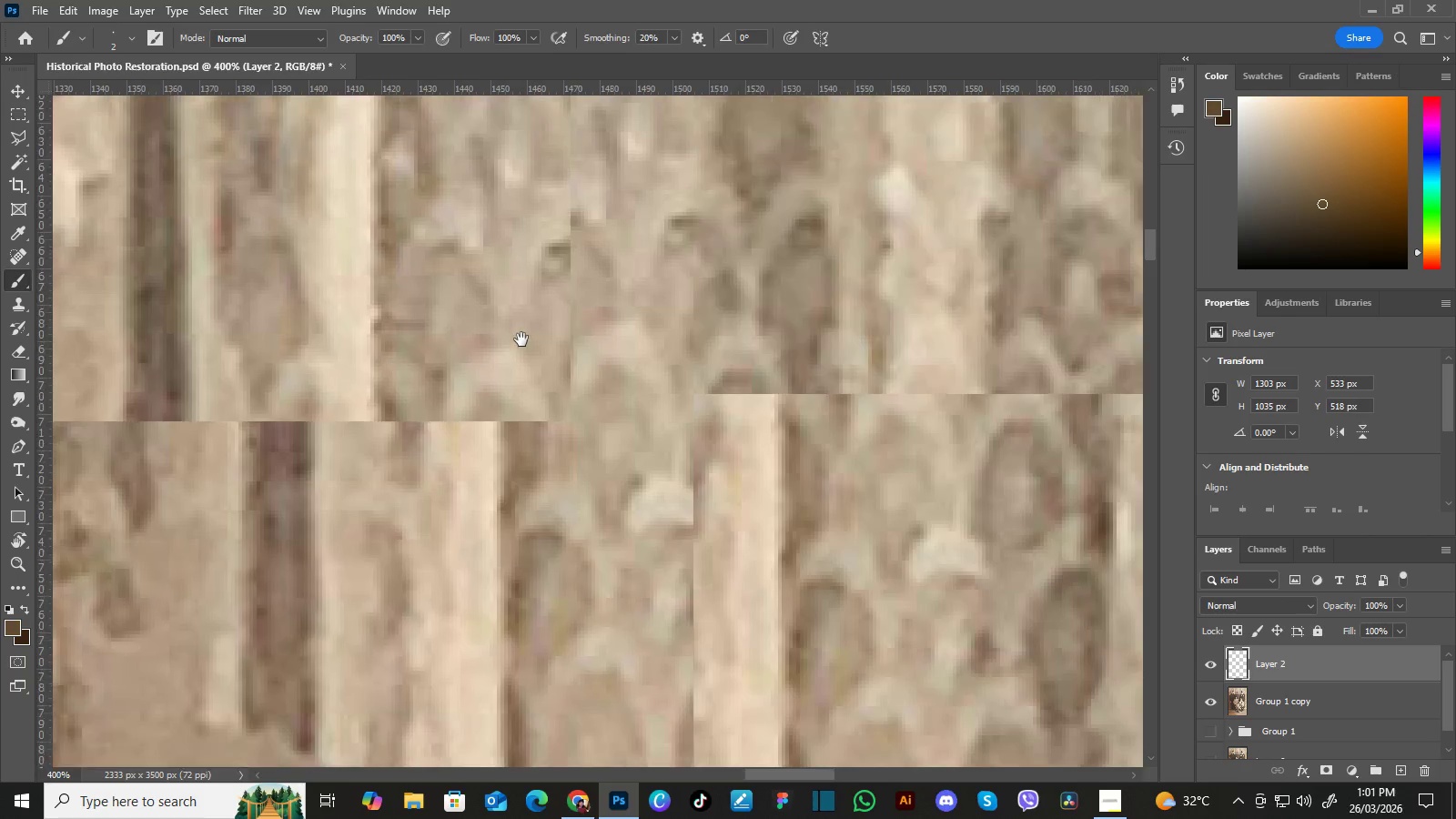 
hold_key(key=Space, duration=1.51)
 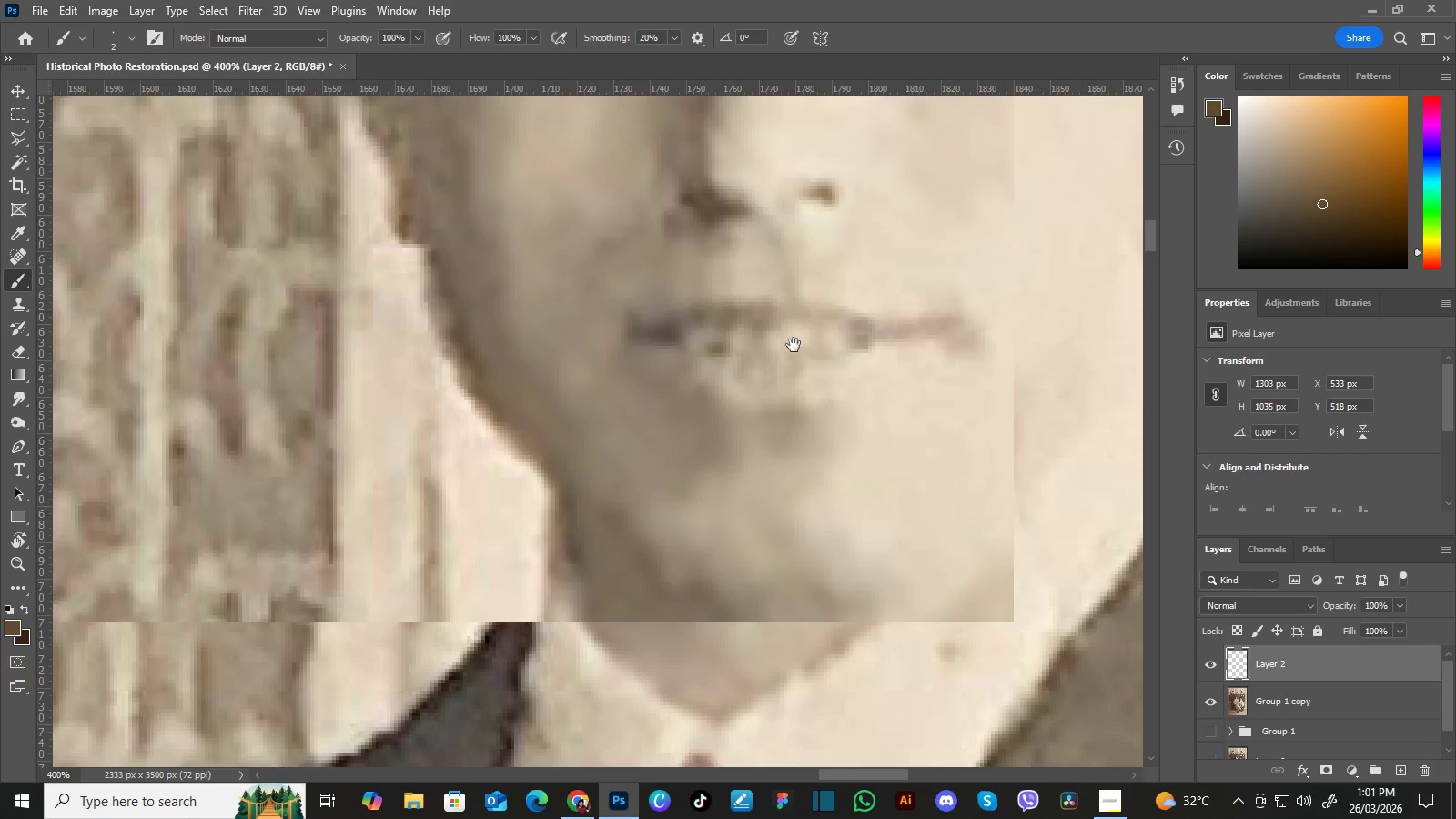 
left_click_drag(start_coordinate=[888, 330], to_coordinate=[510, 339])
 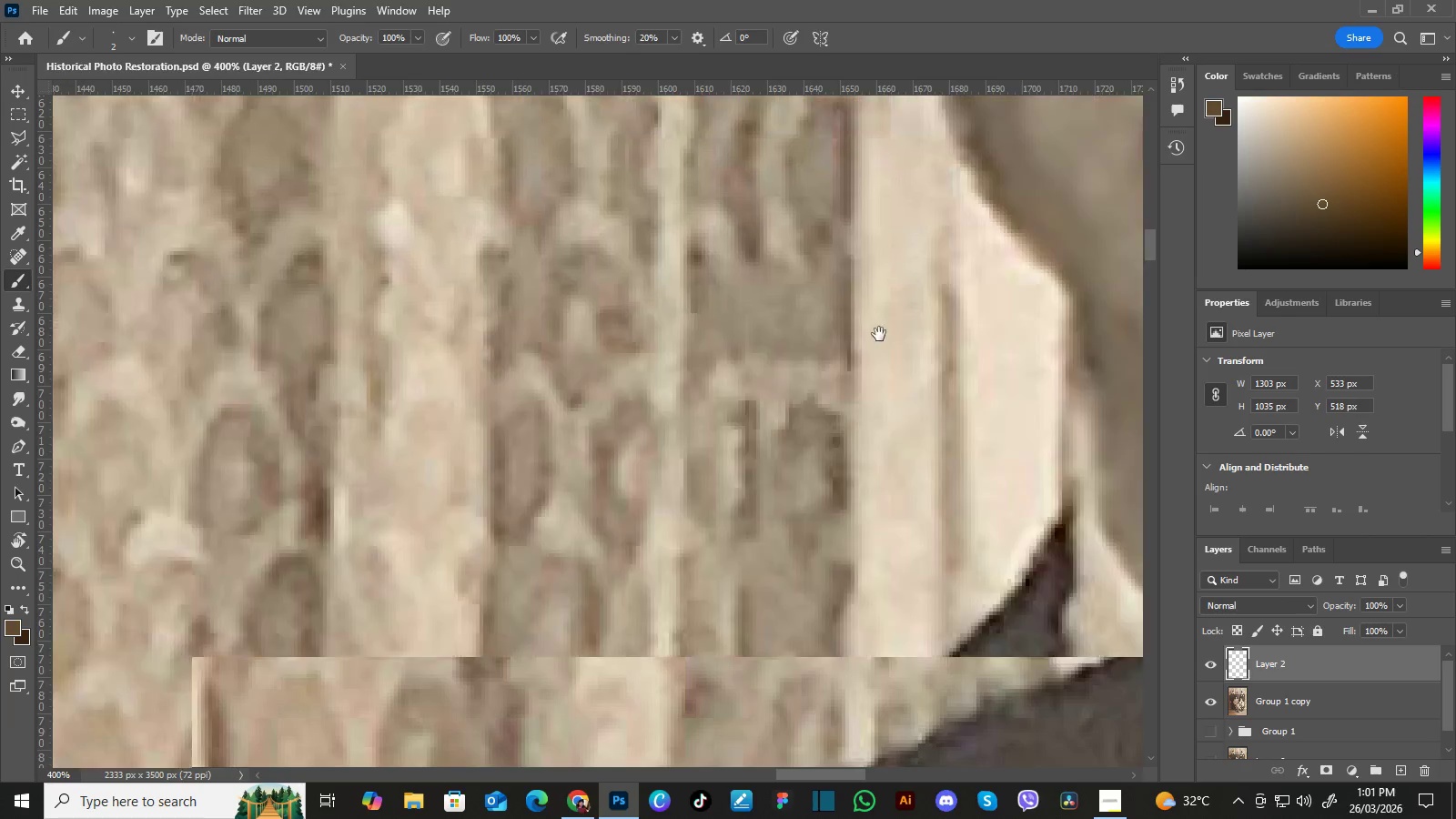 
left_click_drag(start_coordinate=[879, 334], to_coordinate=[521, 269])
 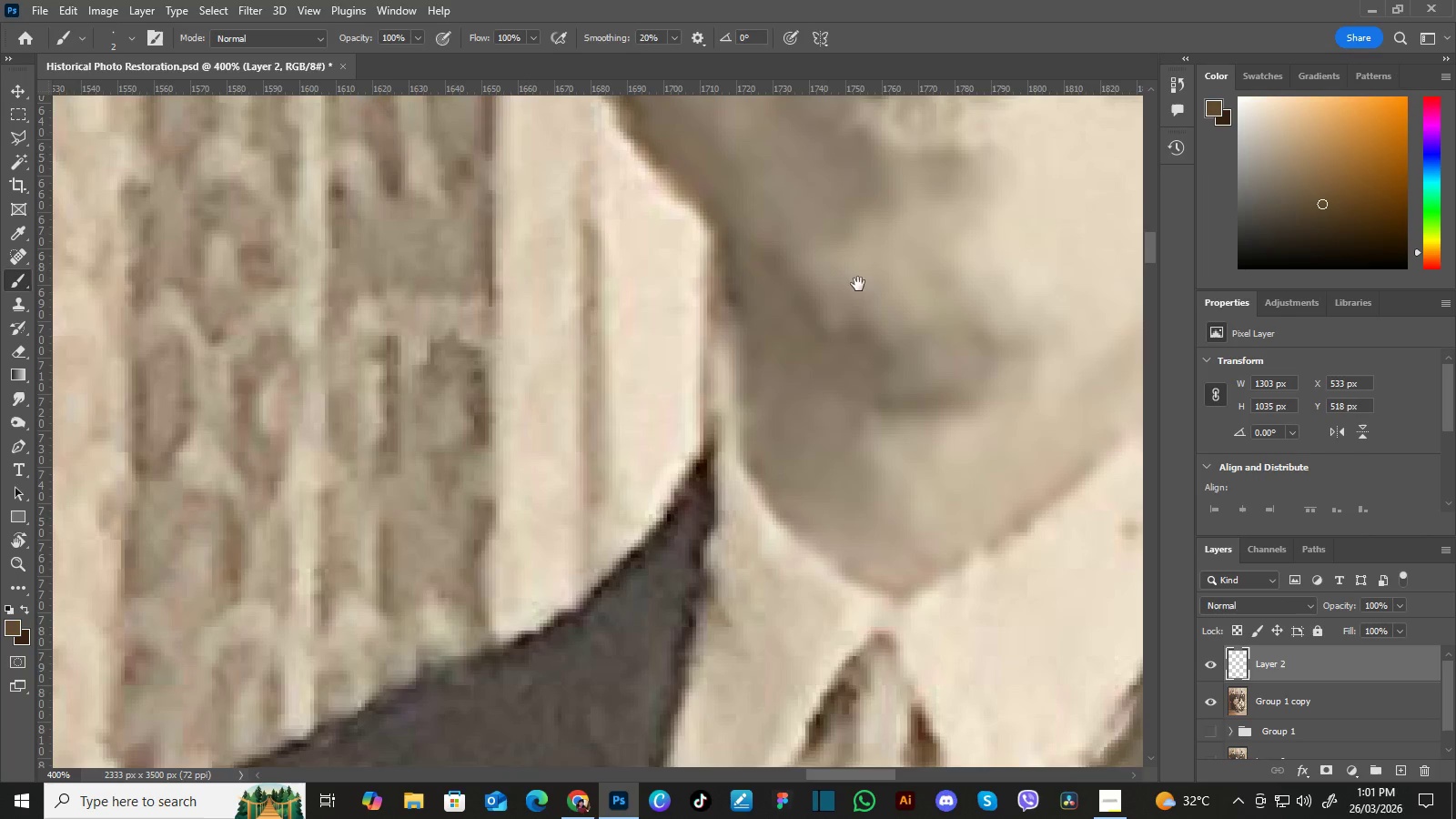 
left_click_drag(start_coordinate=[857, 284], to_coordinate=[675, 406])
 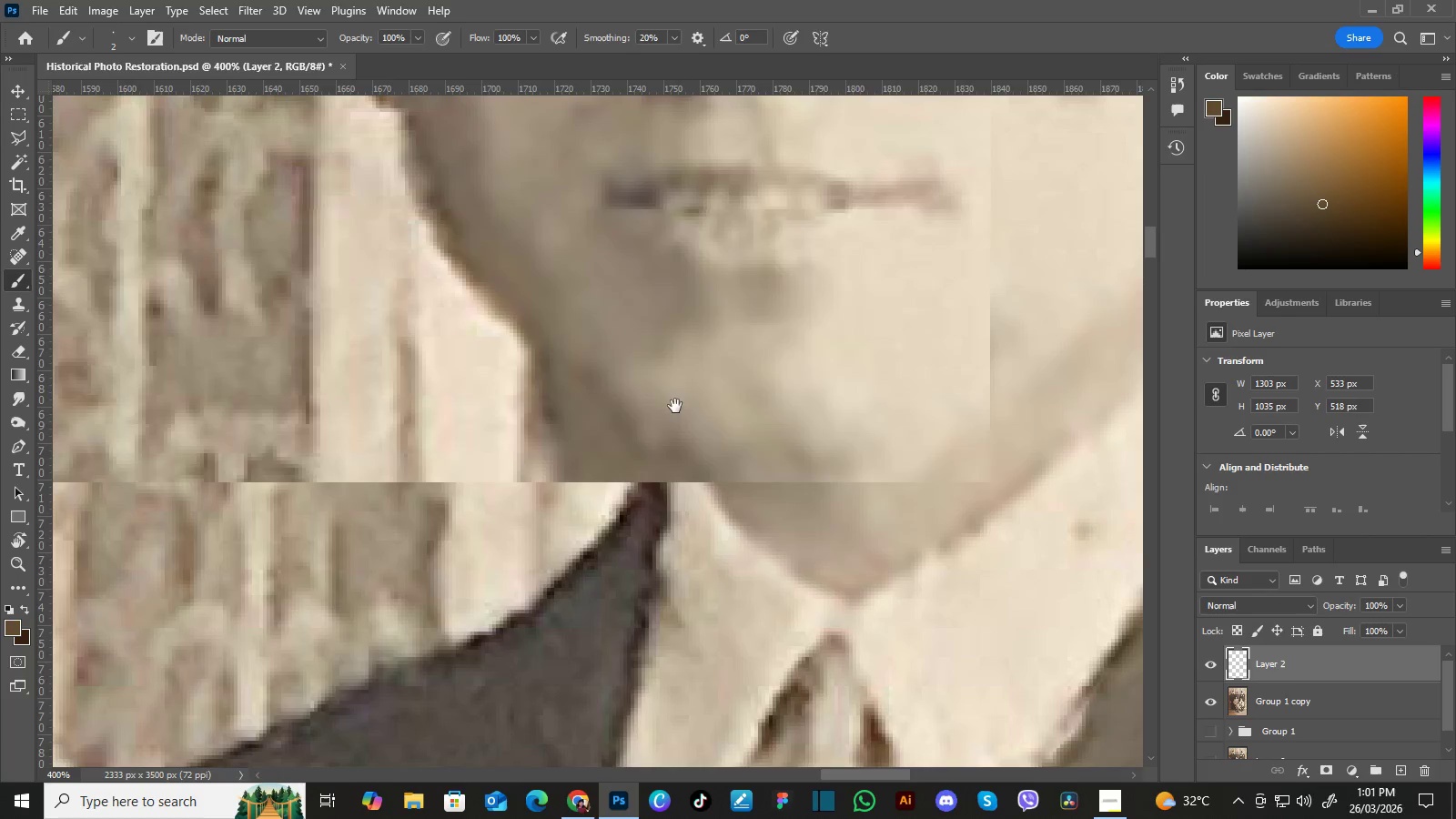 
hold_key(key=Space, duration=1.39)
 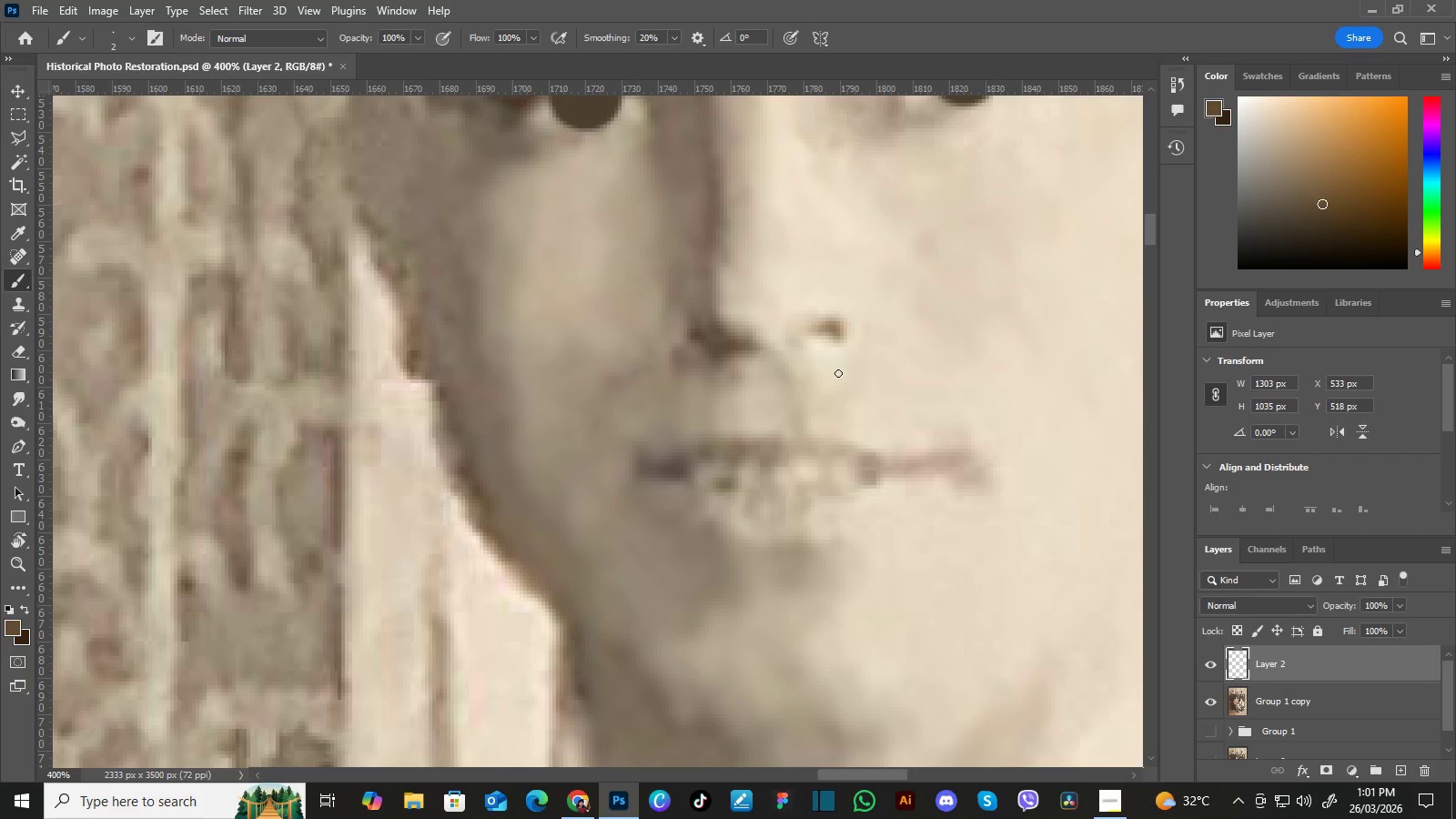 
left_click_drag(start_coordinate=[760, 310], to_coordinate=[783, 446])
 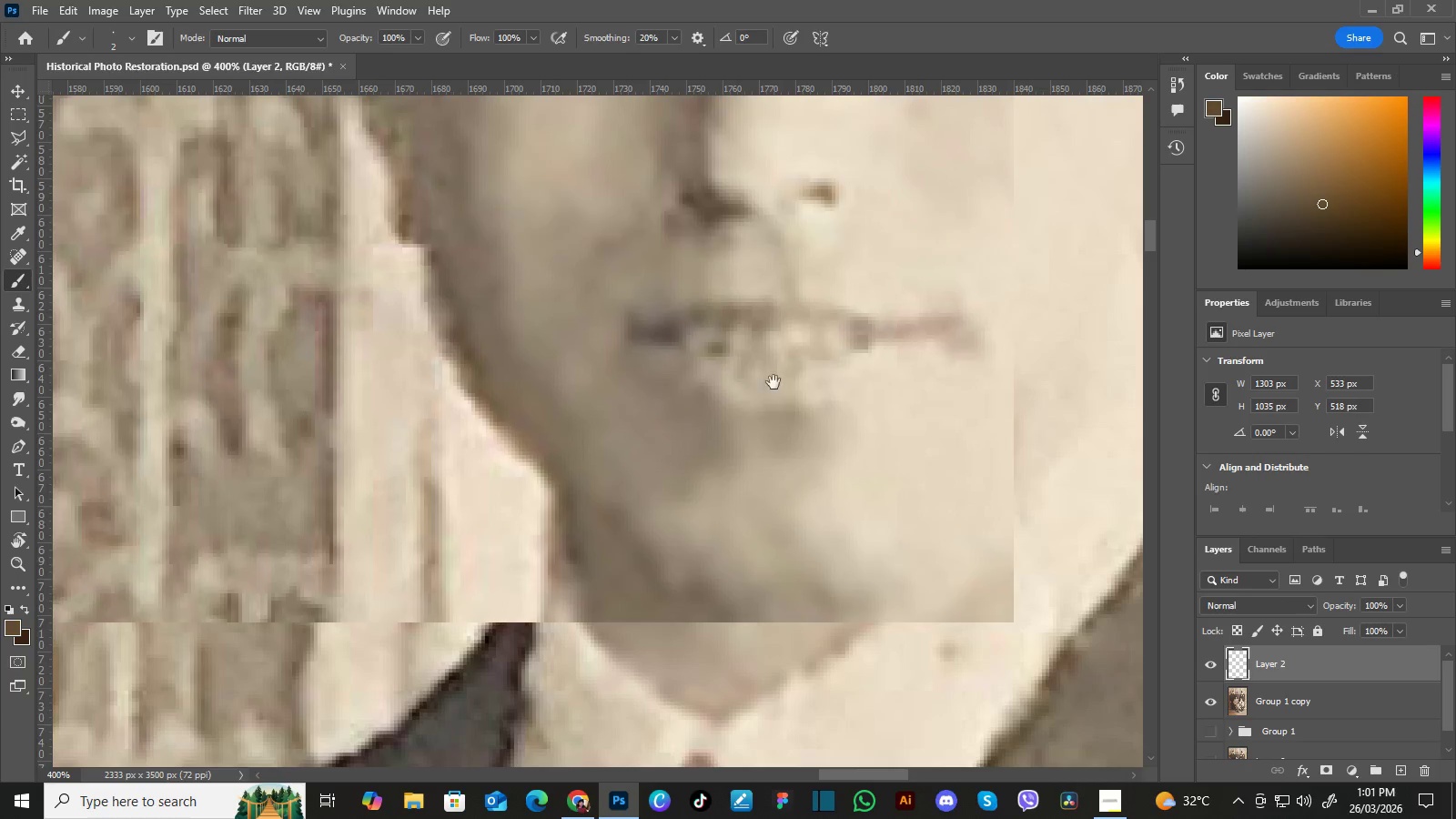 
left_click_drag(start_coordinate=[794, 345], to_coordinate=[799, 457])
 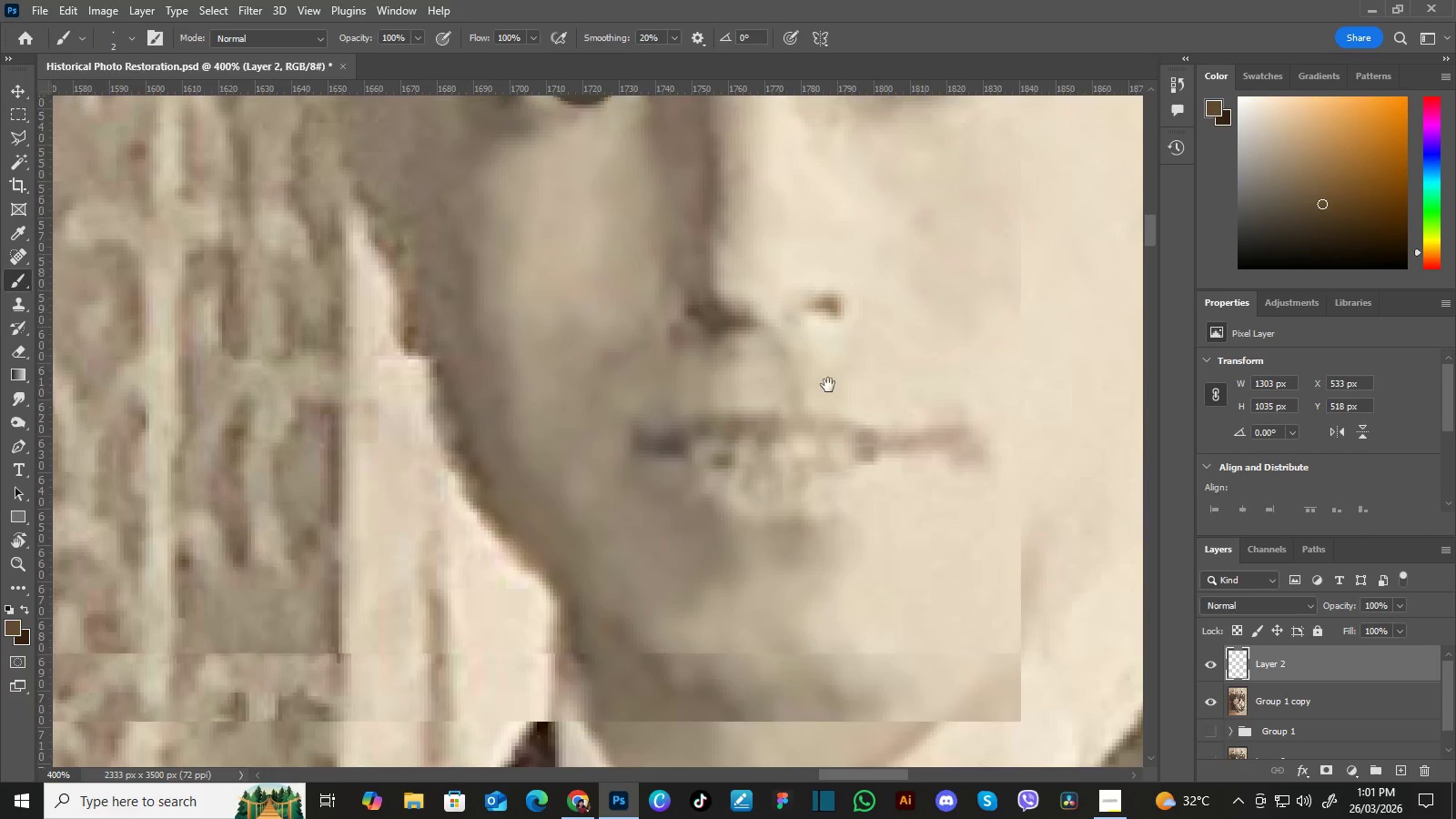 
left_click_drag(start_coordinate=[828, 385], to_coordinate=[831, 409])
 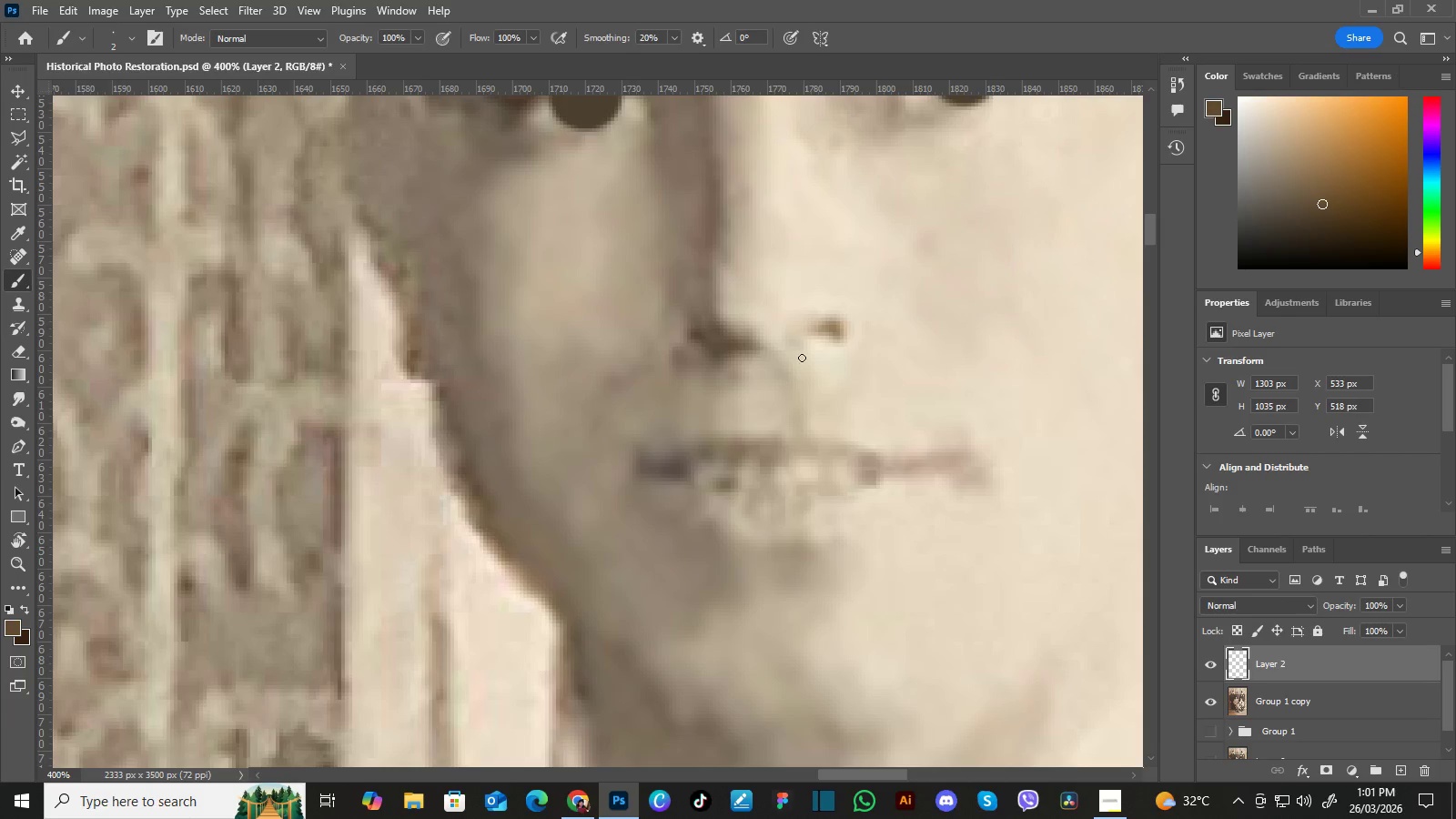 
key(I)
 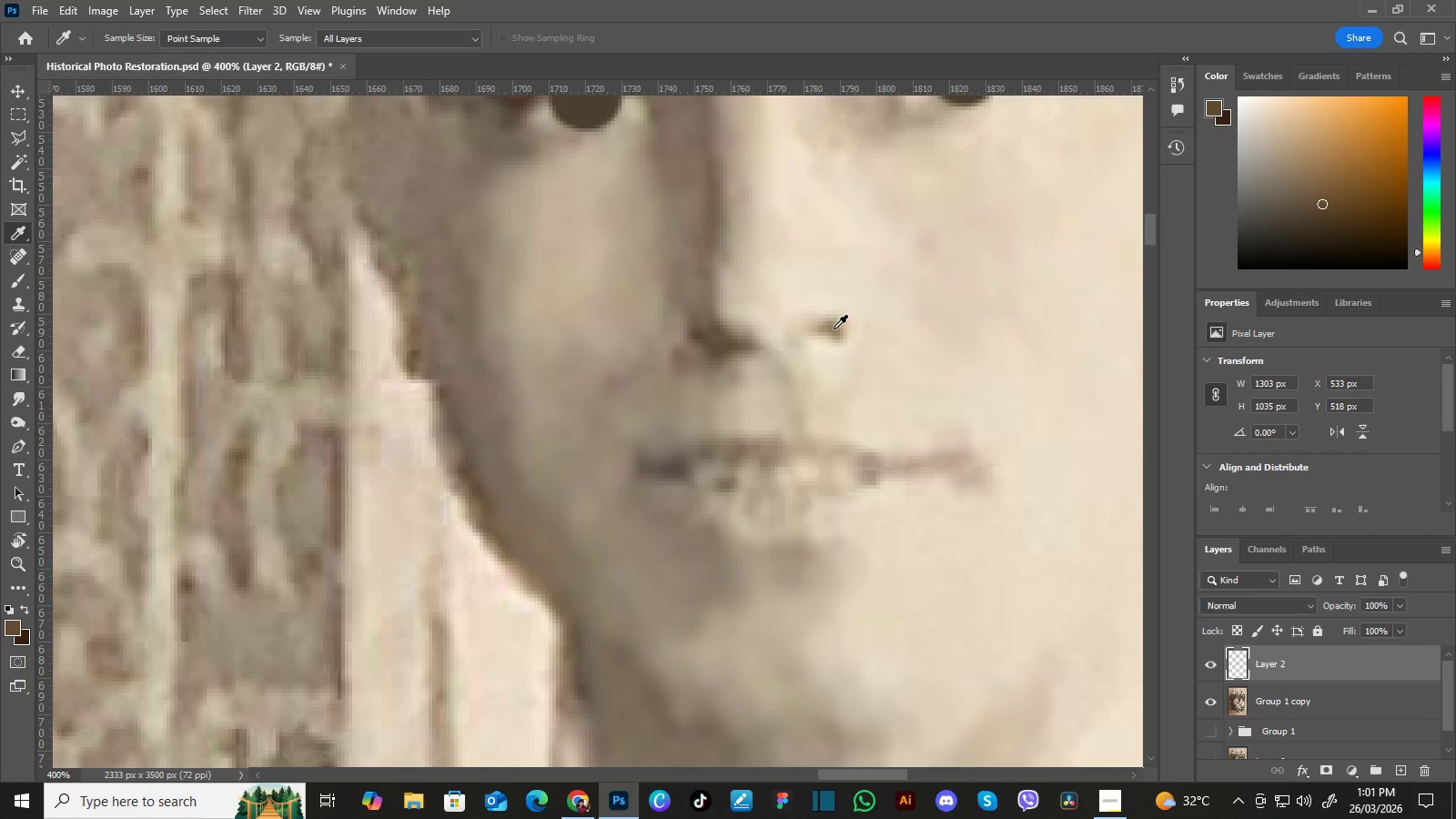 
left_click([833, 327])
 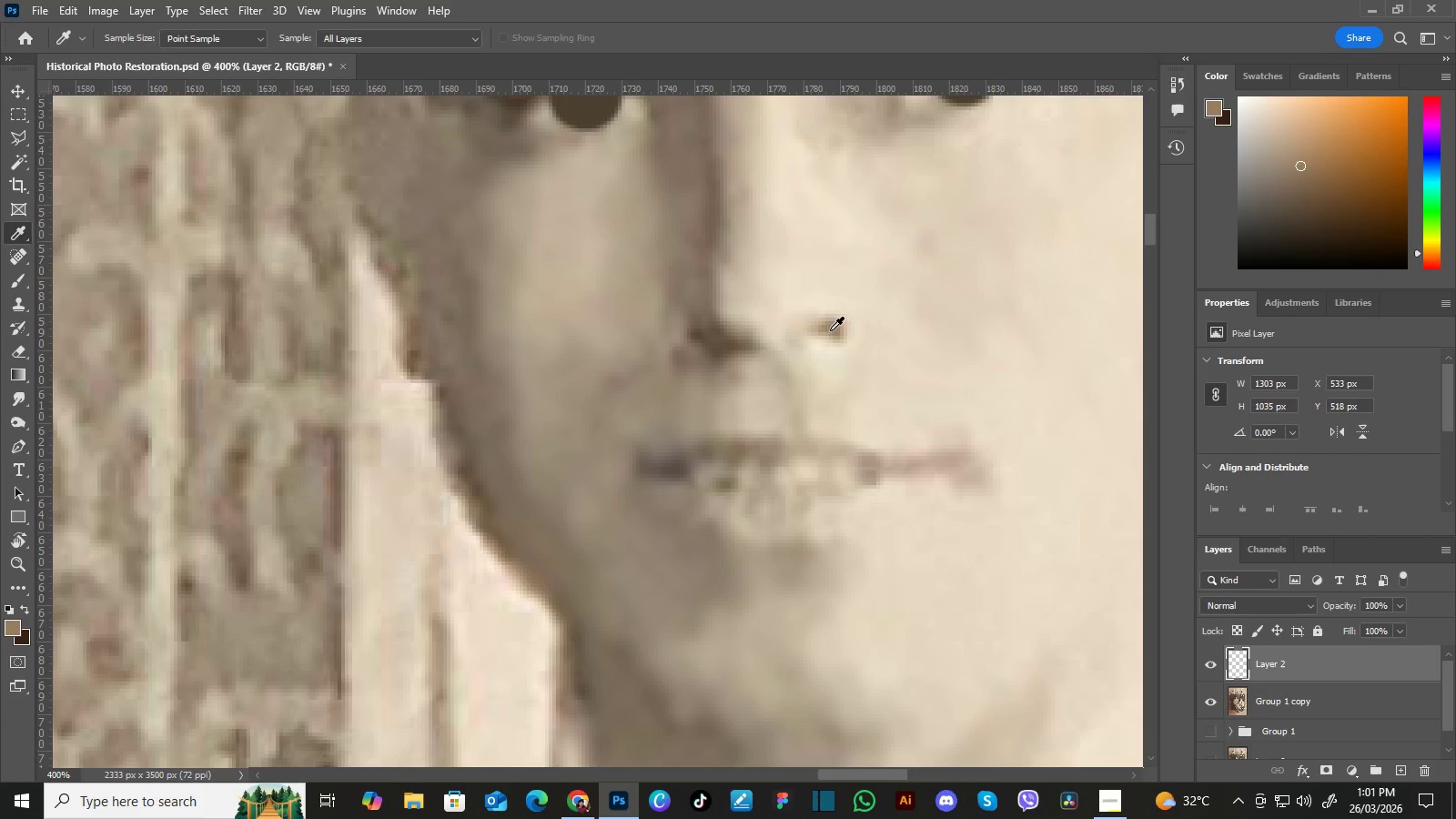 
left_click_drag(start_coordinate=[833, 327], to_coordinate=[831, 332])
 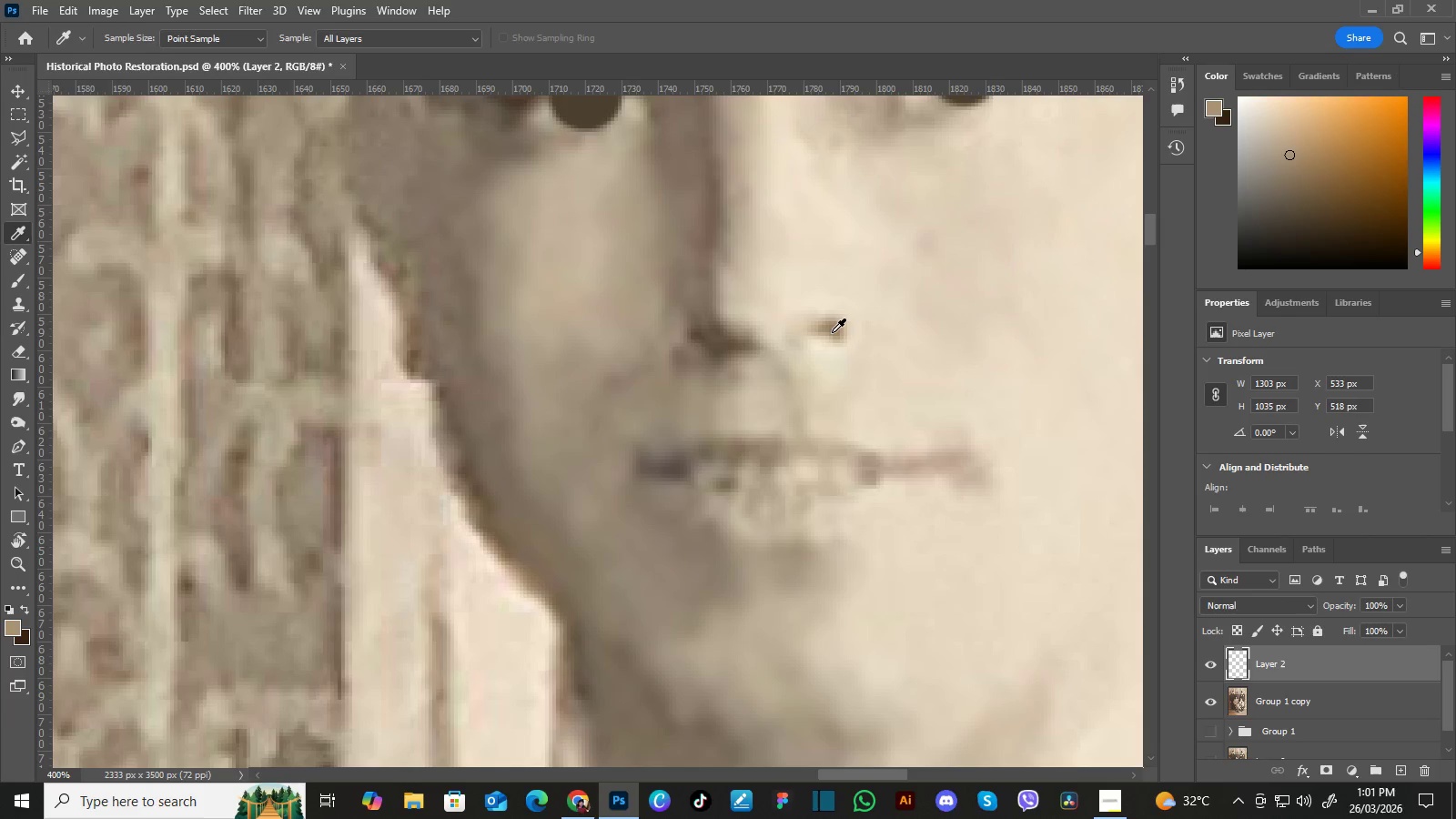 
triple_click([832, 332])
 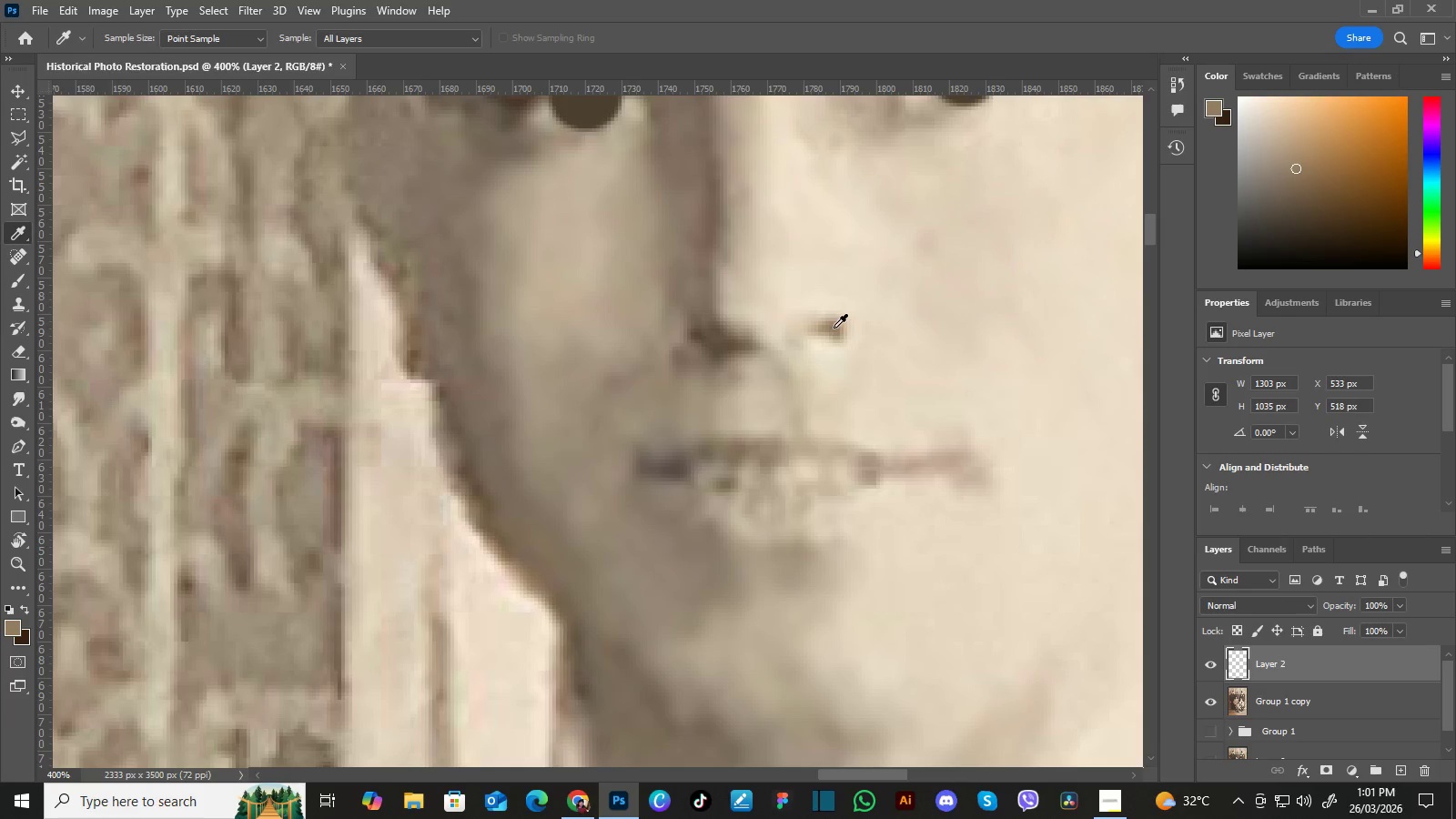 
key(B)
 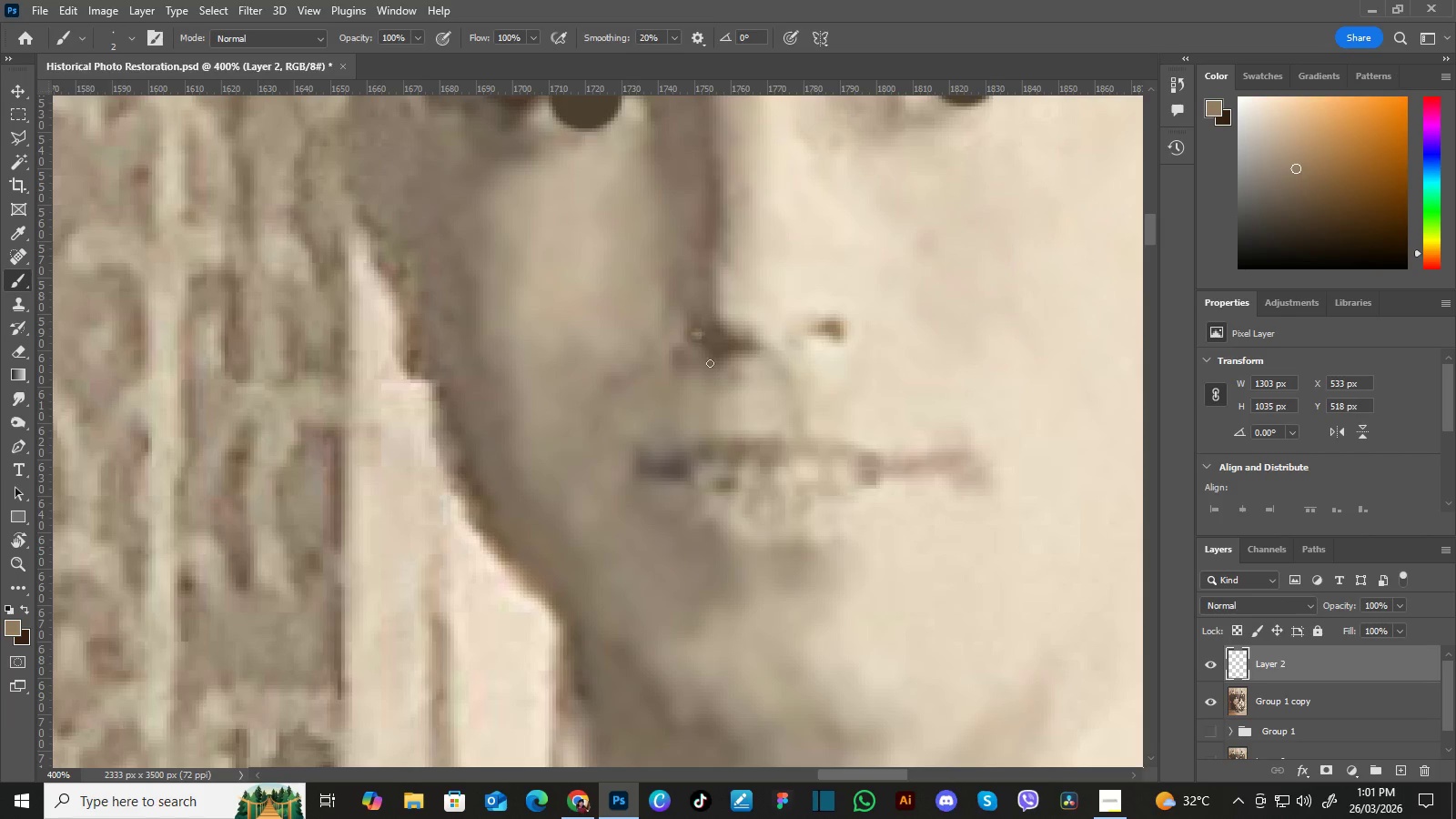 
key(Control+Z)
 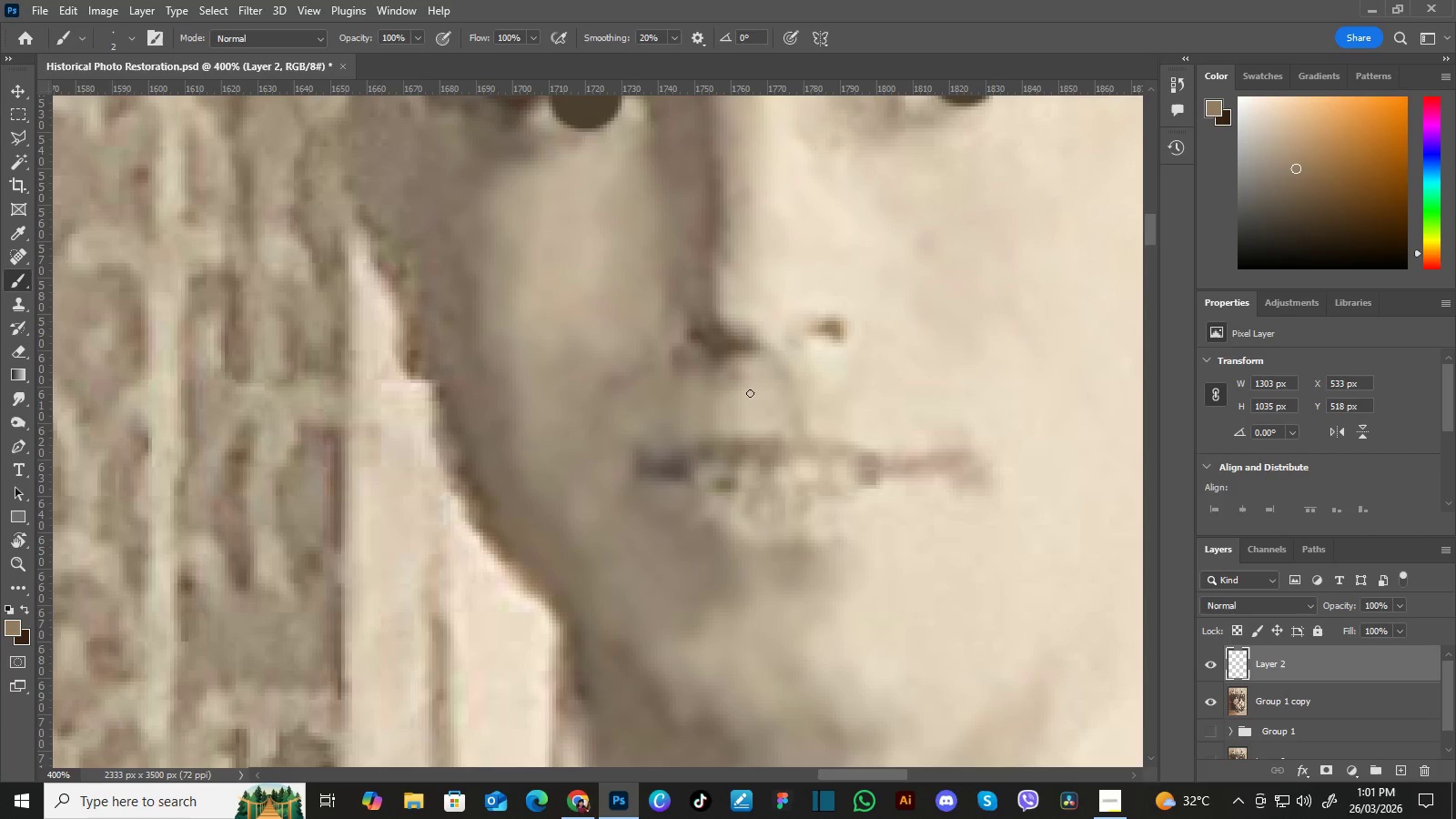 
key(I)
 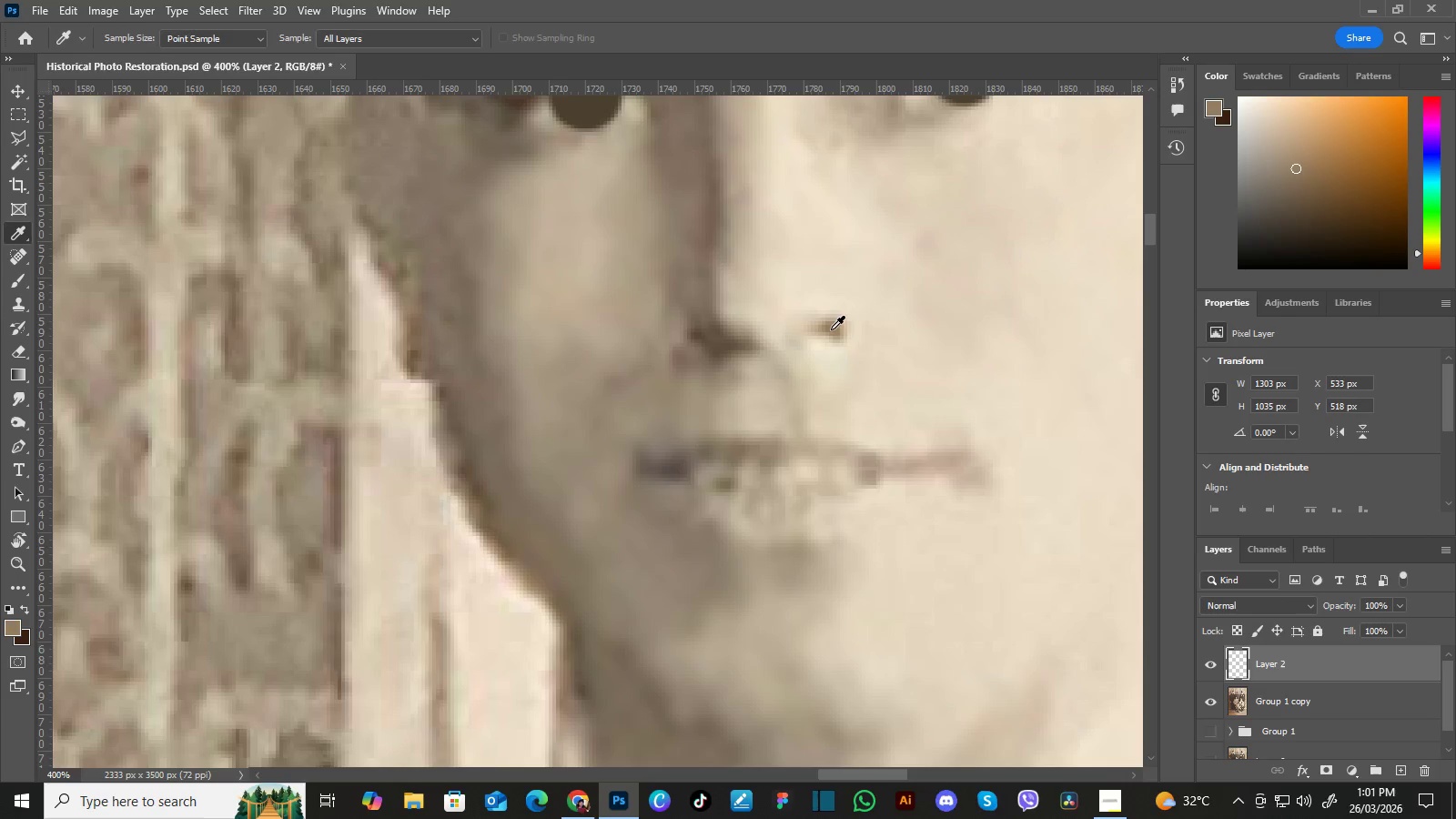 
left_click([830, 329])
 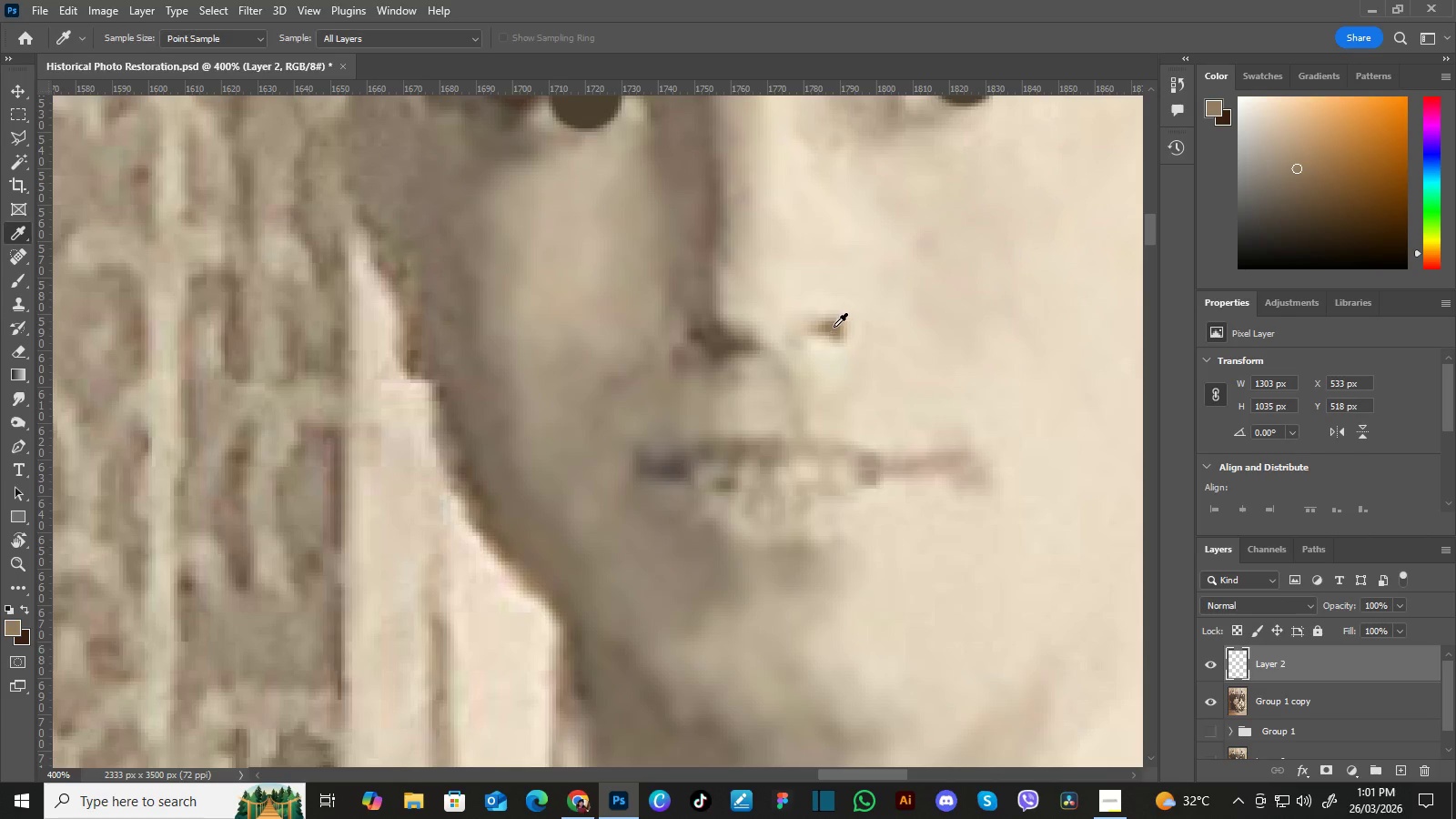 
left_click([834, 331])
 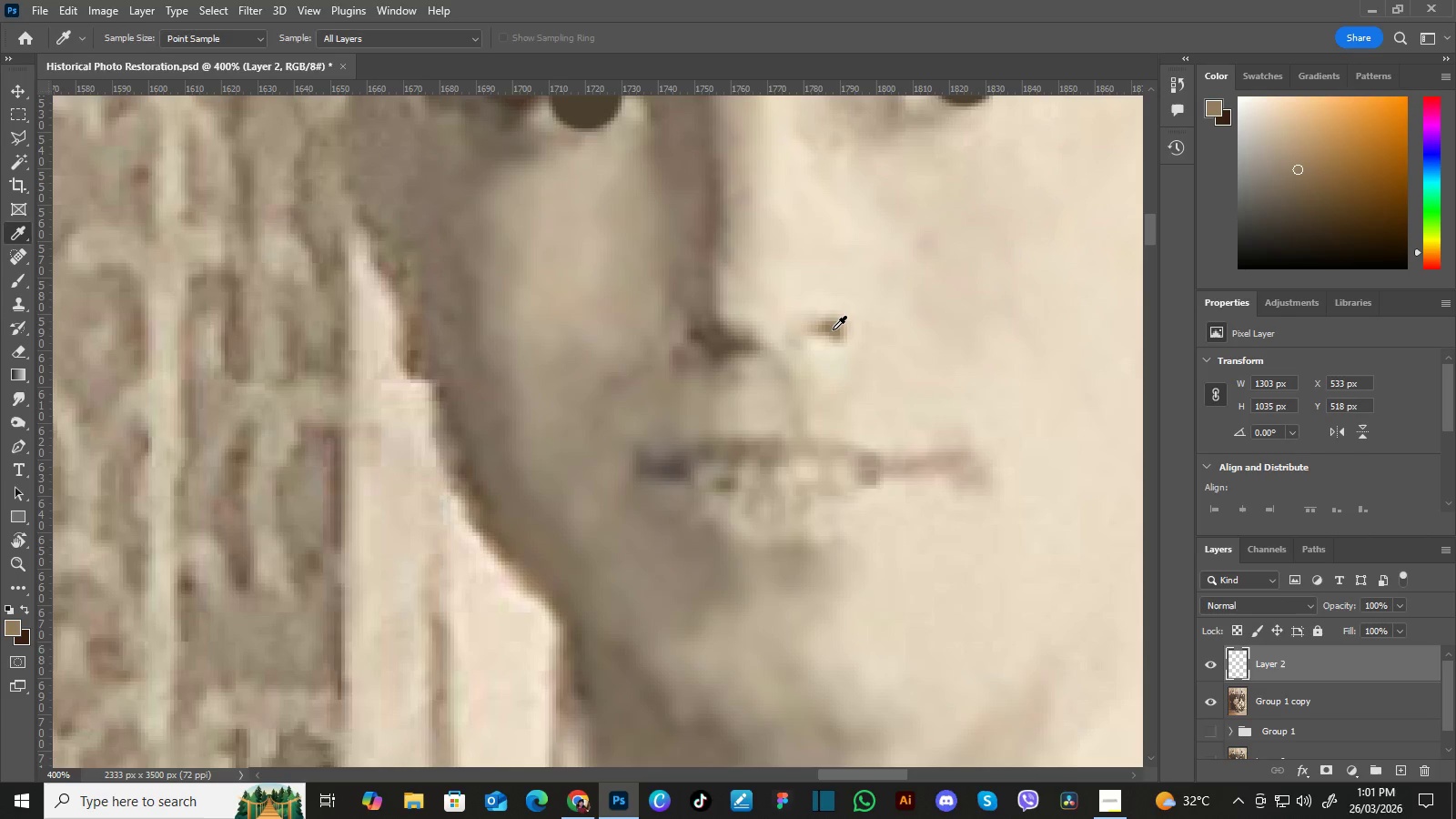 
left_click_drag(start_coordinate=[834, 331], to_coordinate=[831, 326])
 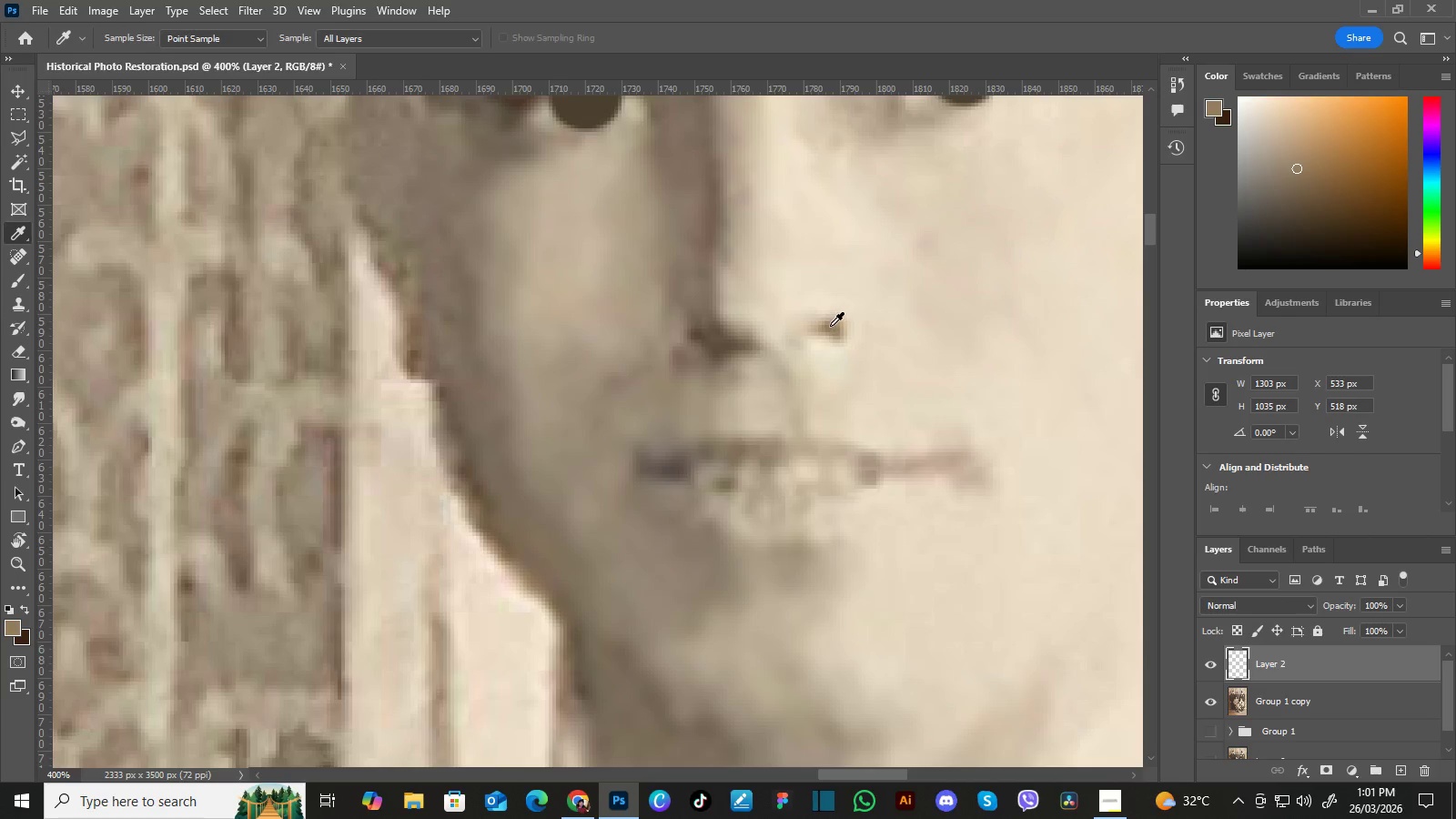 
triple_click([830, 326])
 